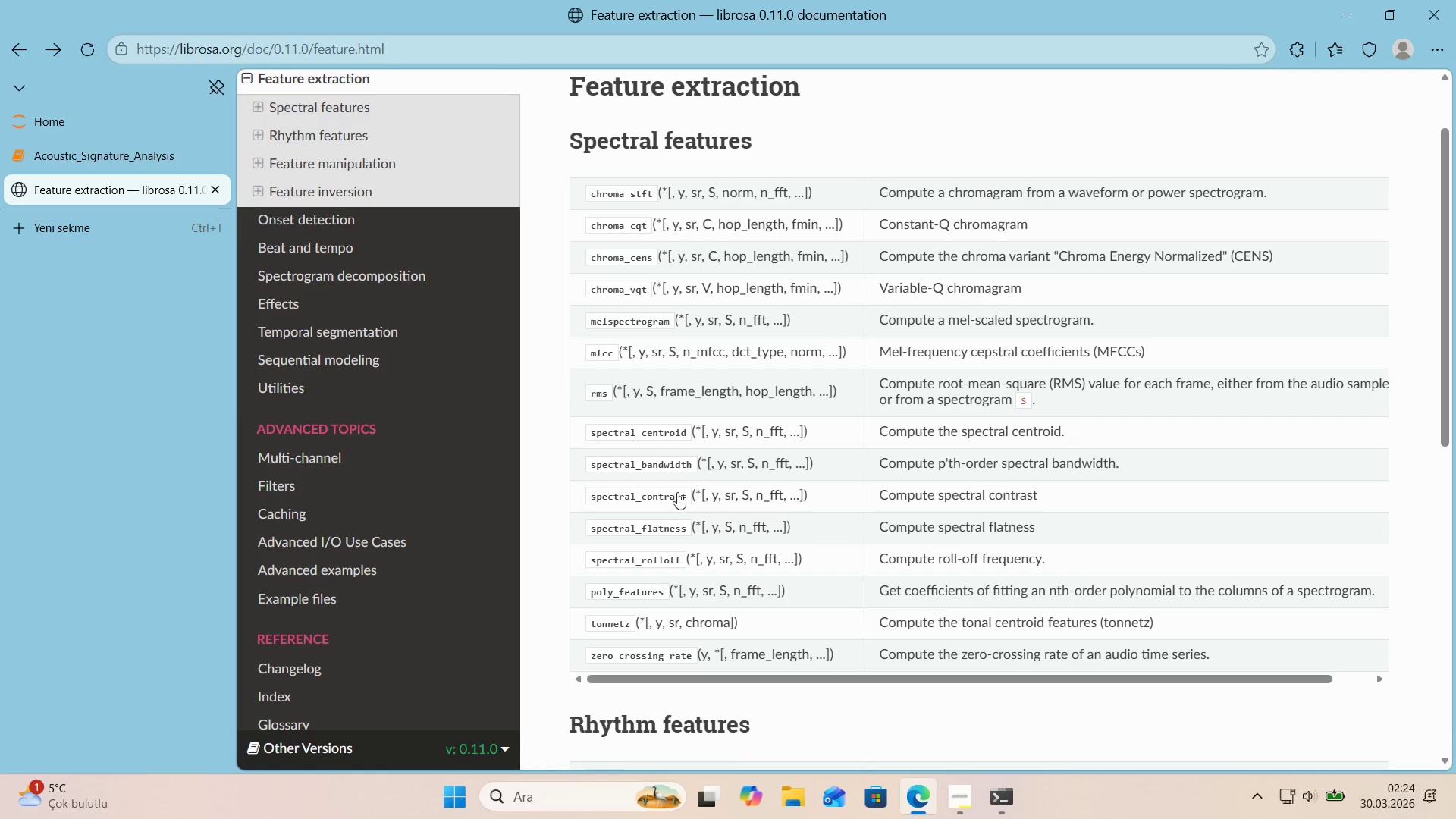 
left_click([661, 457])
 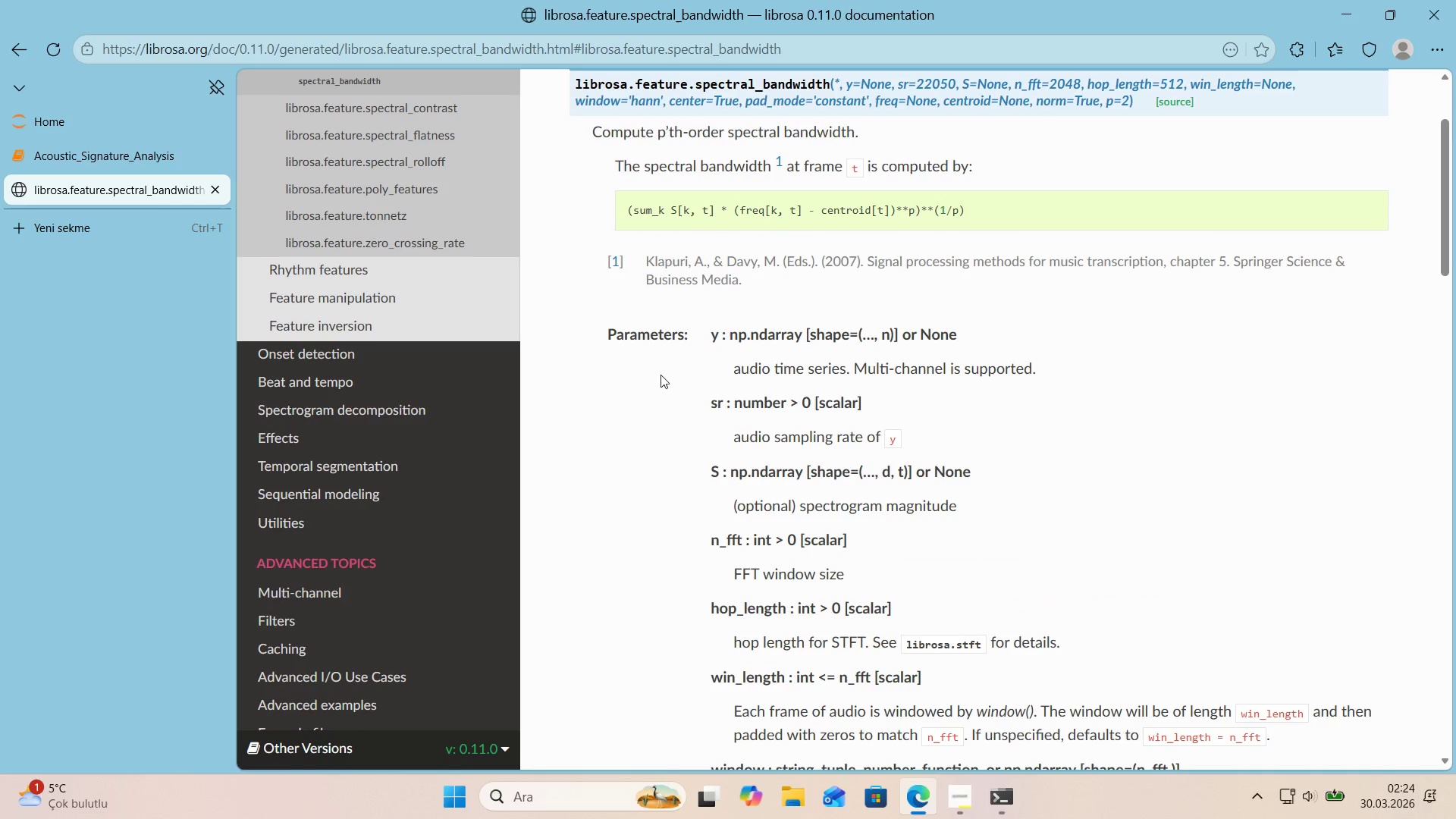 
scroll: coordinate [730, 307], scroll_direction: up, amount: 1.0
 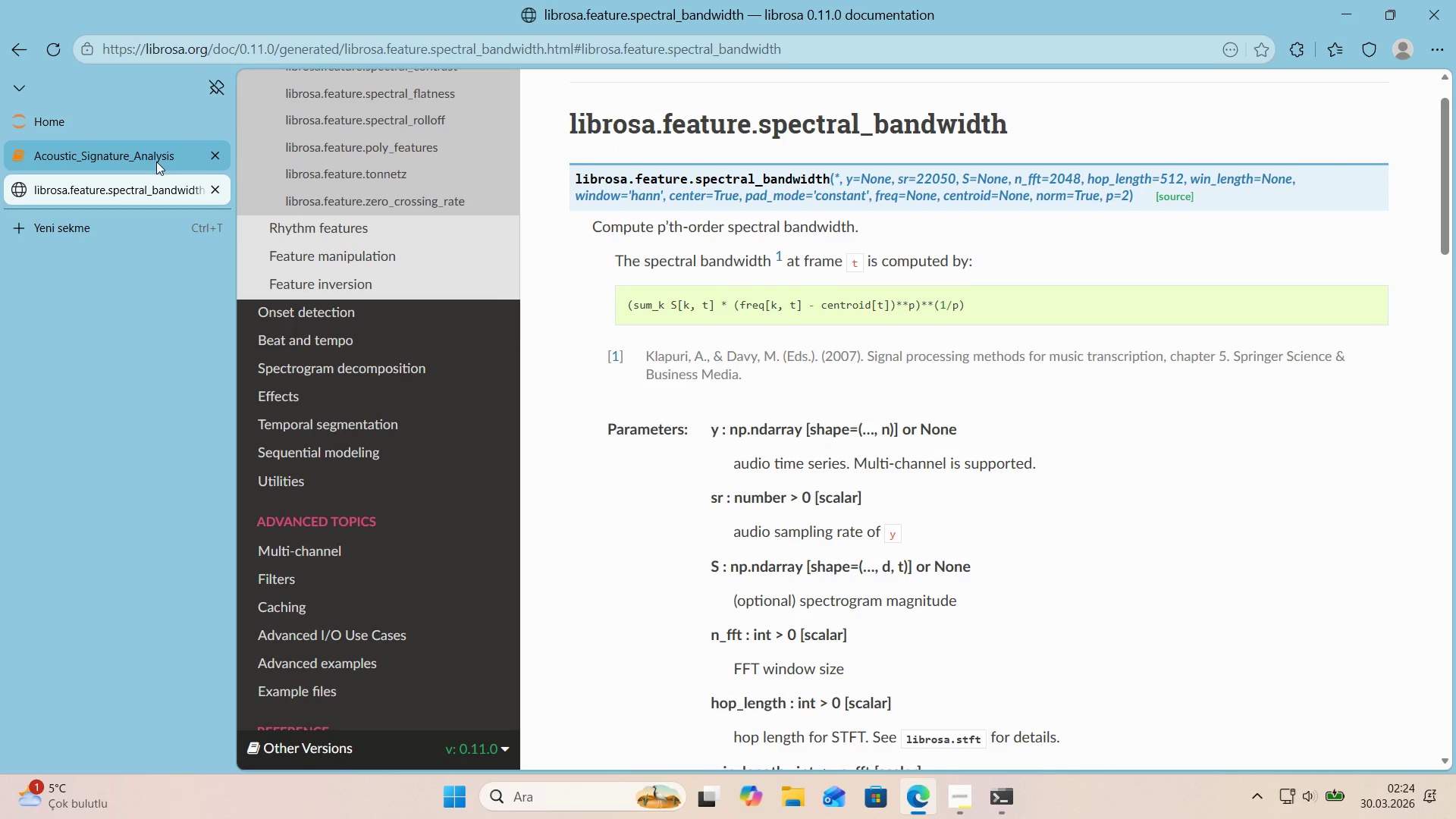 
left_click([156, 162])
 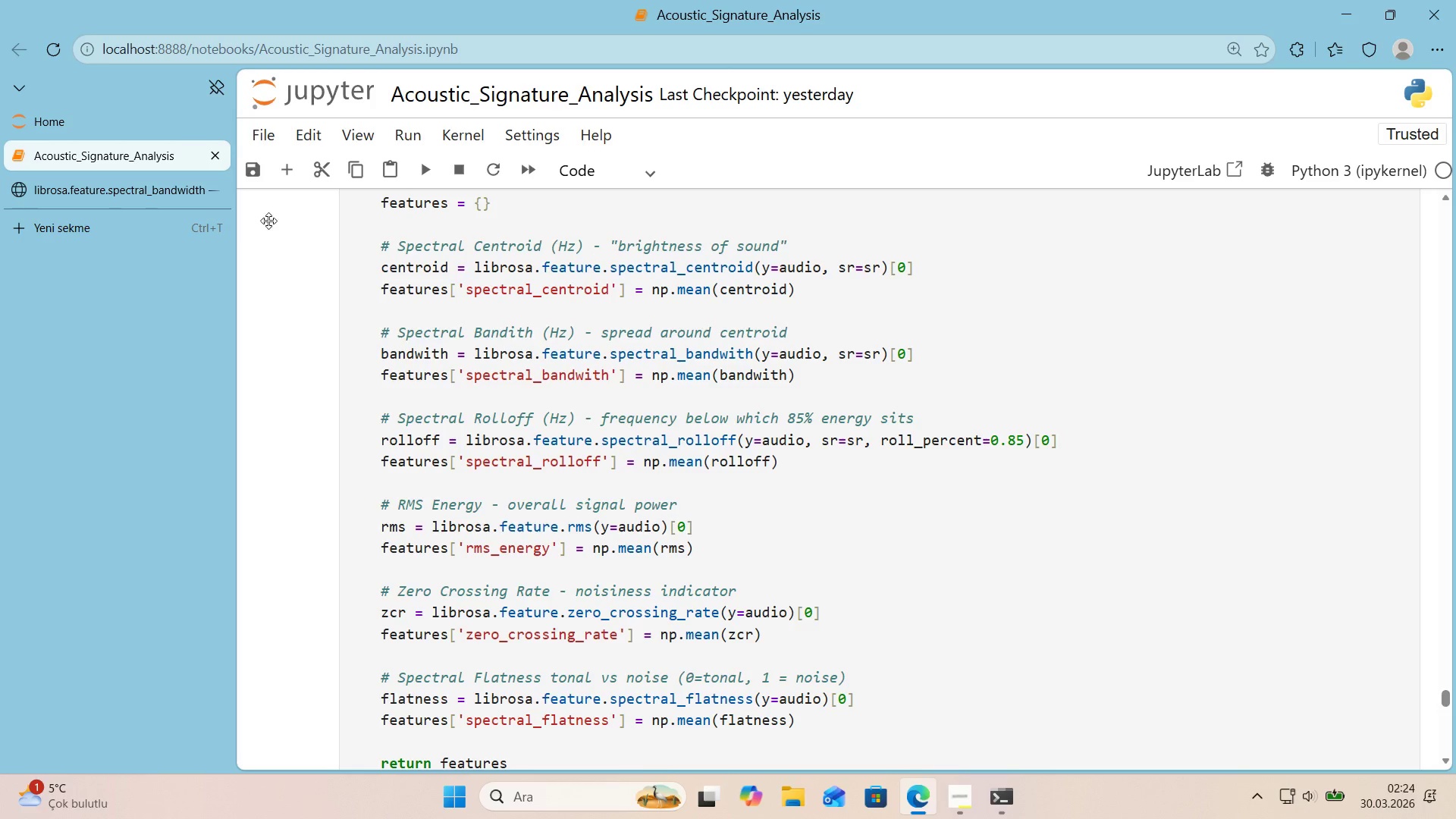 
wait(6.92)
 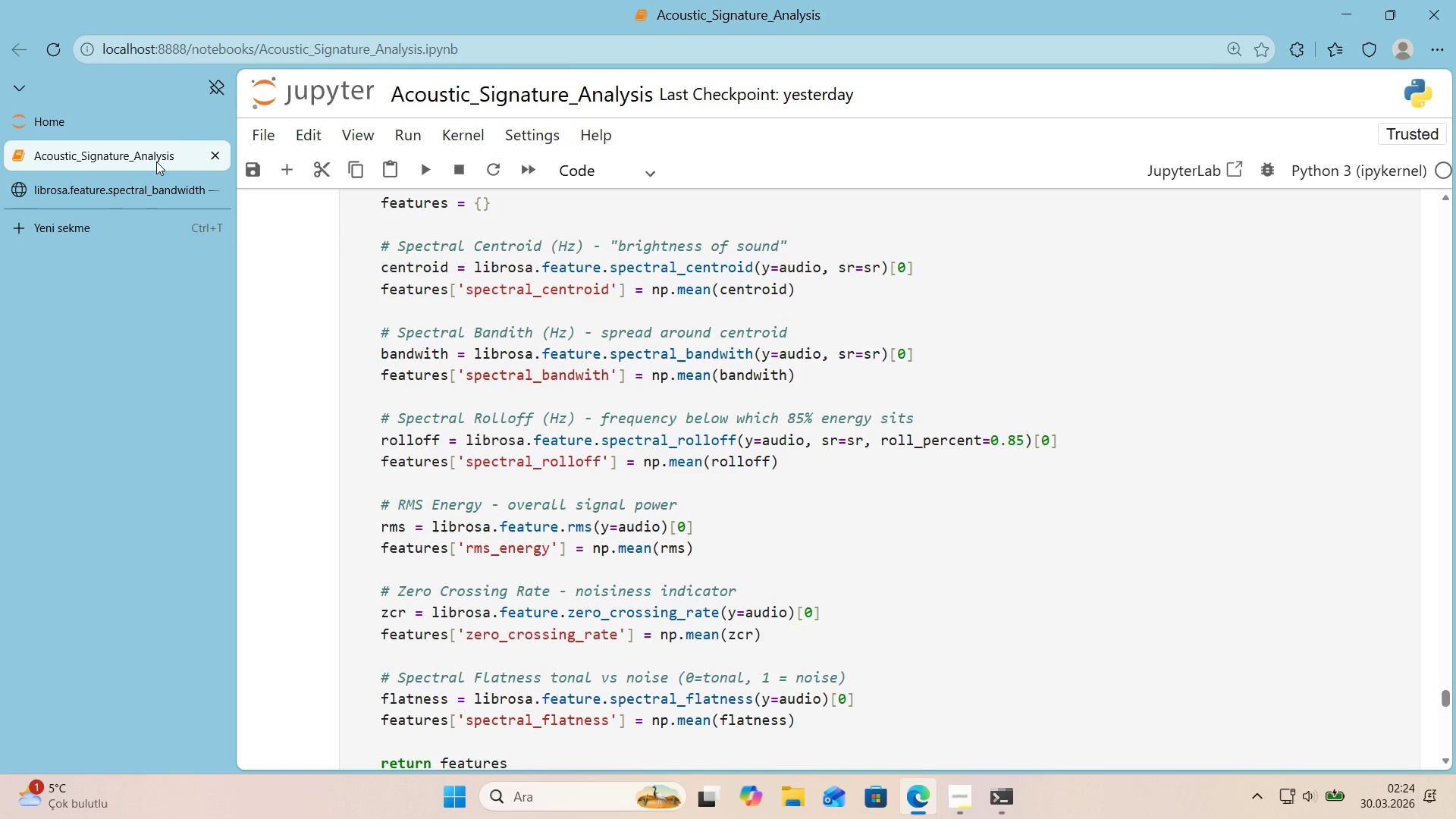 
left_click([150, 192])
 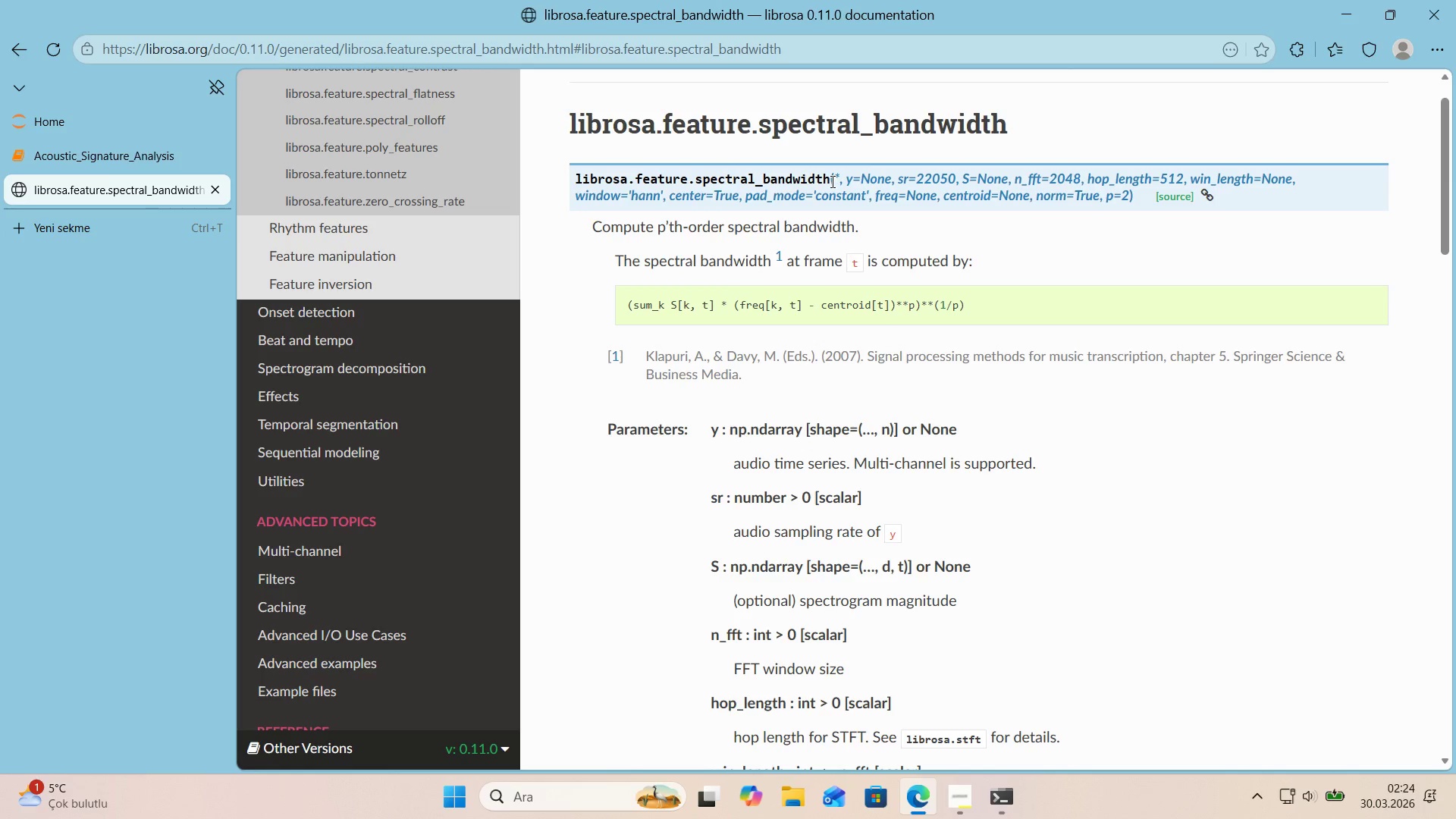 
left_click_drag(start_coordinate=[829, 181], to_coordinate=[561, 184])
 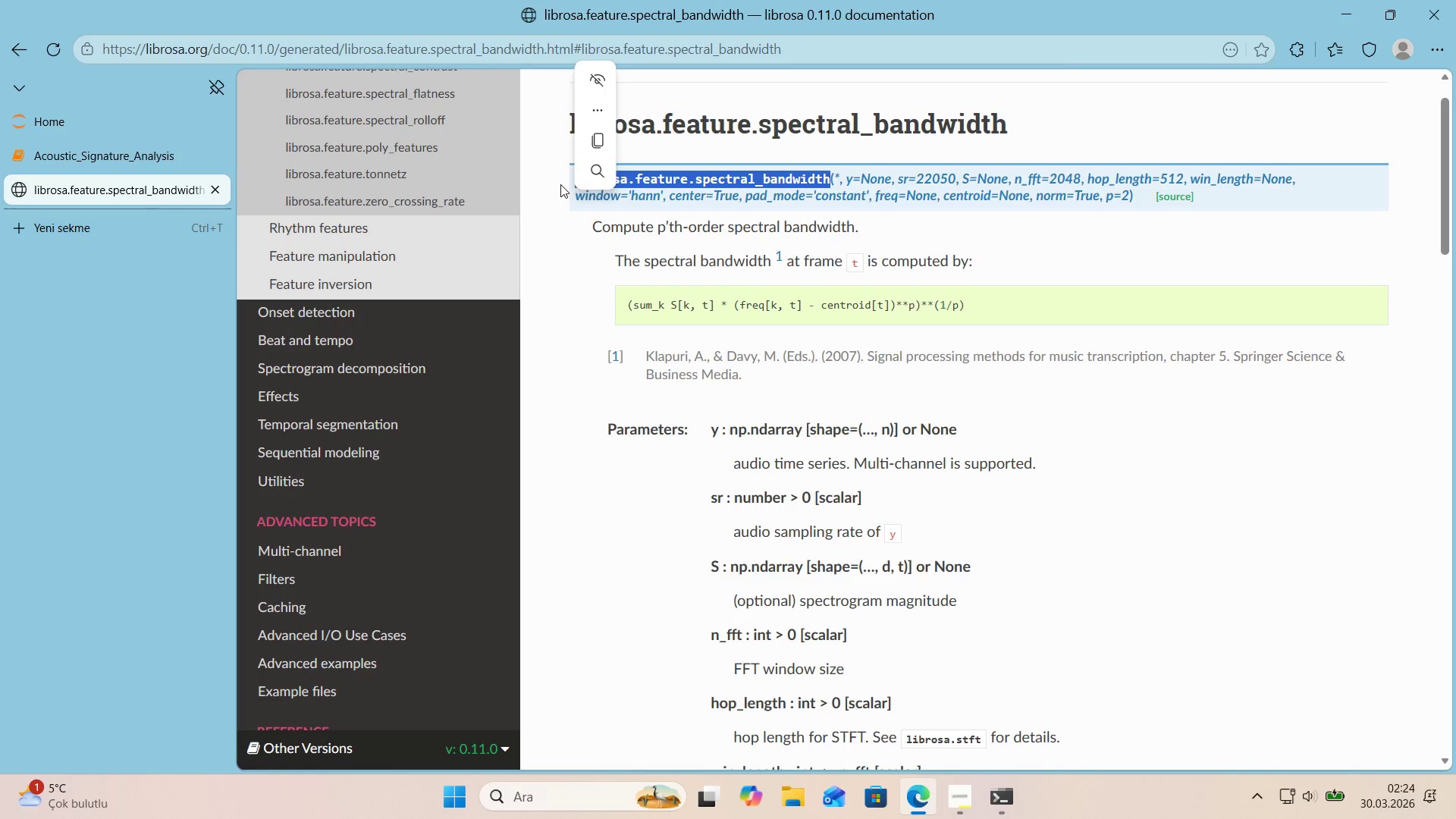 
key(Control+C)
 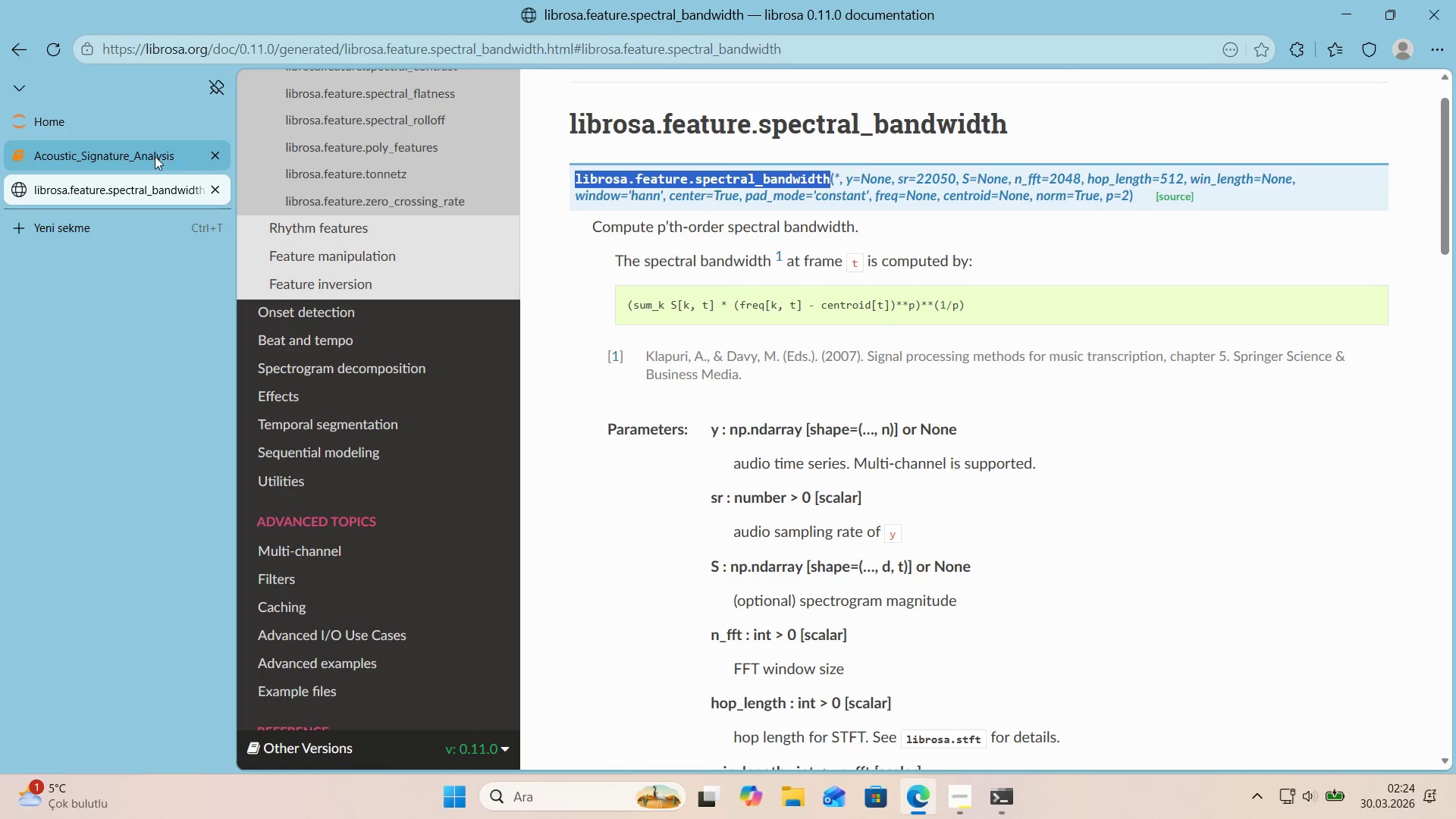 
left_click([150, 155])
 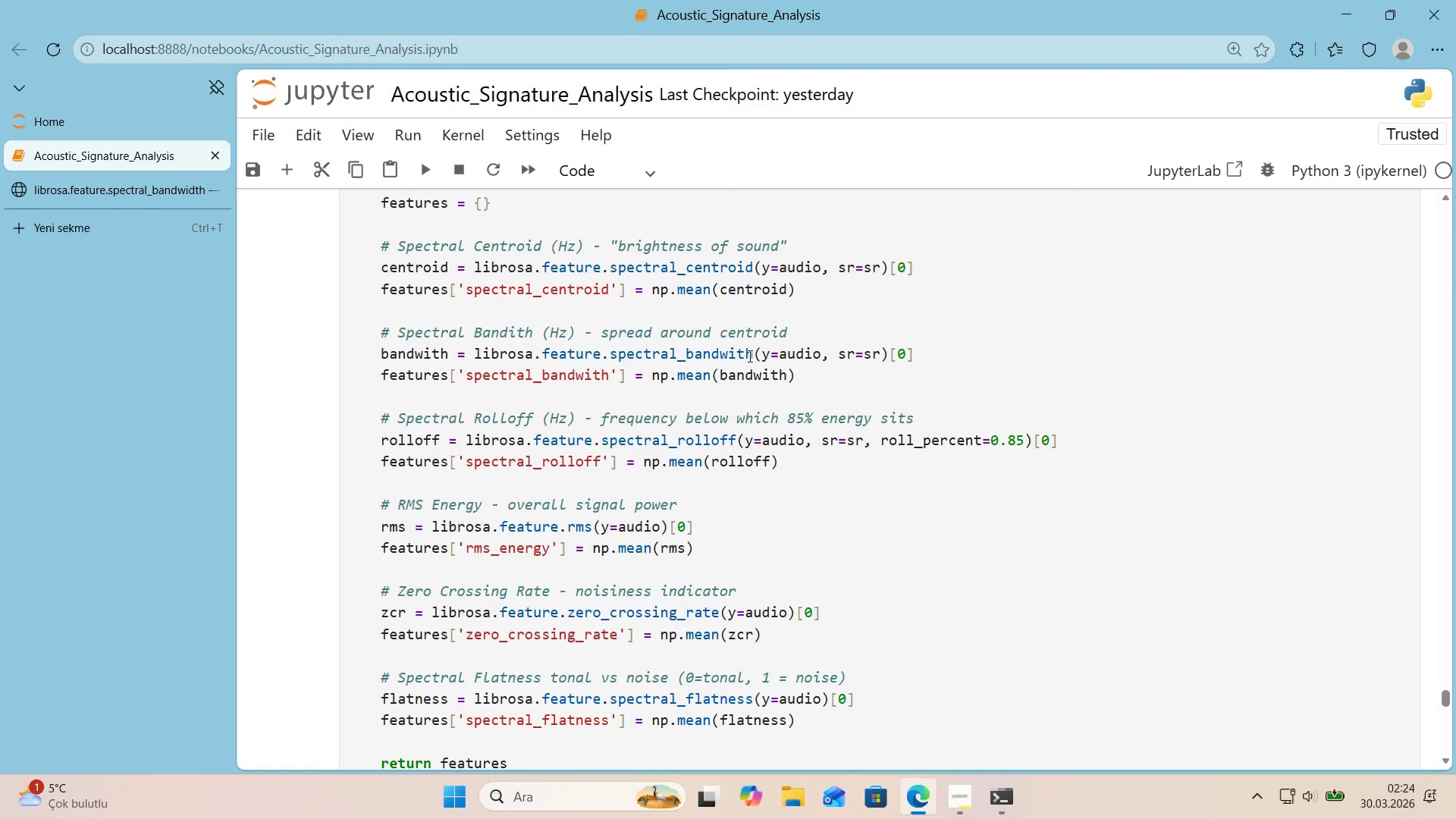 
left_click_drag(start_coordinate=[752, 356], to_coordinate=[472, 353])
 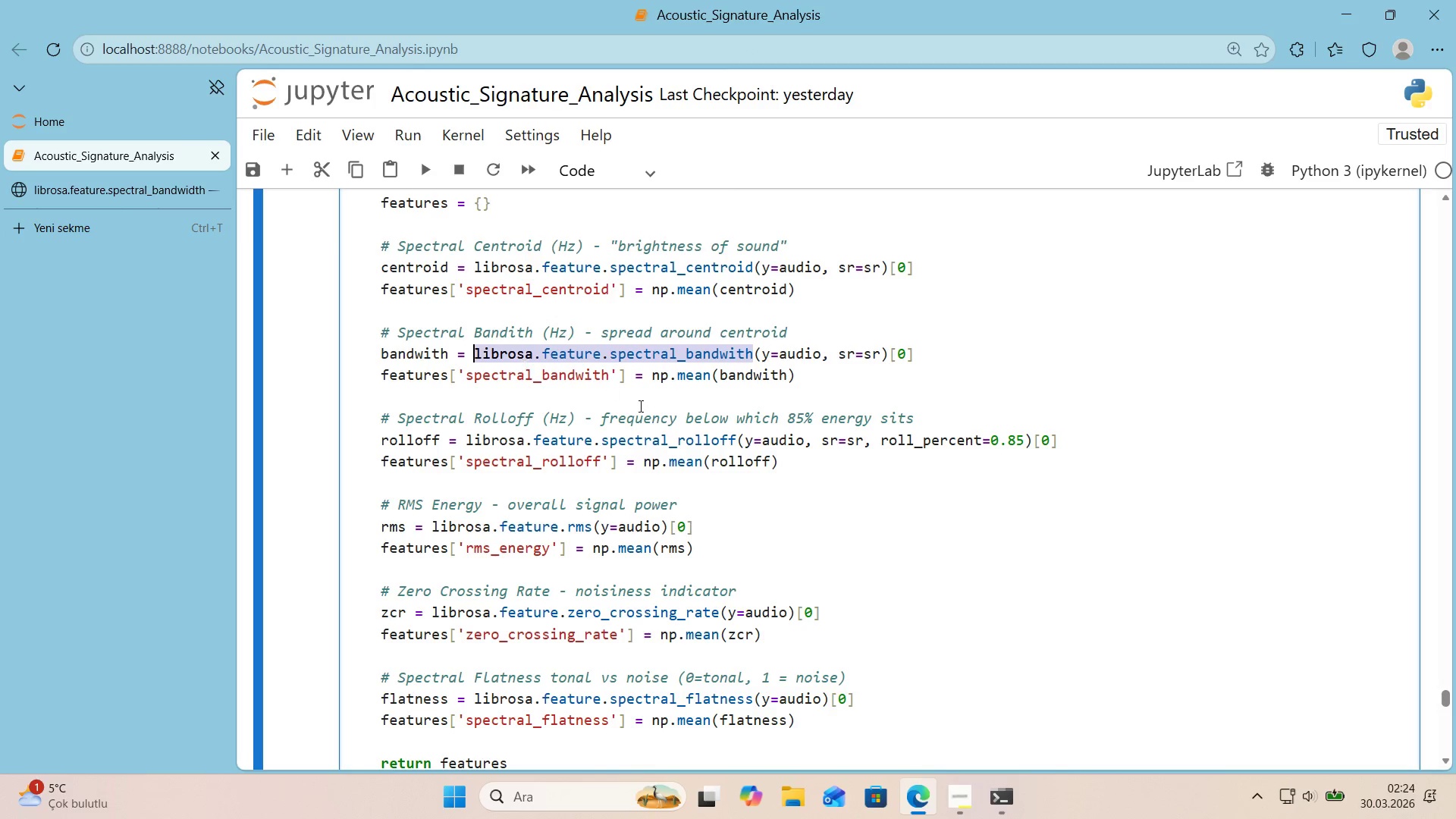 
key(Control+V)
 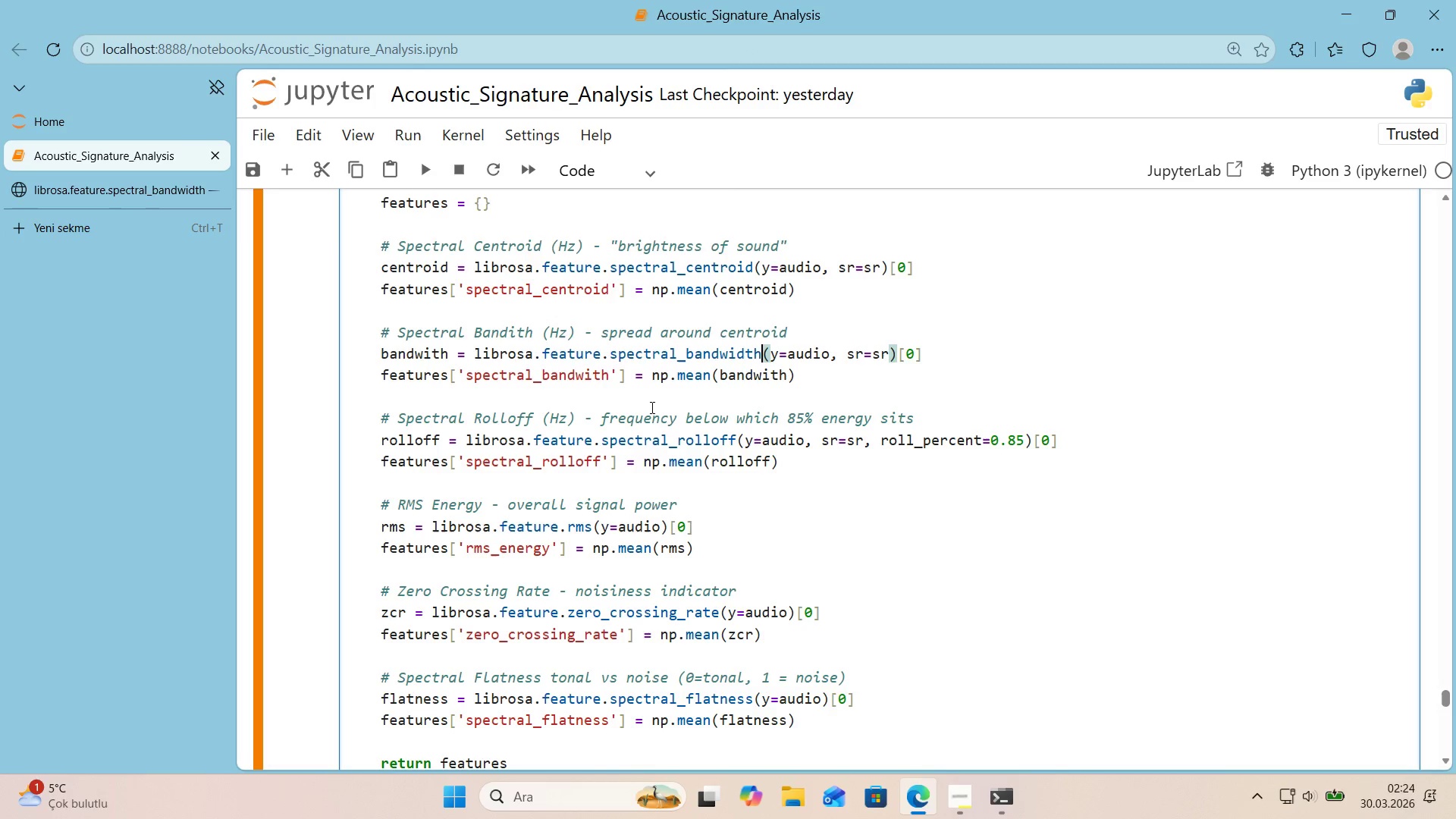 
key(Shift+Enter)
 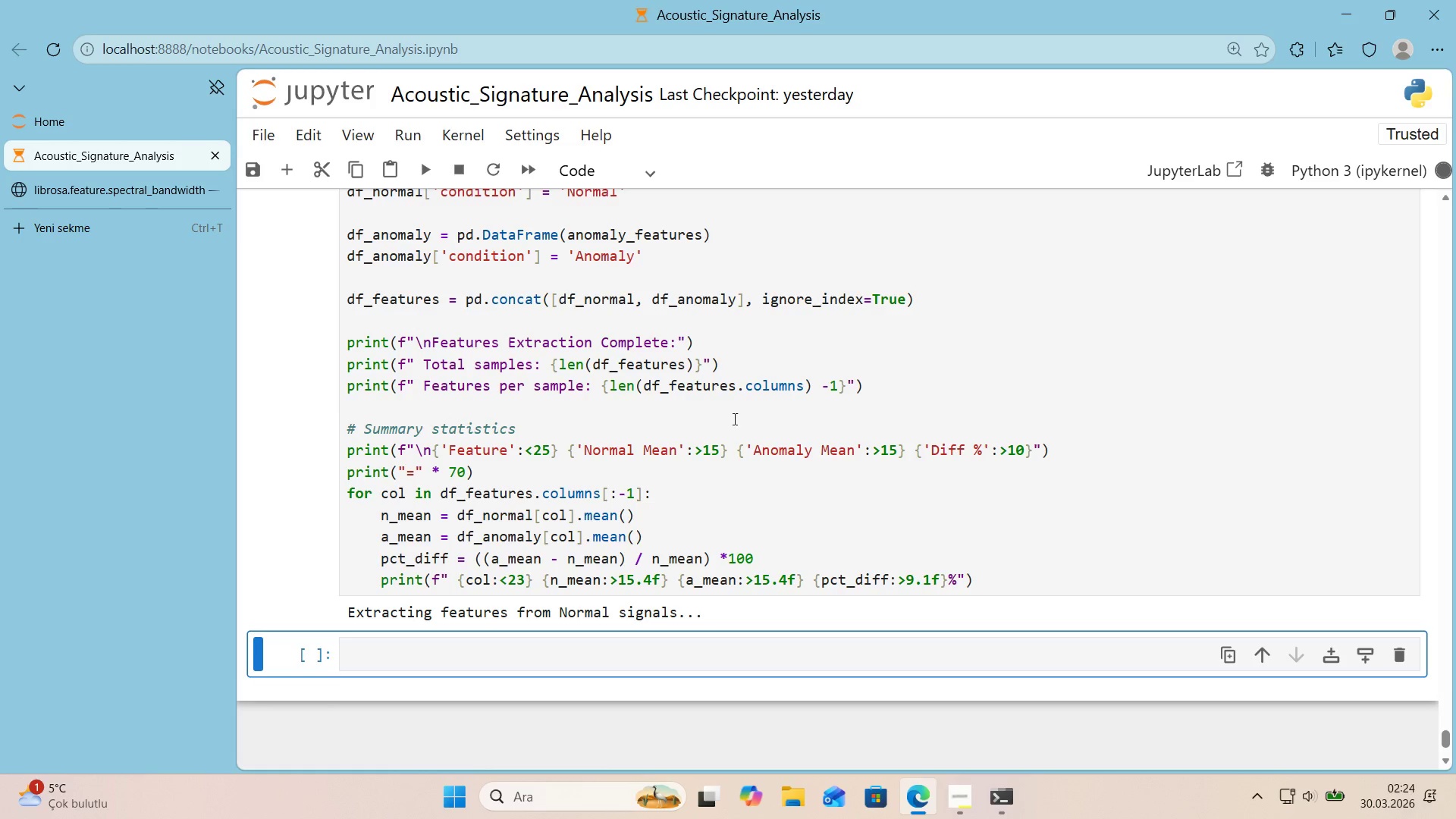 
scroll: coordinate [1012, 405], scroll_direction: down, amount: 3.0
 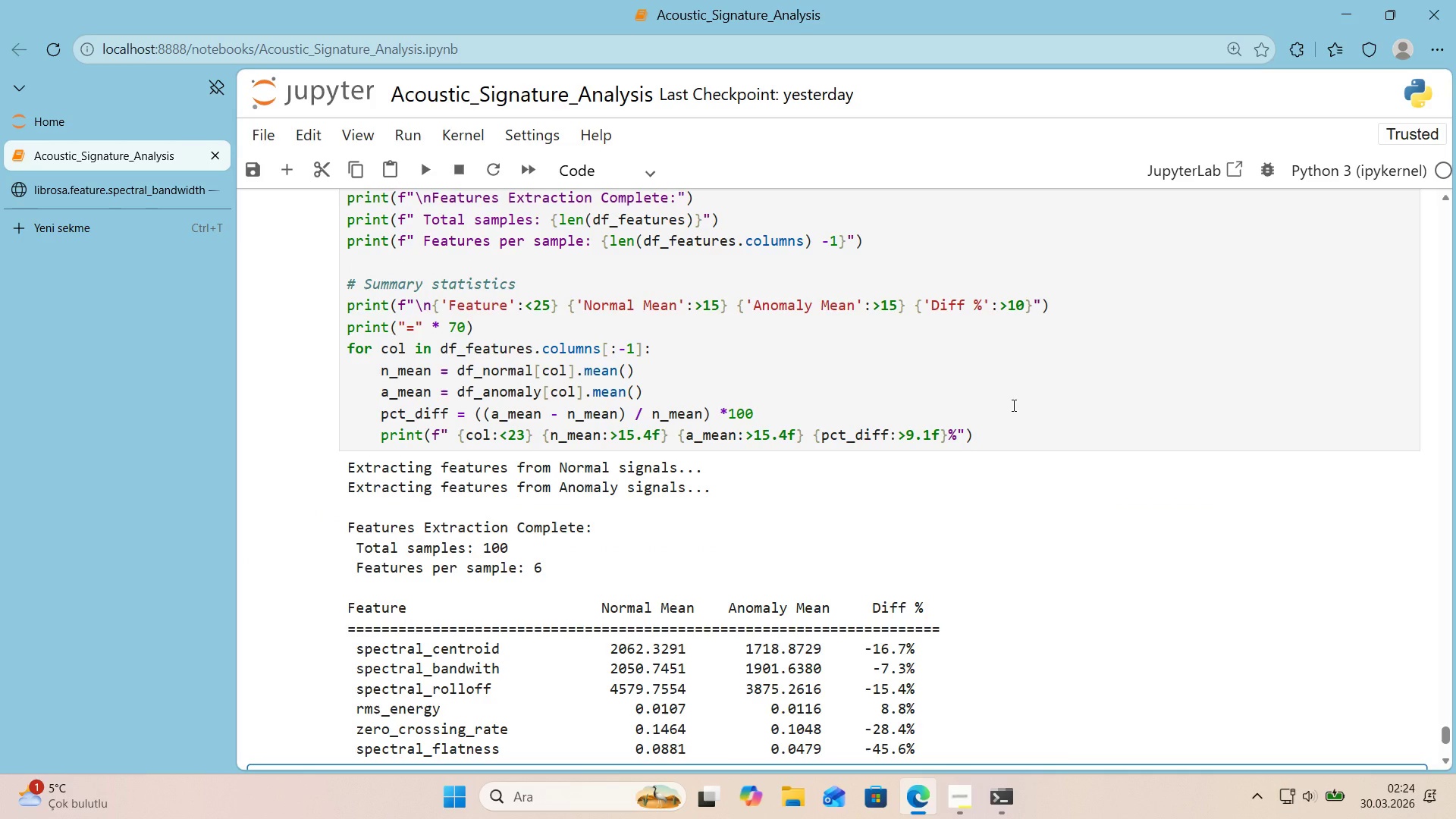 
wait(9.52)
 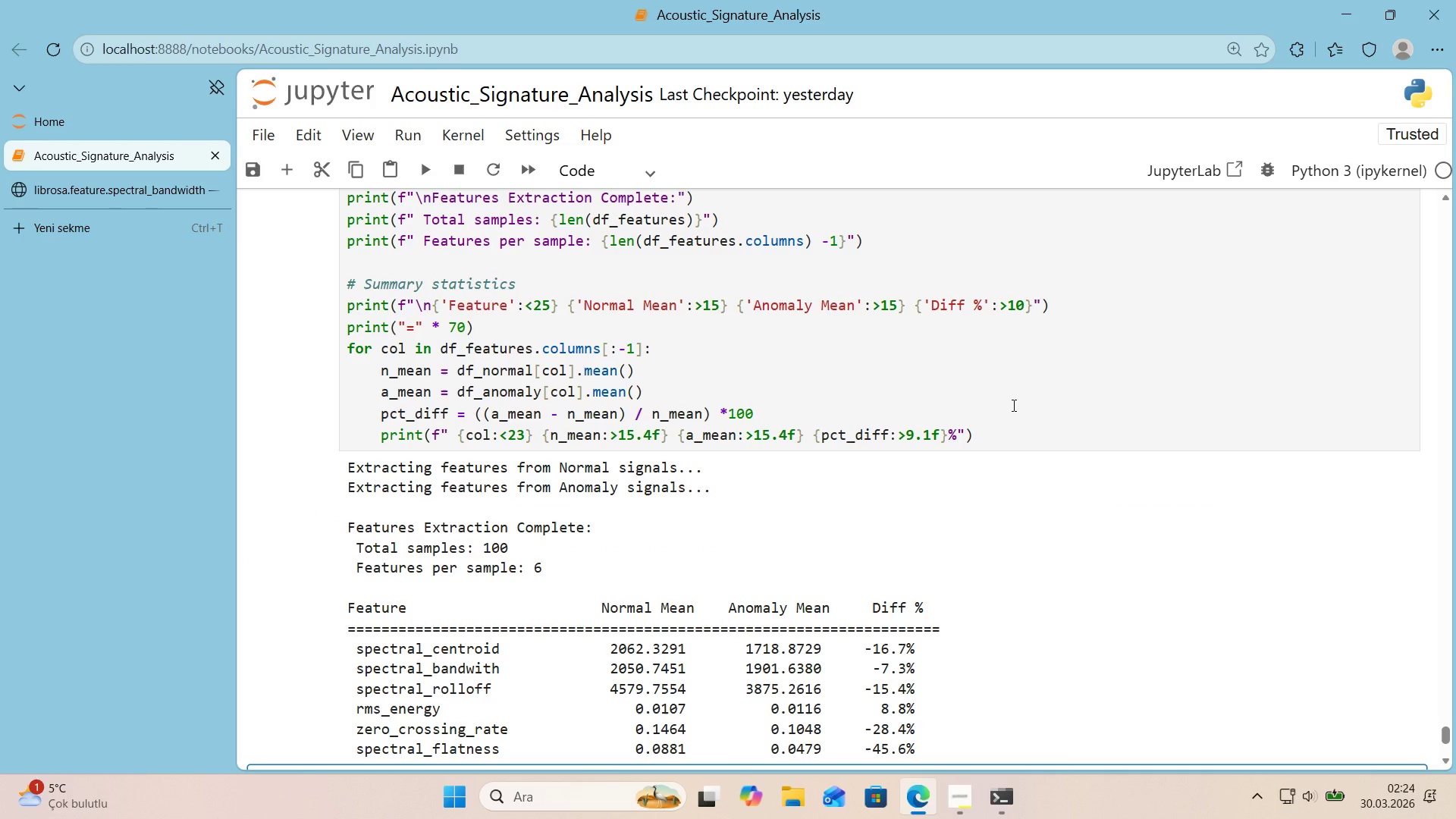 
scroll: coordinate [1115, 425], scroll_direction: down, amount: 1.0
 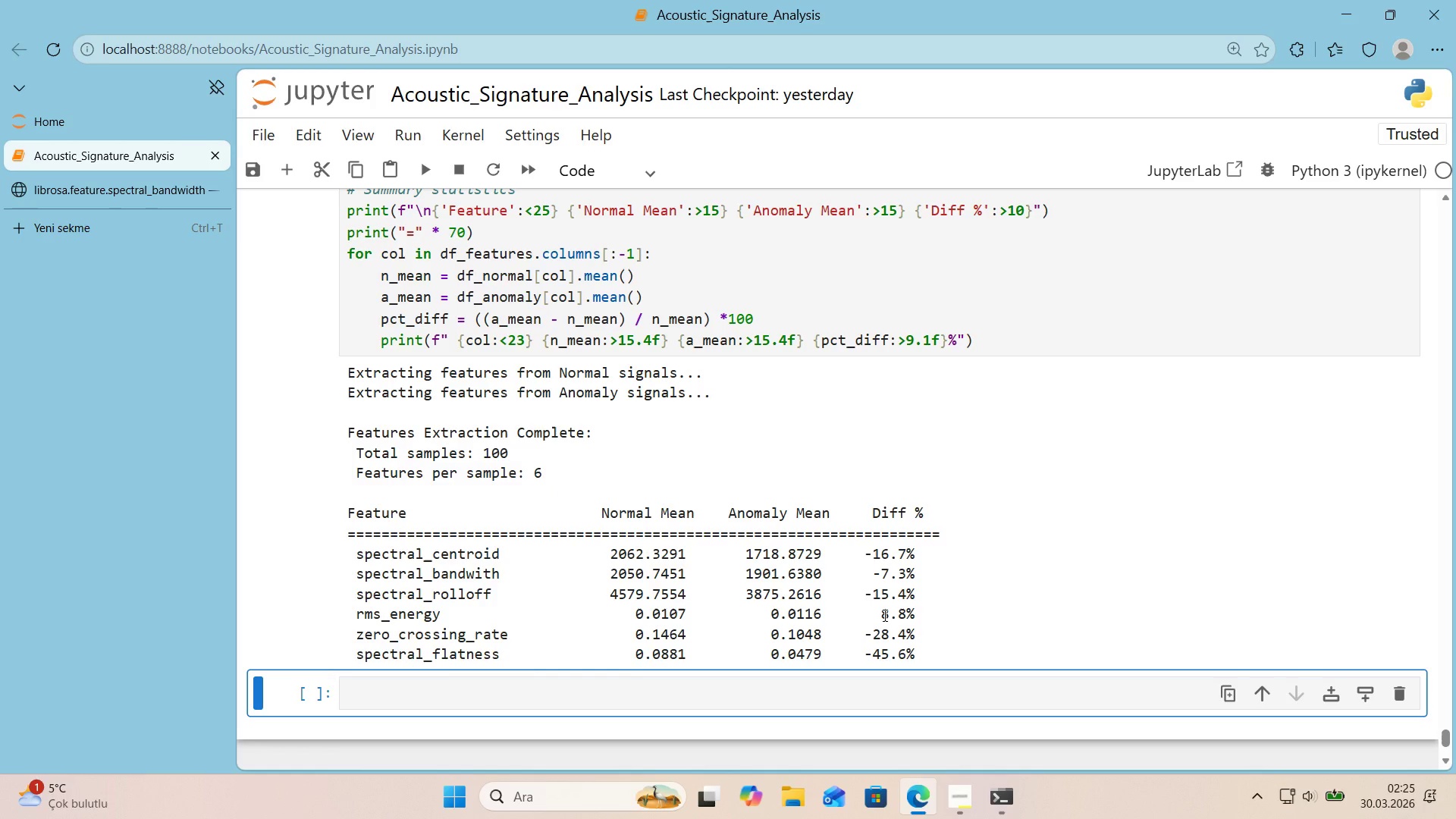 
wait(35.28)
 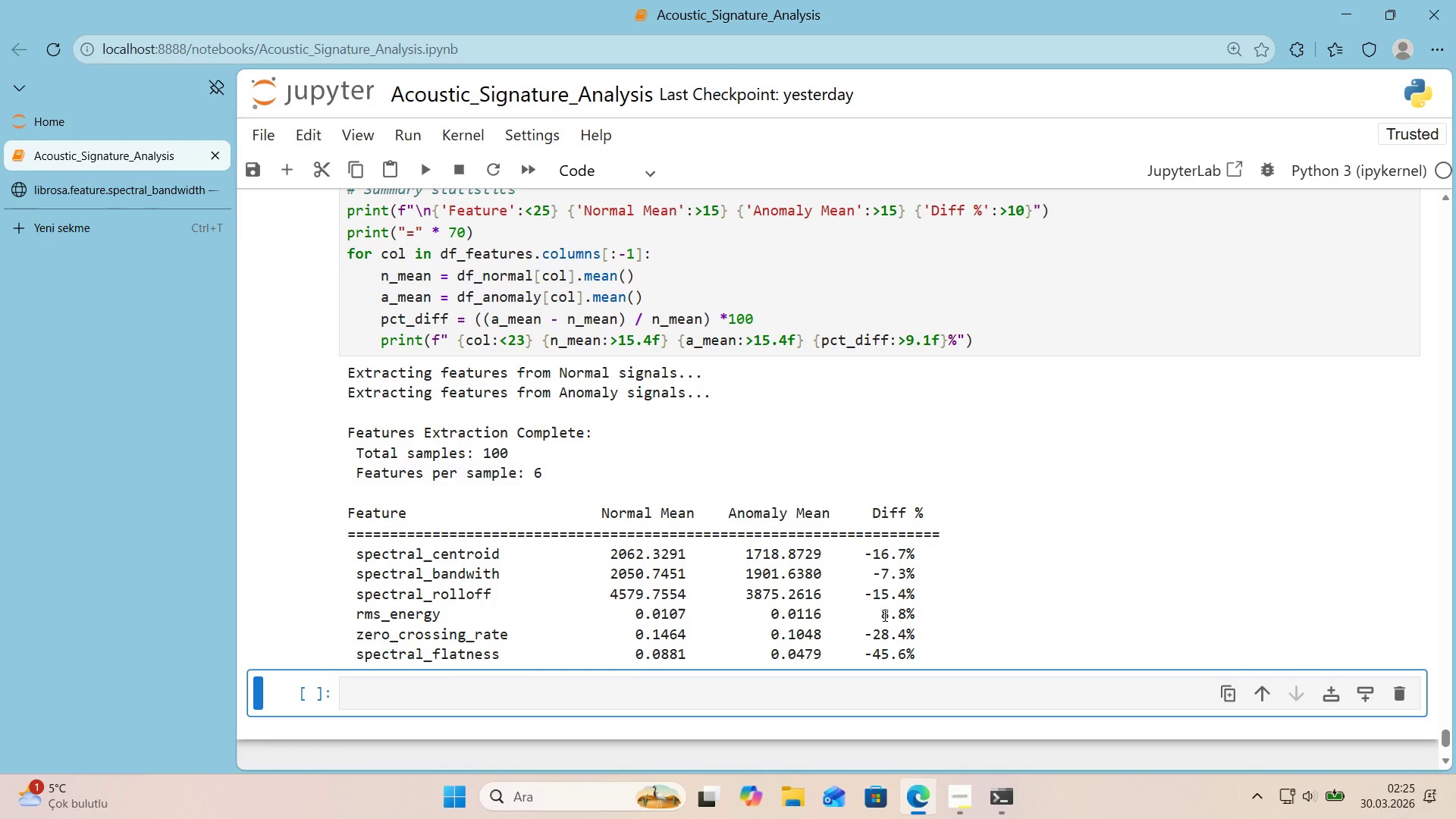 
scroll: coordinate [883, 615], scroll_direction: up, amount: 7.0
 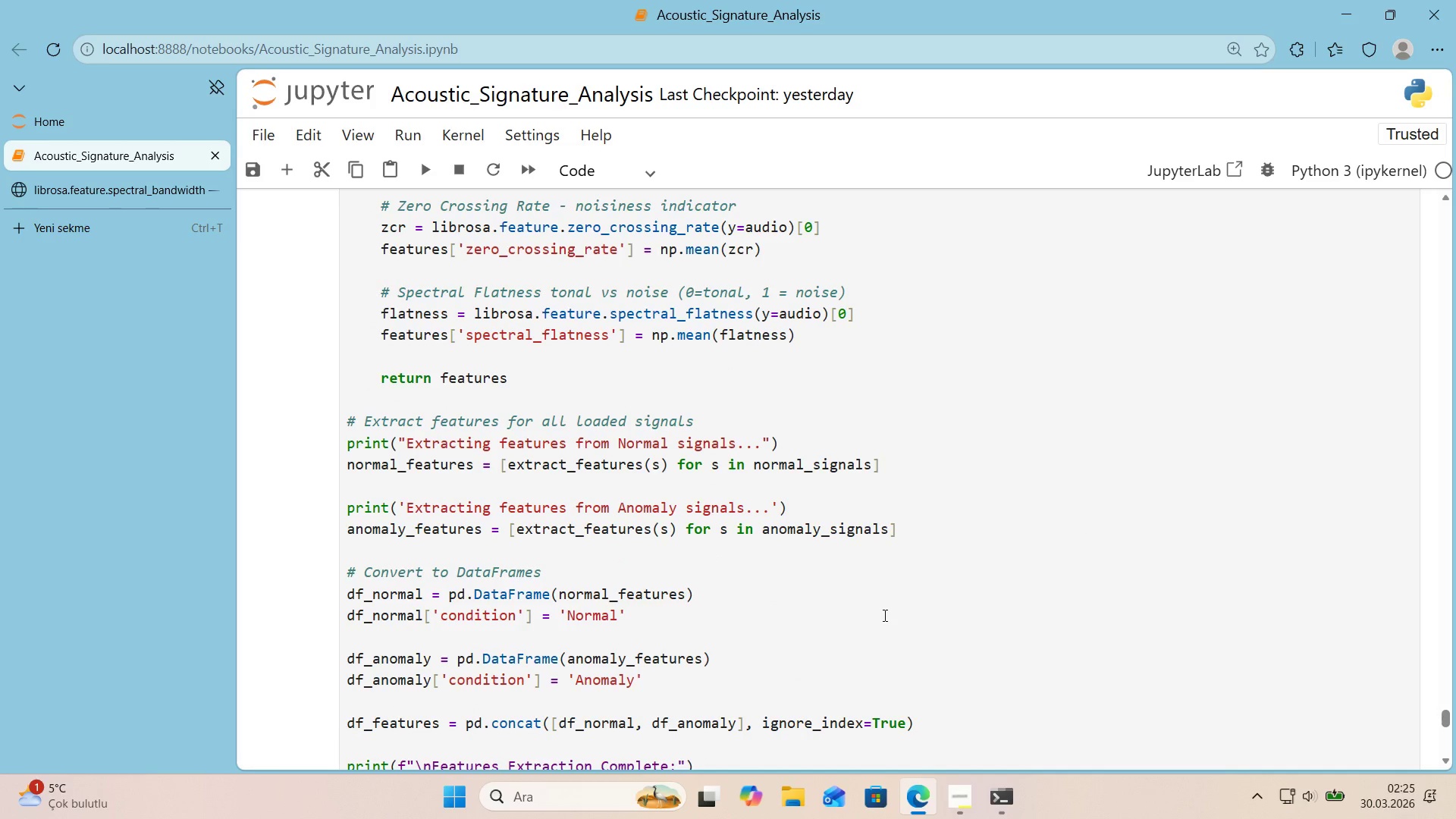 
scroll: coordinate [883, 617], scroll_direction: down, amount: 3.0
 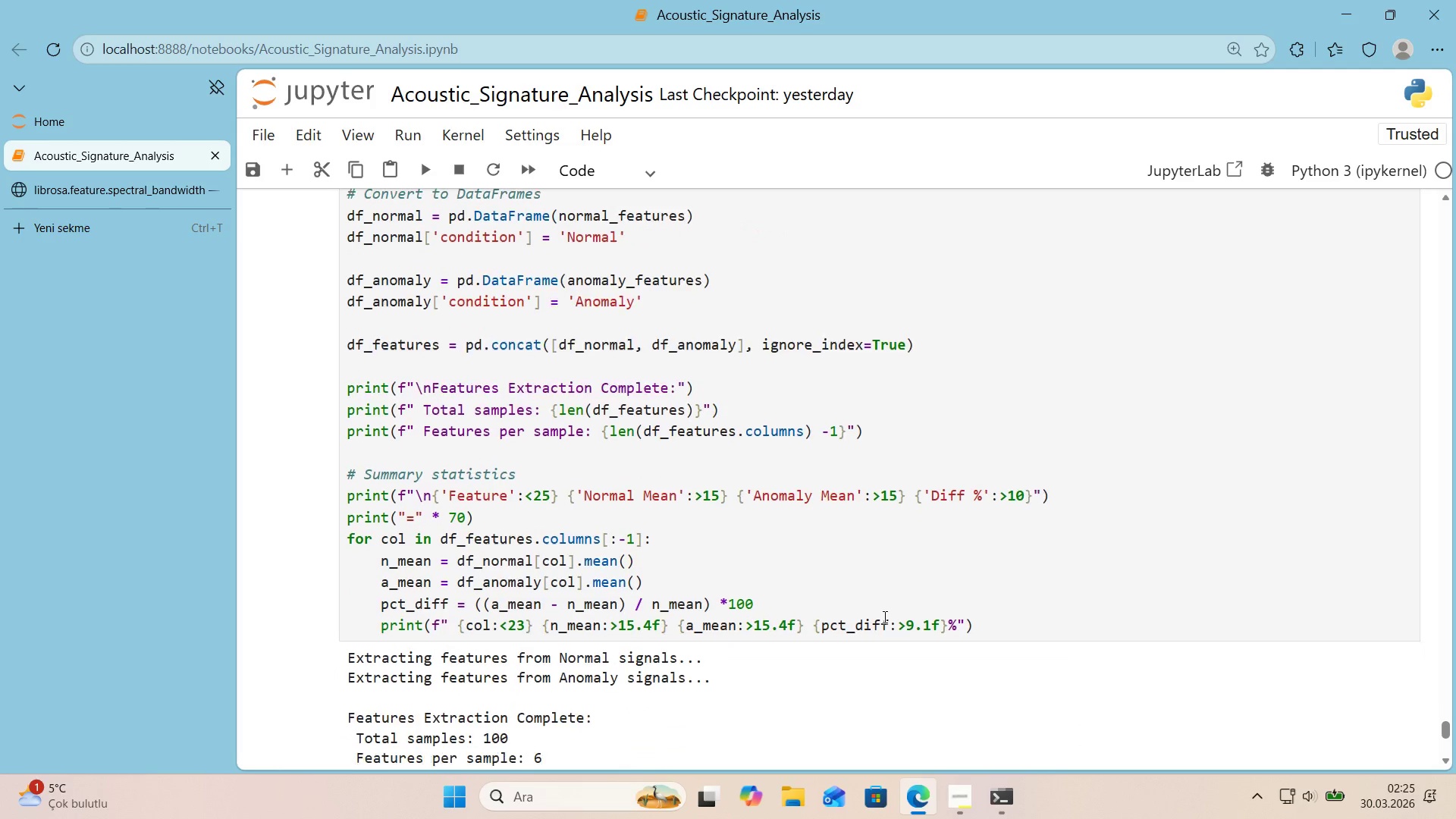 
scroll: coordinate [883, 617], scroll_direction: up, amount: 1.0
 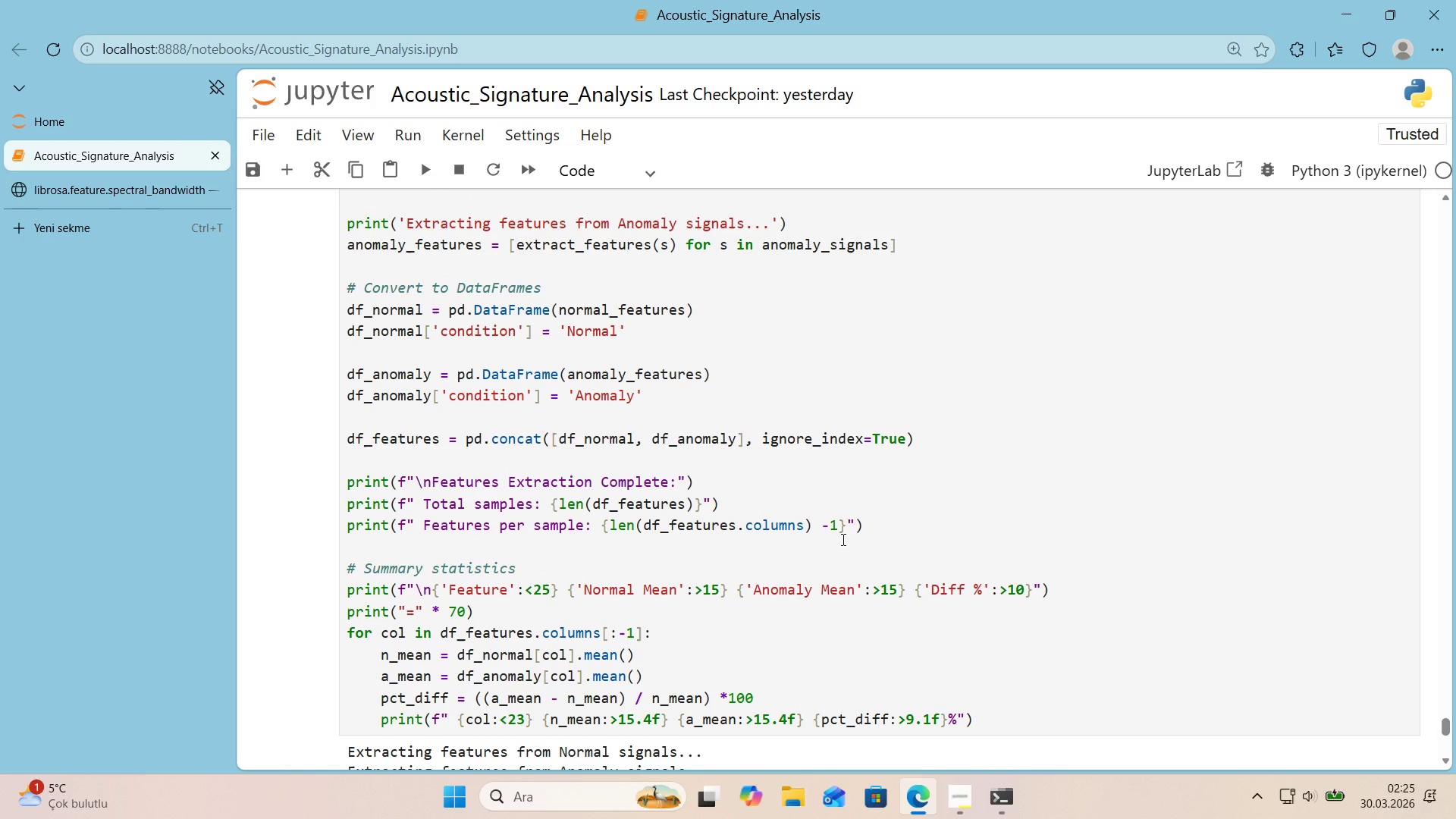 
wait(6.6)
 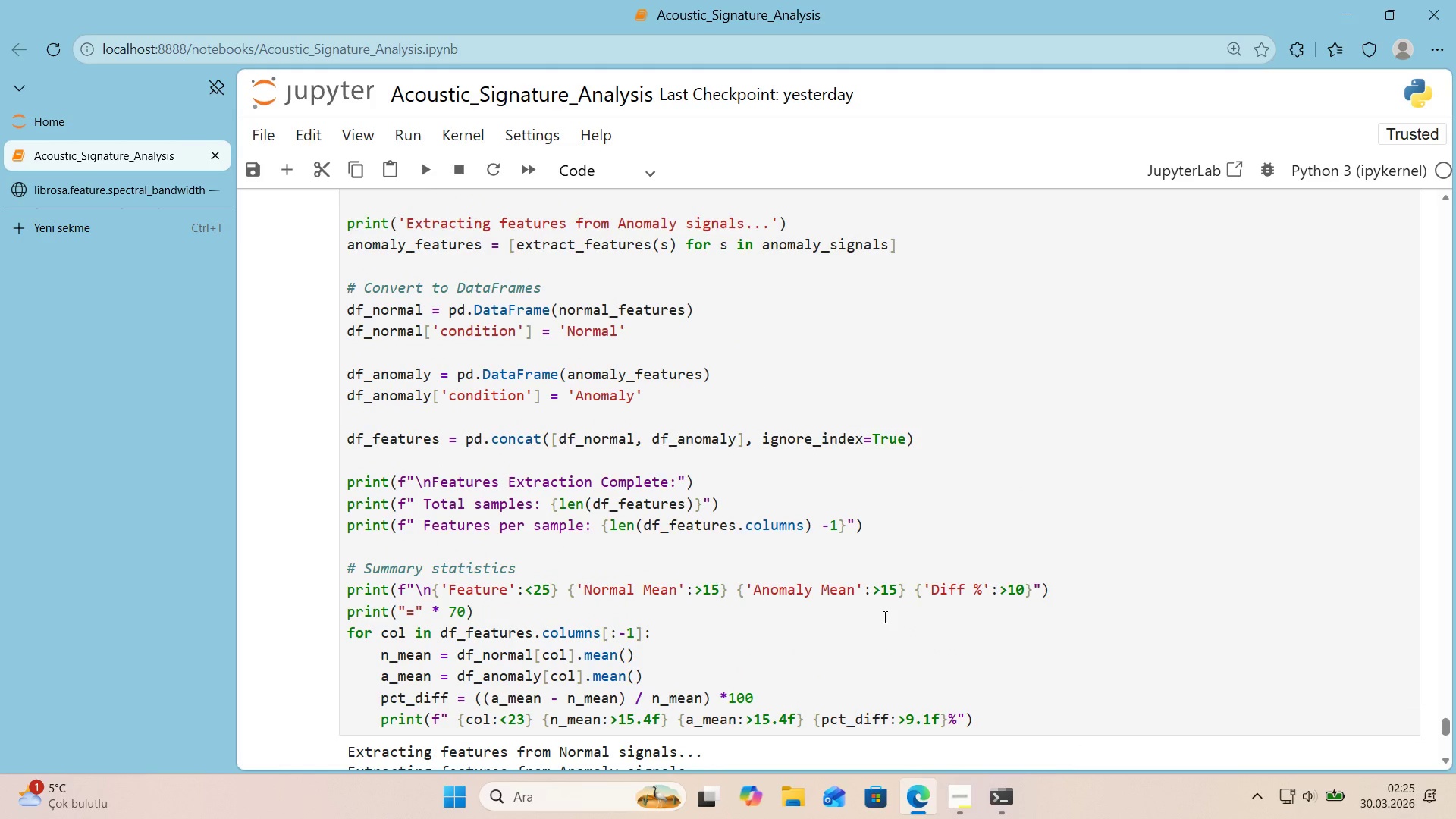 
scroll: coordinate [842, 540], scroll_direction: down, amount: 4.0
 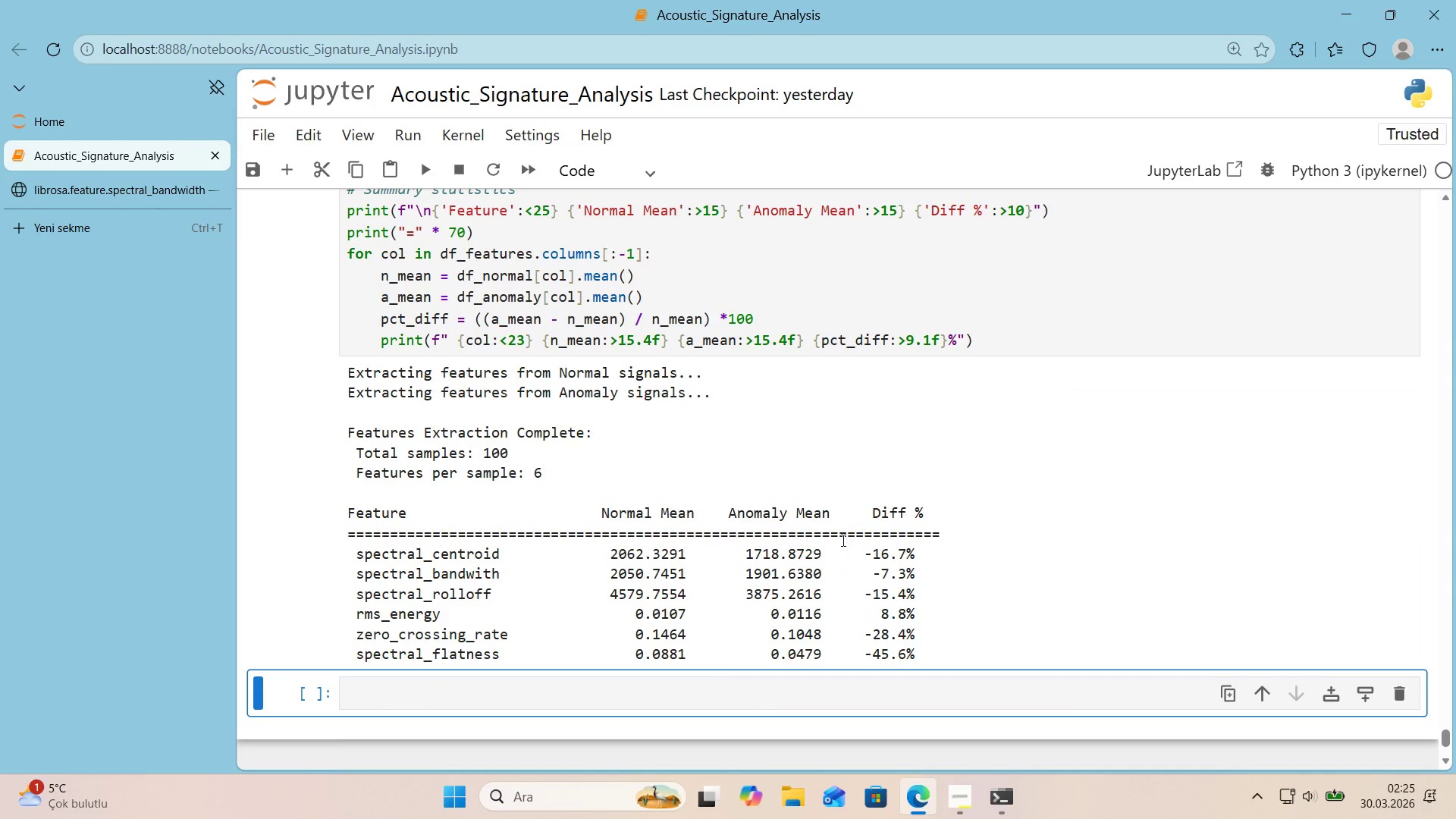 
scroll: coordinate [842, 540], scroll_direction: up, amount: 3.0
 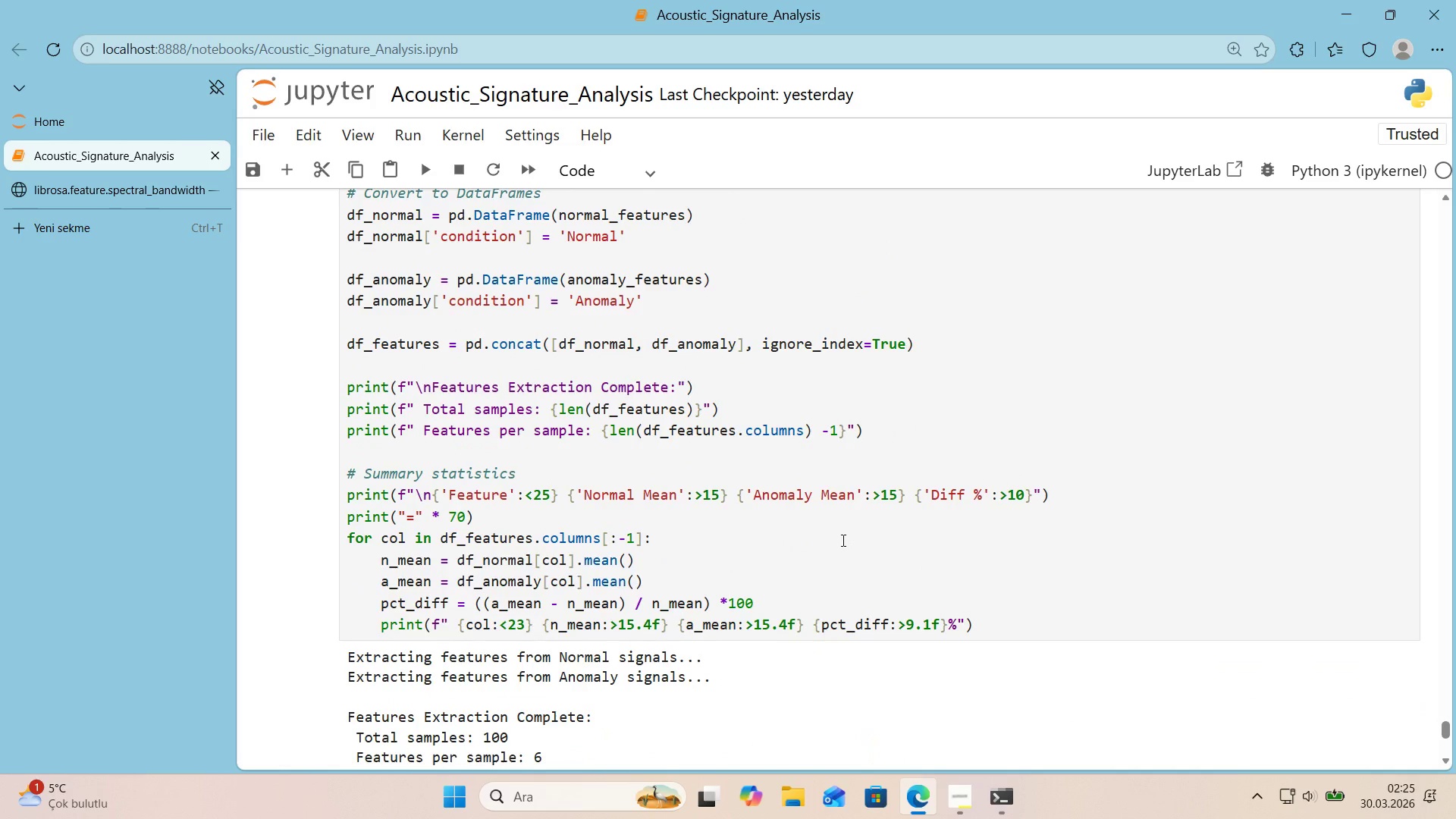 
scroll: coordinate [841, 540], scroll_direction: down, amount: 4.0
 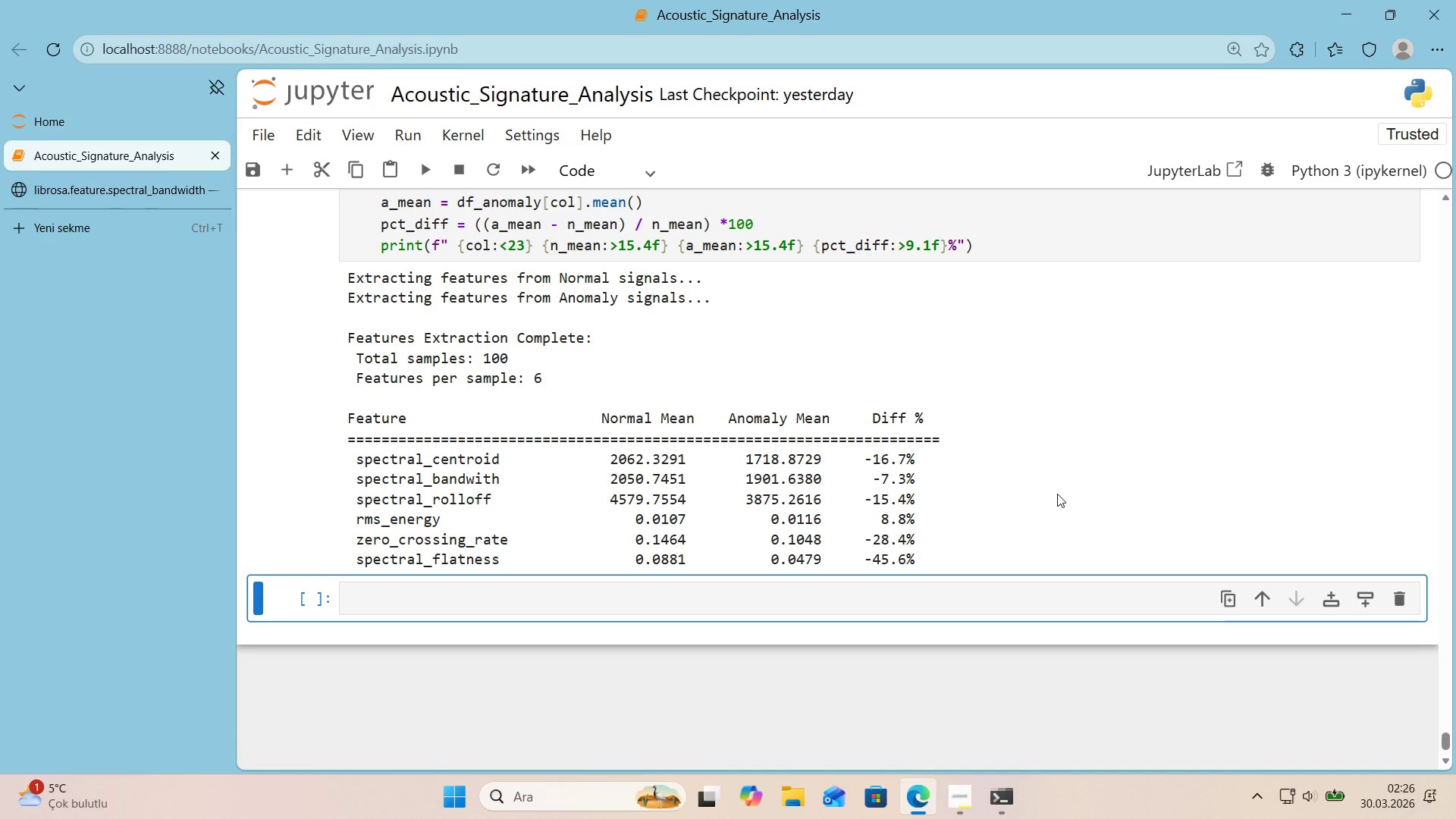 
wait(41.01)
 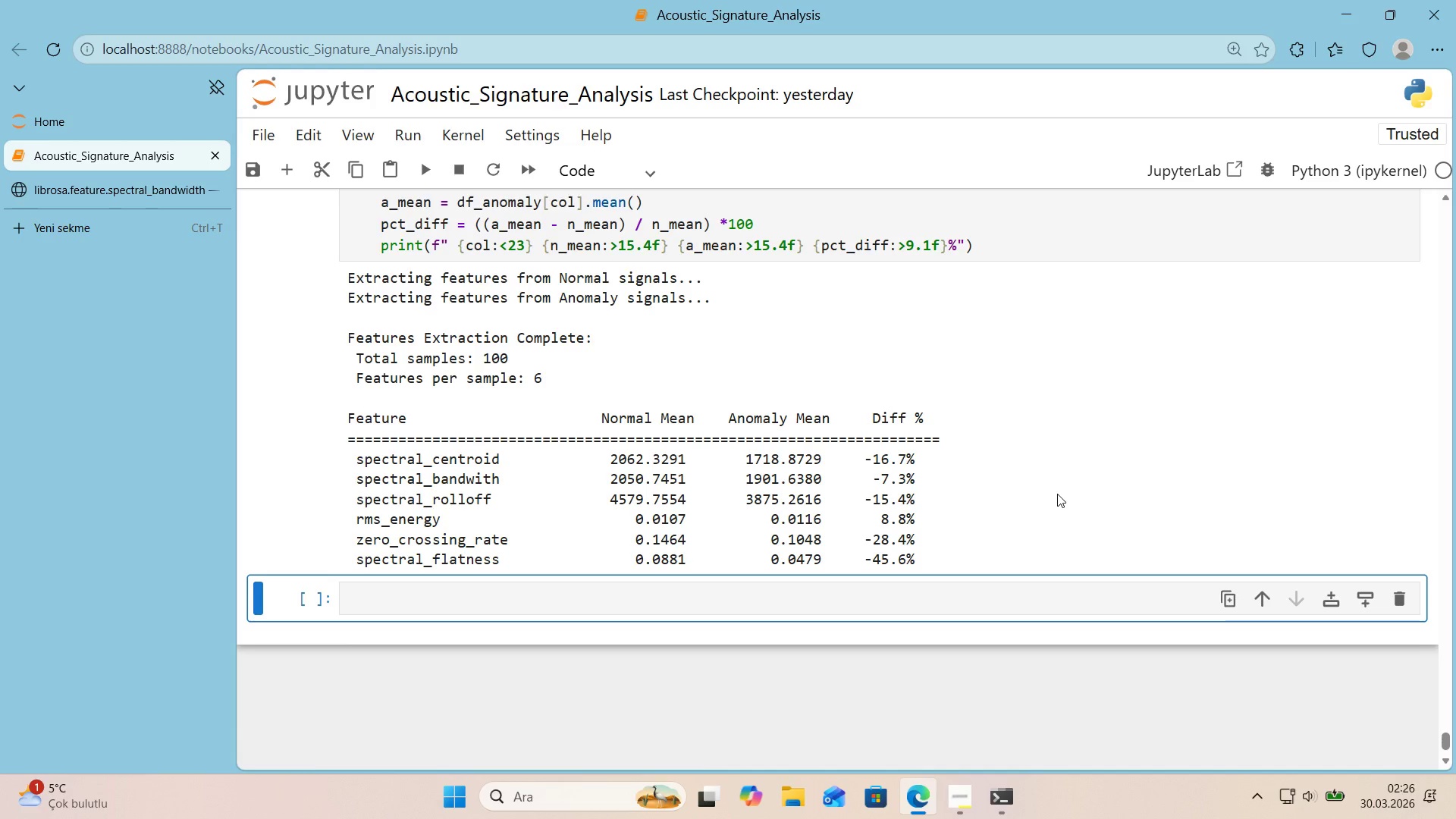 
scroll: coordinate [533, 497], scroll_direction: up, amount: 12.0
 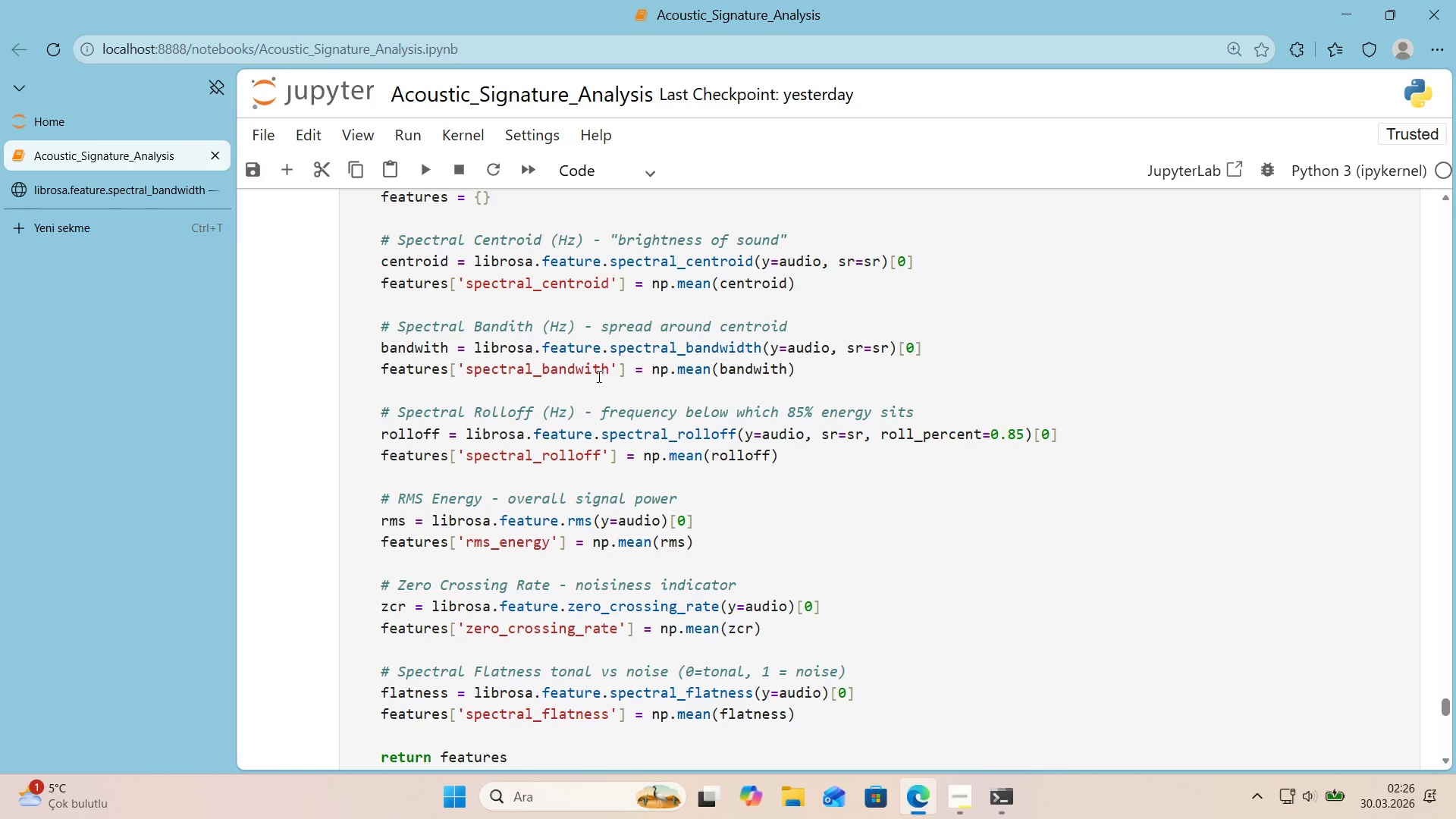 
left_click([590, 374])
 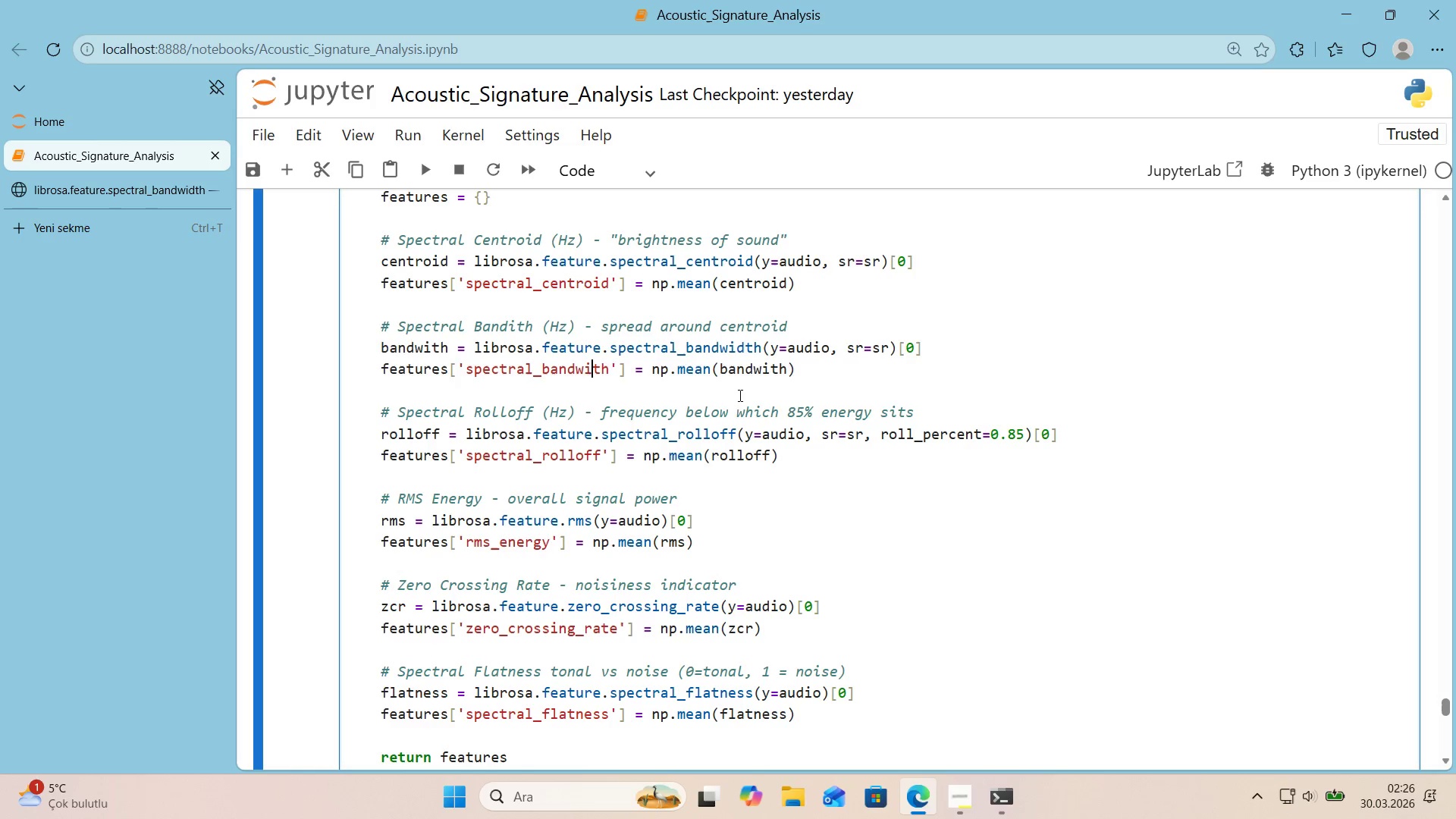 
key(D)
 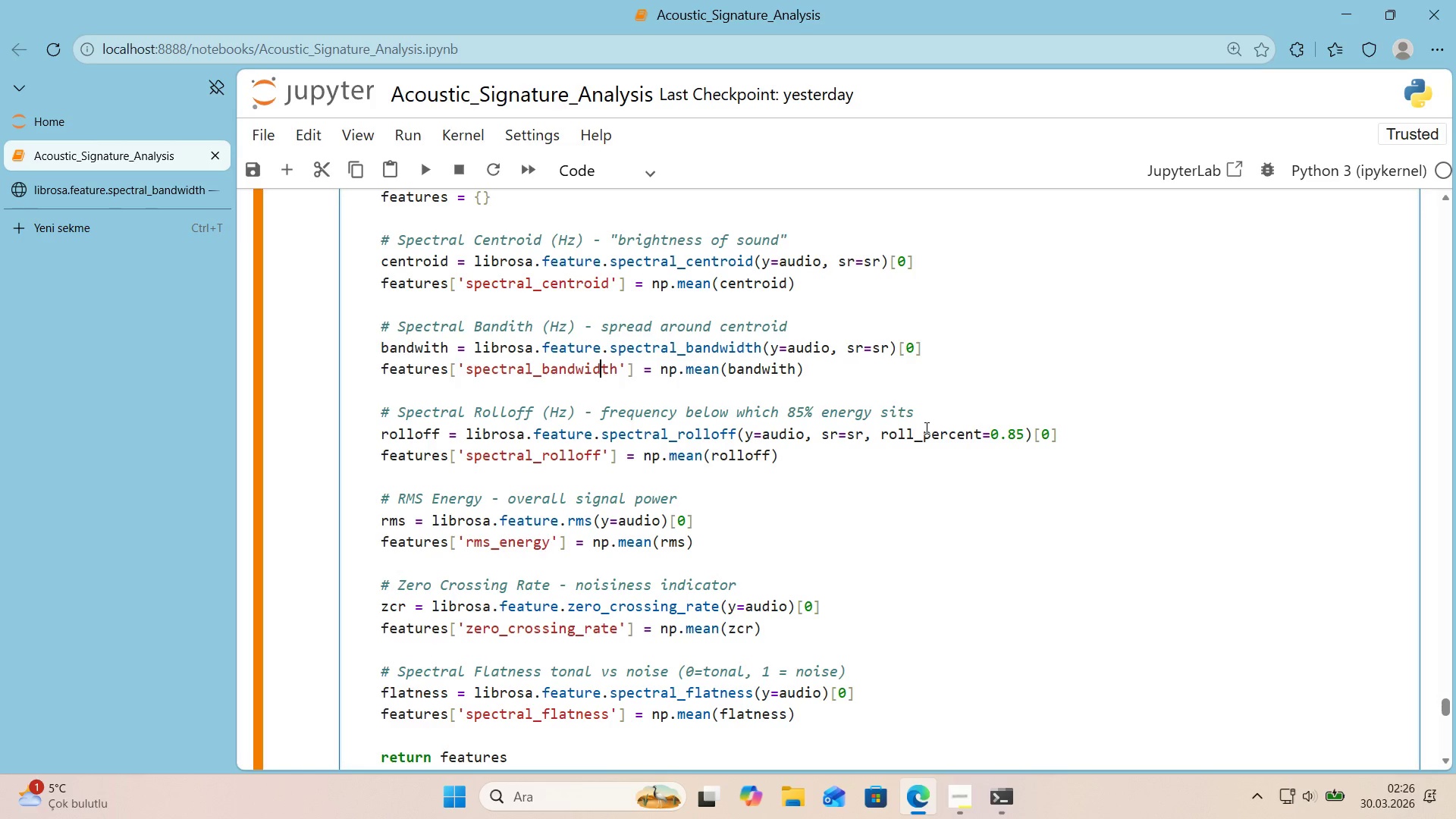 
key(Shift+Enter)
 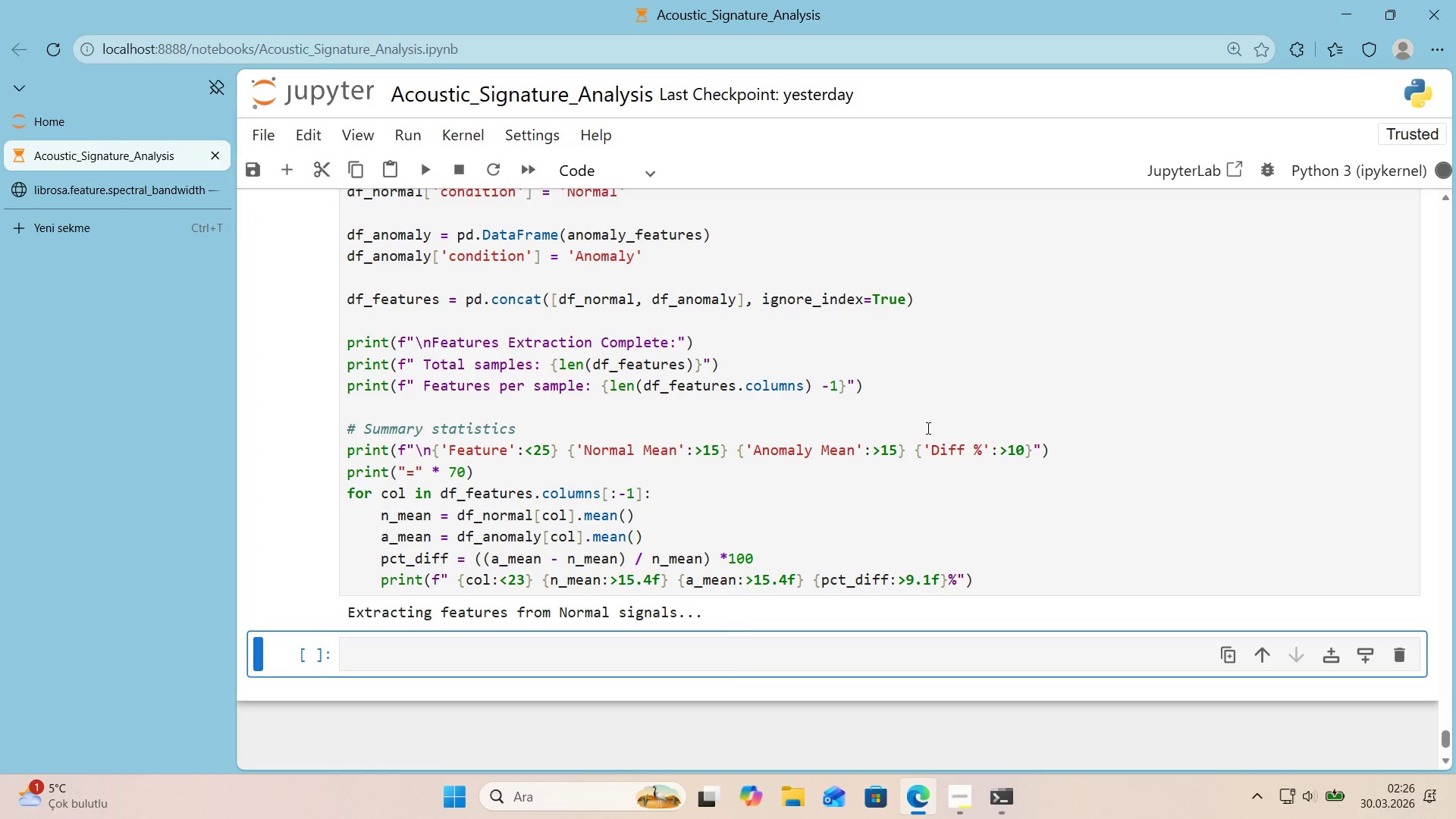 
scroll: coordinate [961, 456], scroll_direction: down, amount: 4.0
 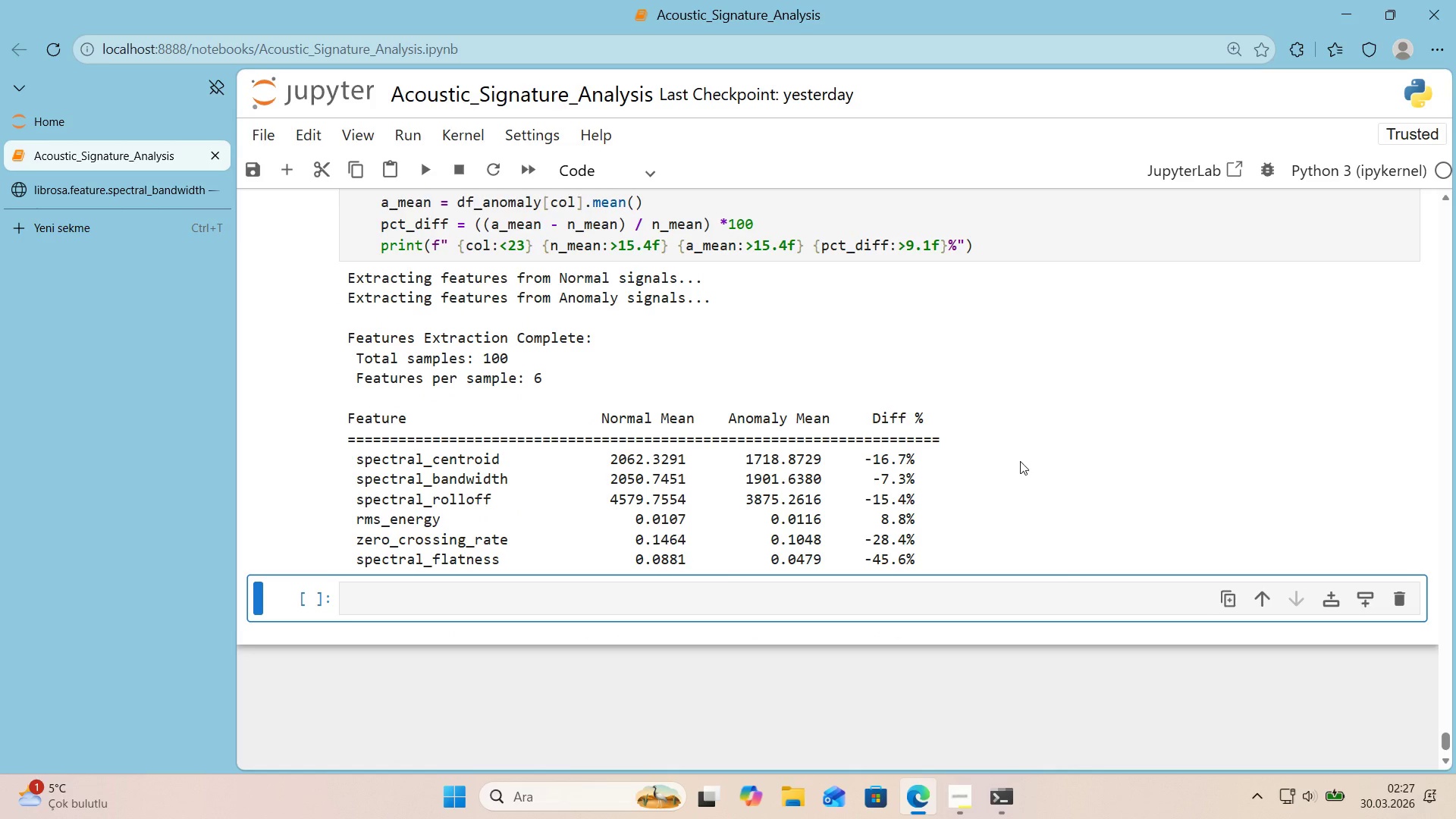 
wait(24.08)
 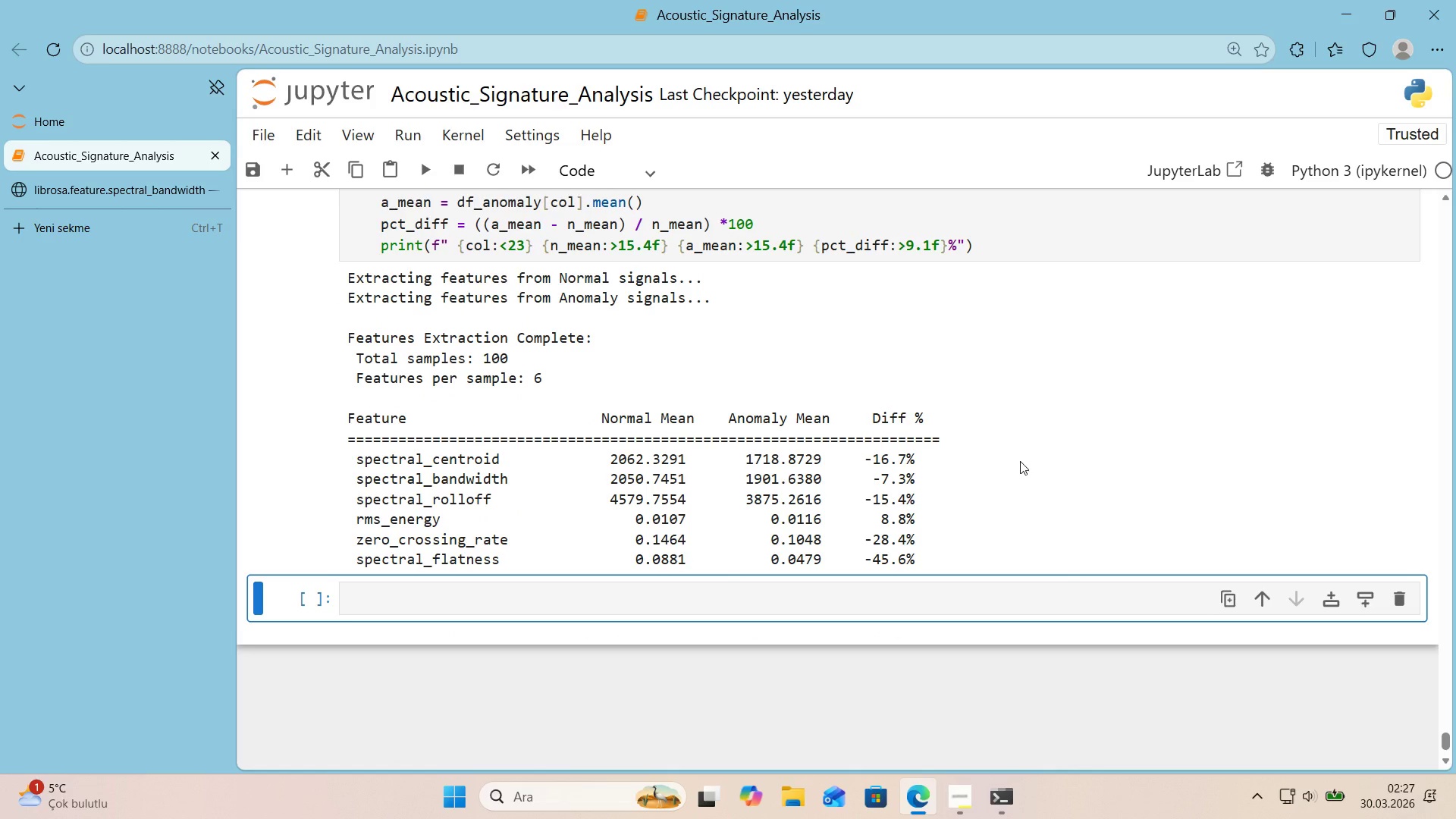 
left_click([858, 586])
 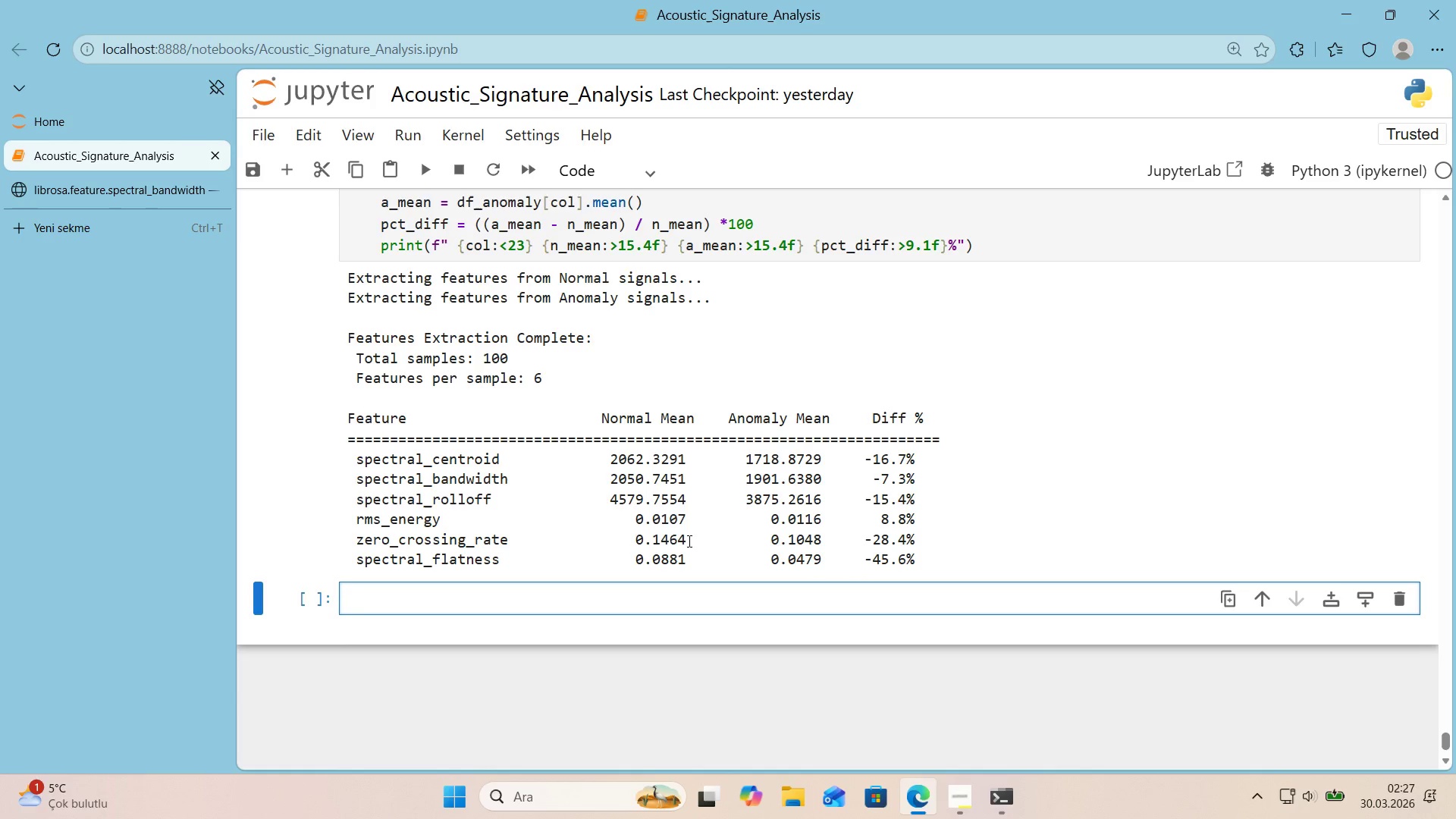 
wait(6.2)
 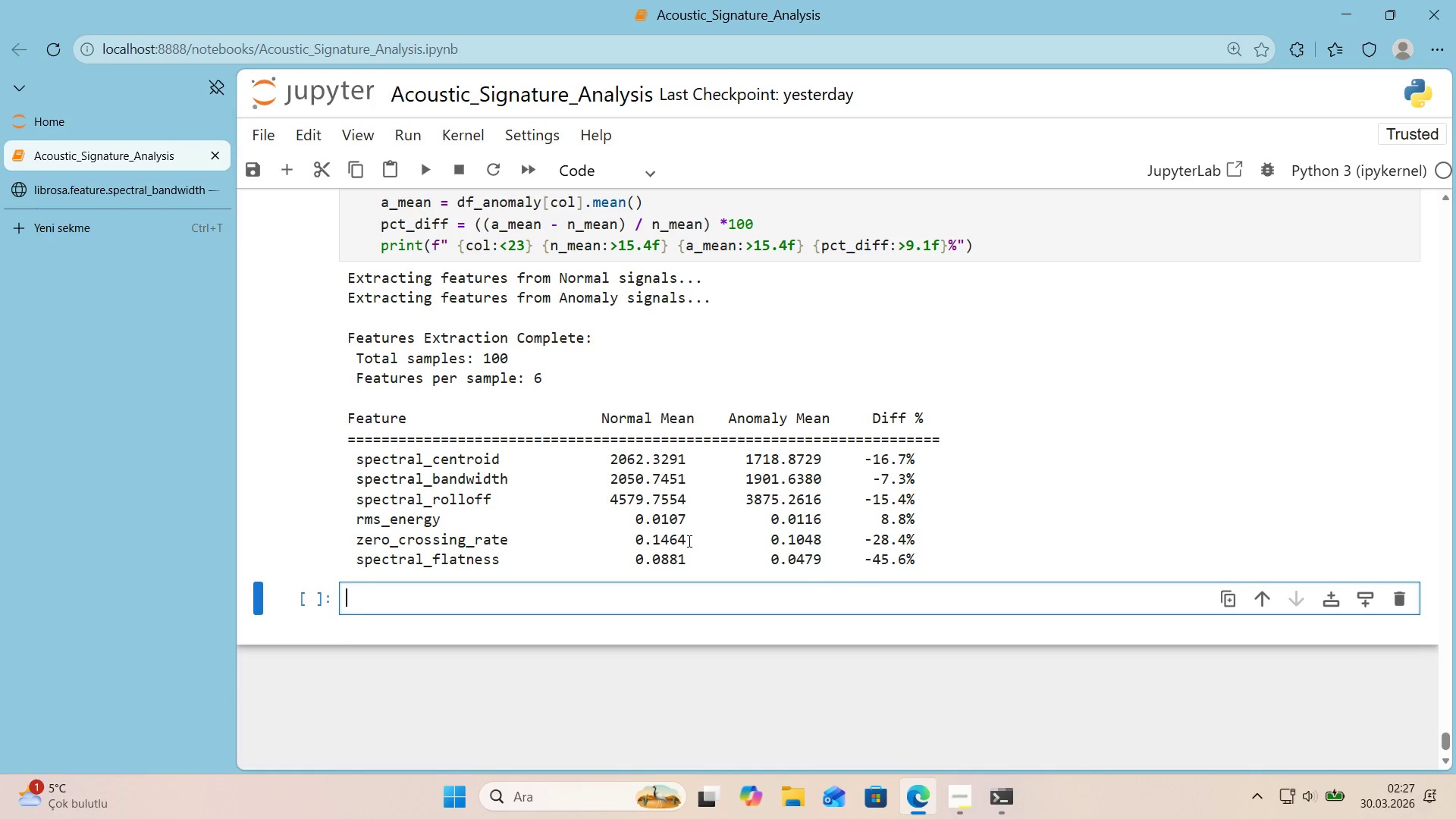 
scroll: coordinate [688, 541], scroll_direction: down, amount: 1.0
 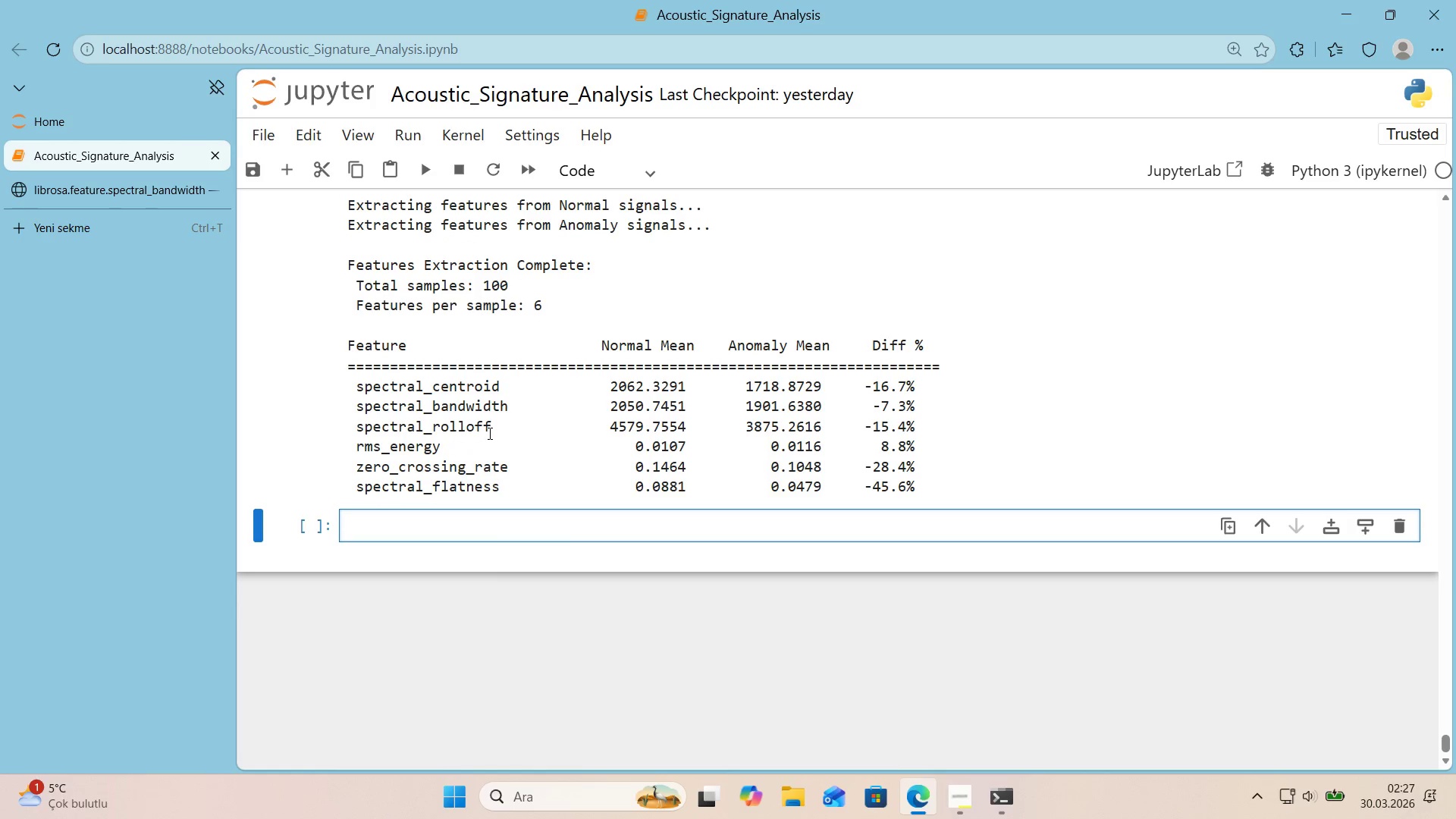 
key(Alt+Control+3)
 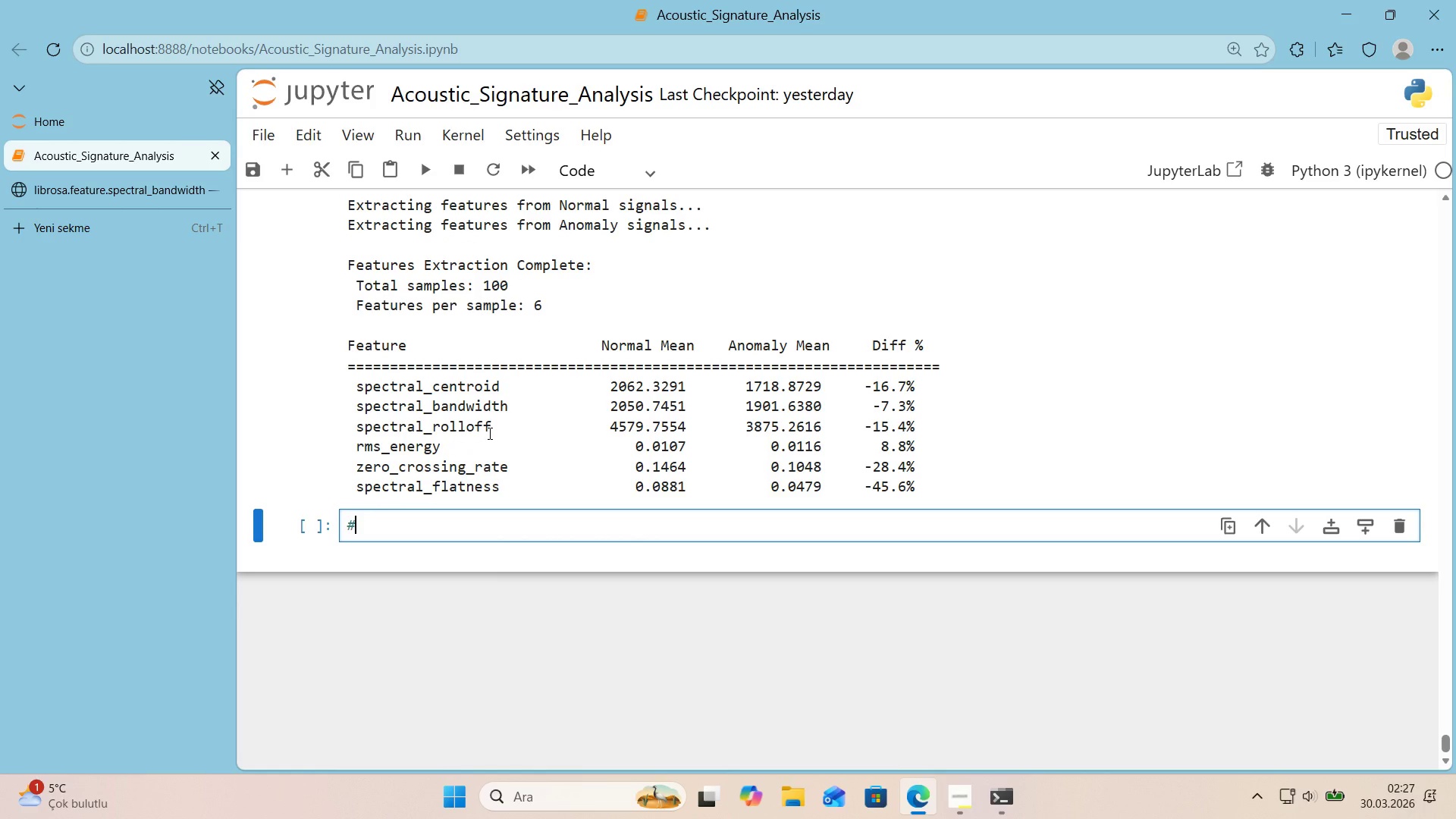 
key(Space)
 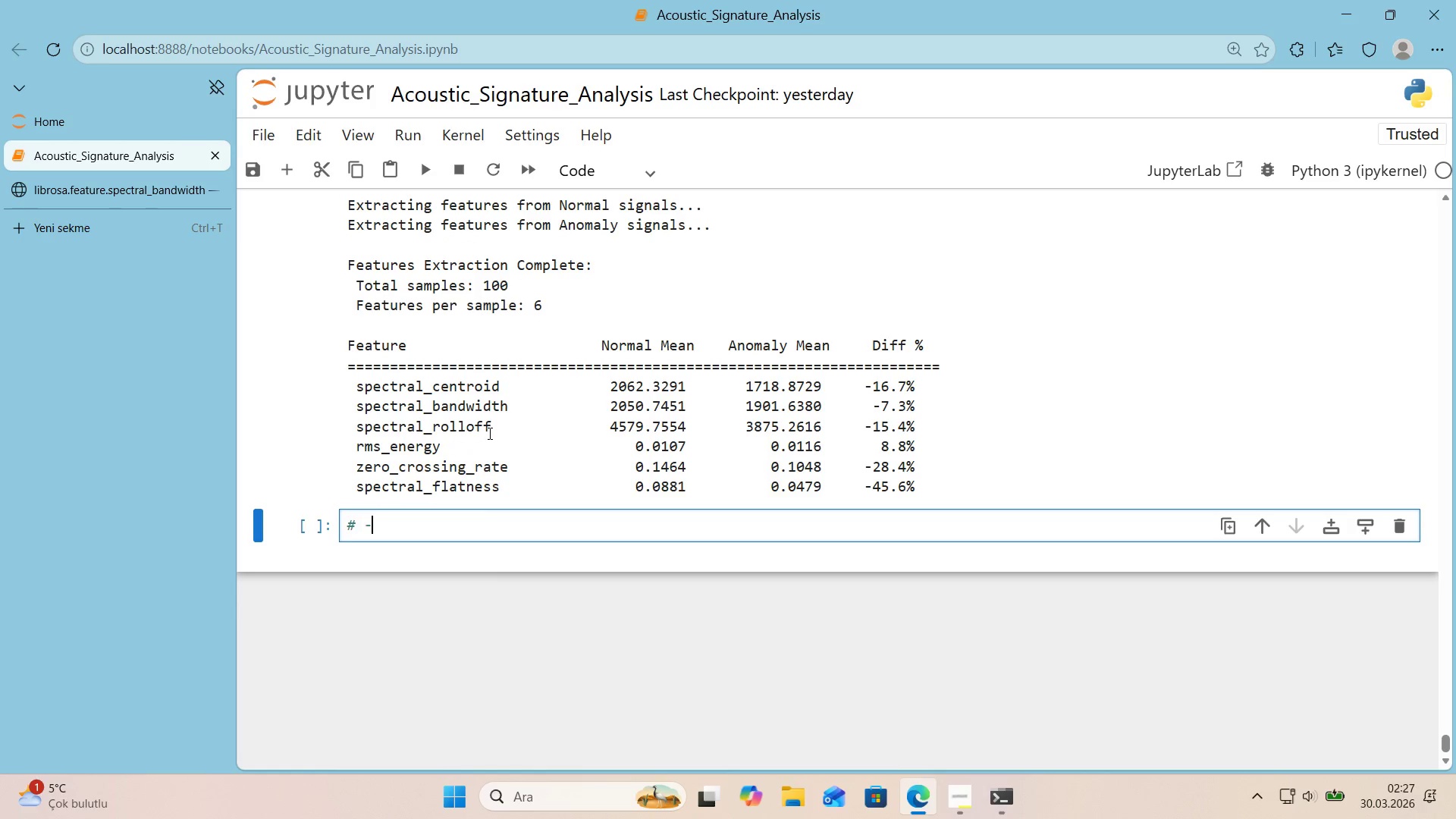 
key(NumpadSubtract)
 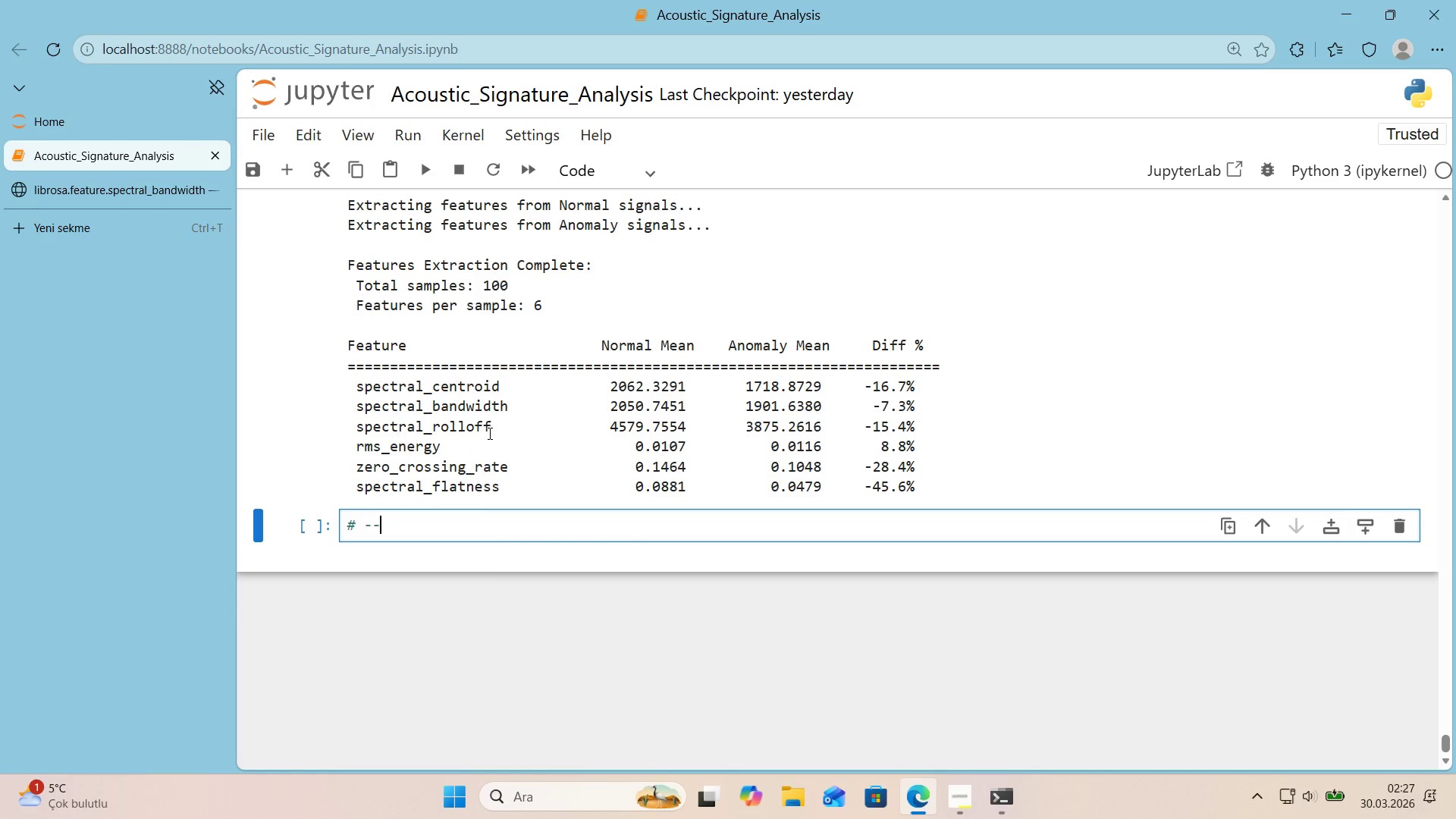 
hold_key(key=NumpadSubtract, duration=1.5)
 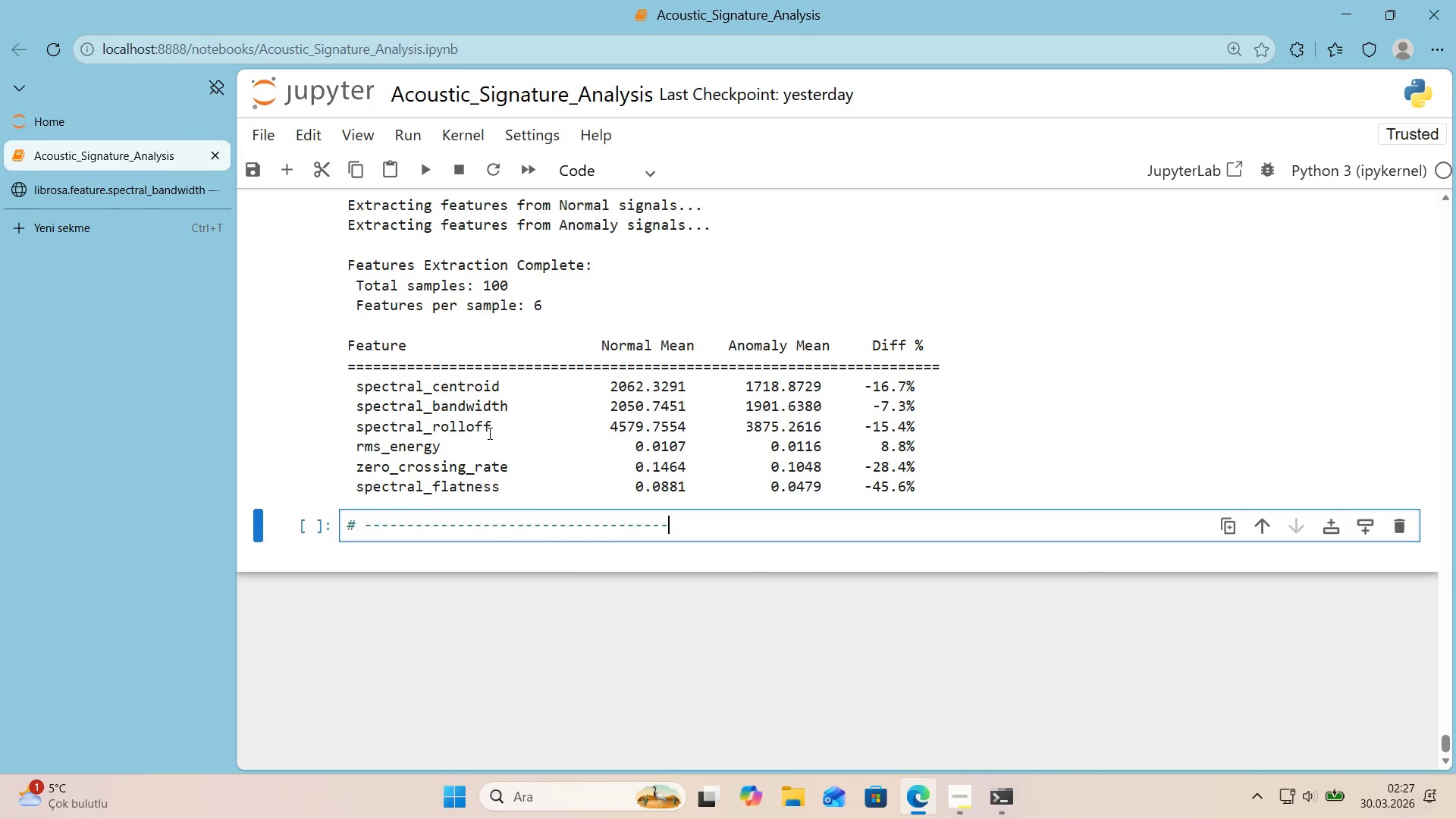 
key(Enter)
 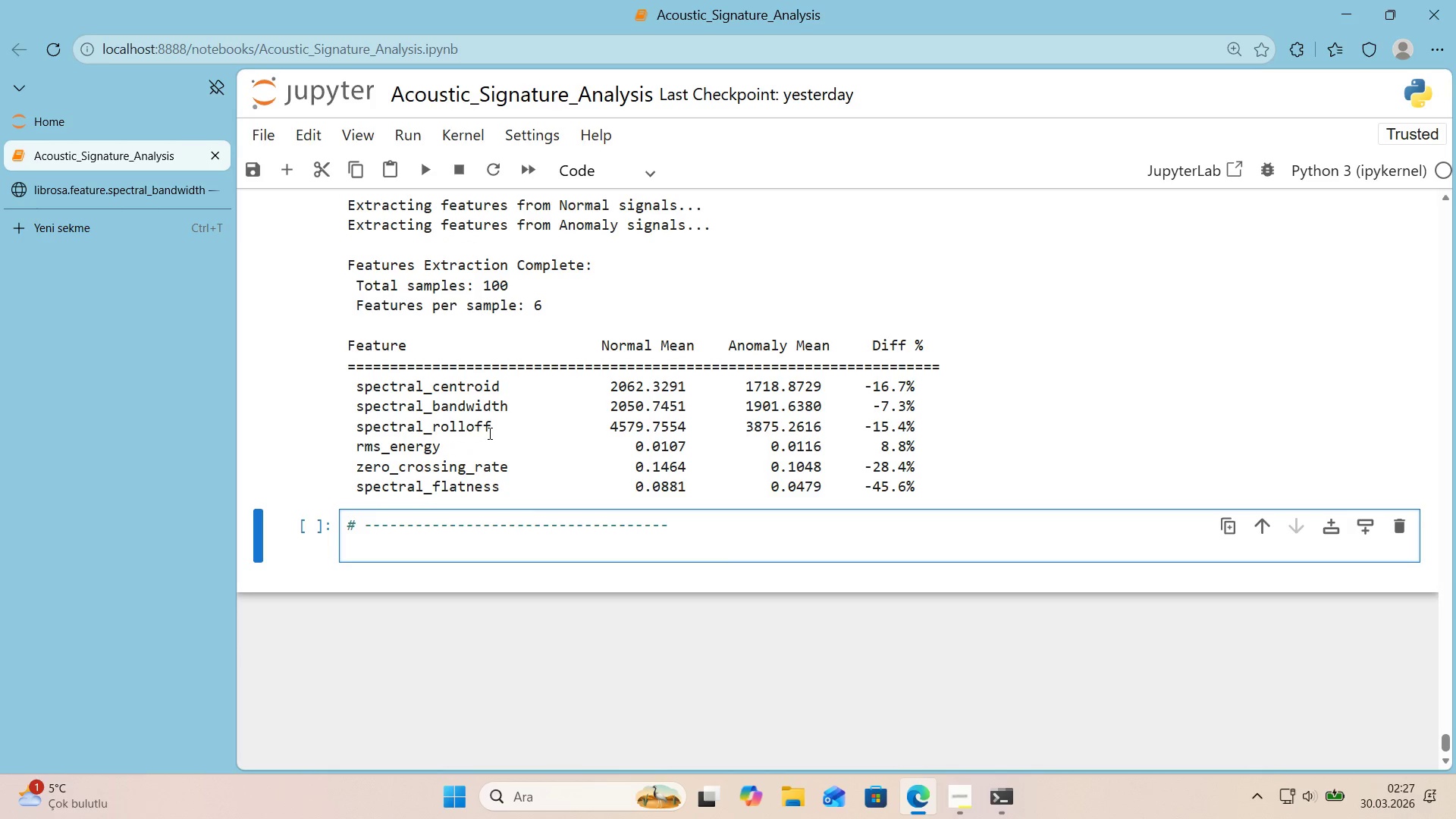 
key(Alt+Control+AltRight)
 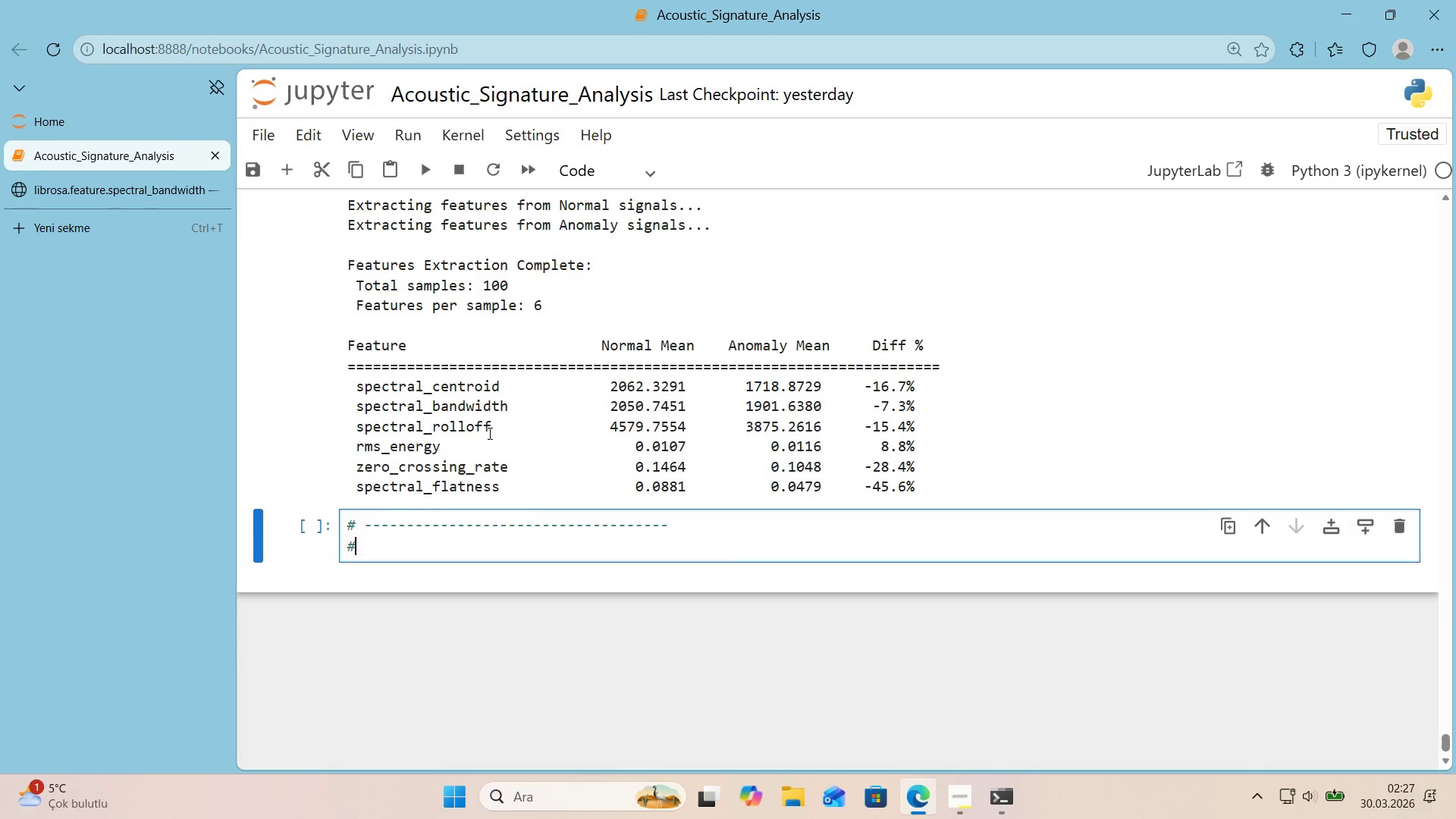 
key(Control+ControlLeft)
 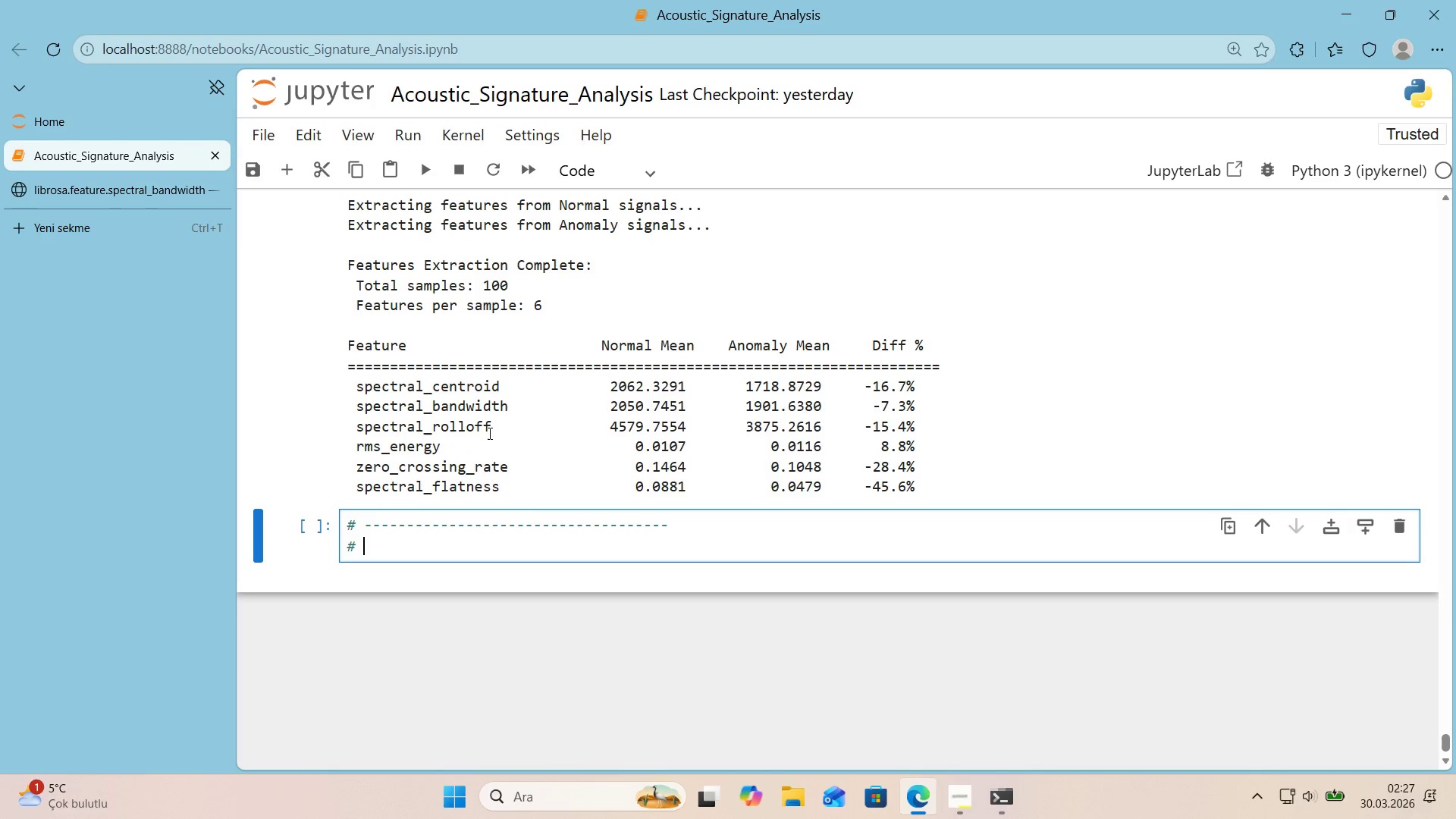 
key(Alt+Control+3)
 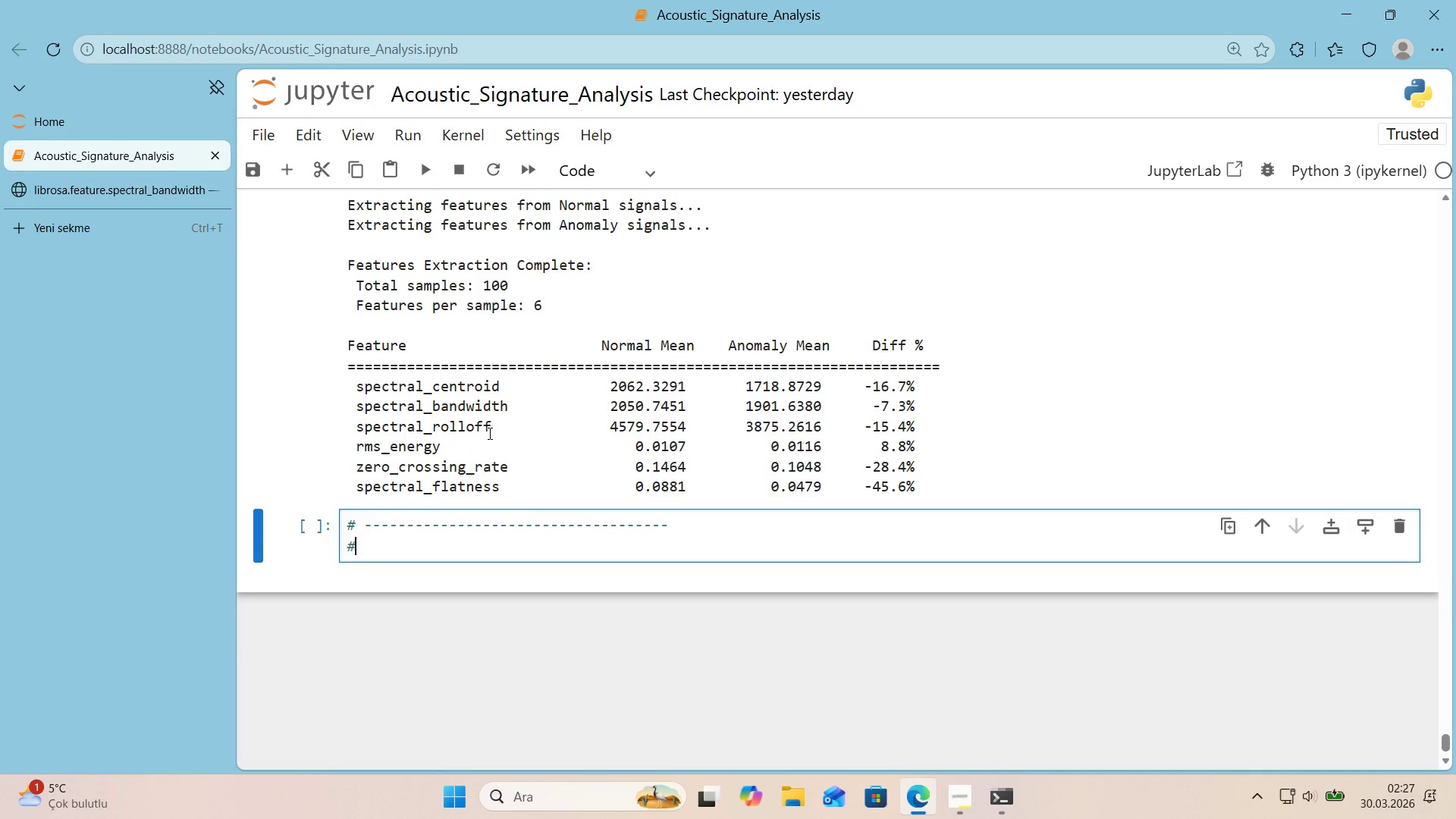 
type( f)
key(Backspace)
type(FEATURE DISTRIBUTIONS)
 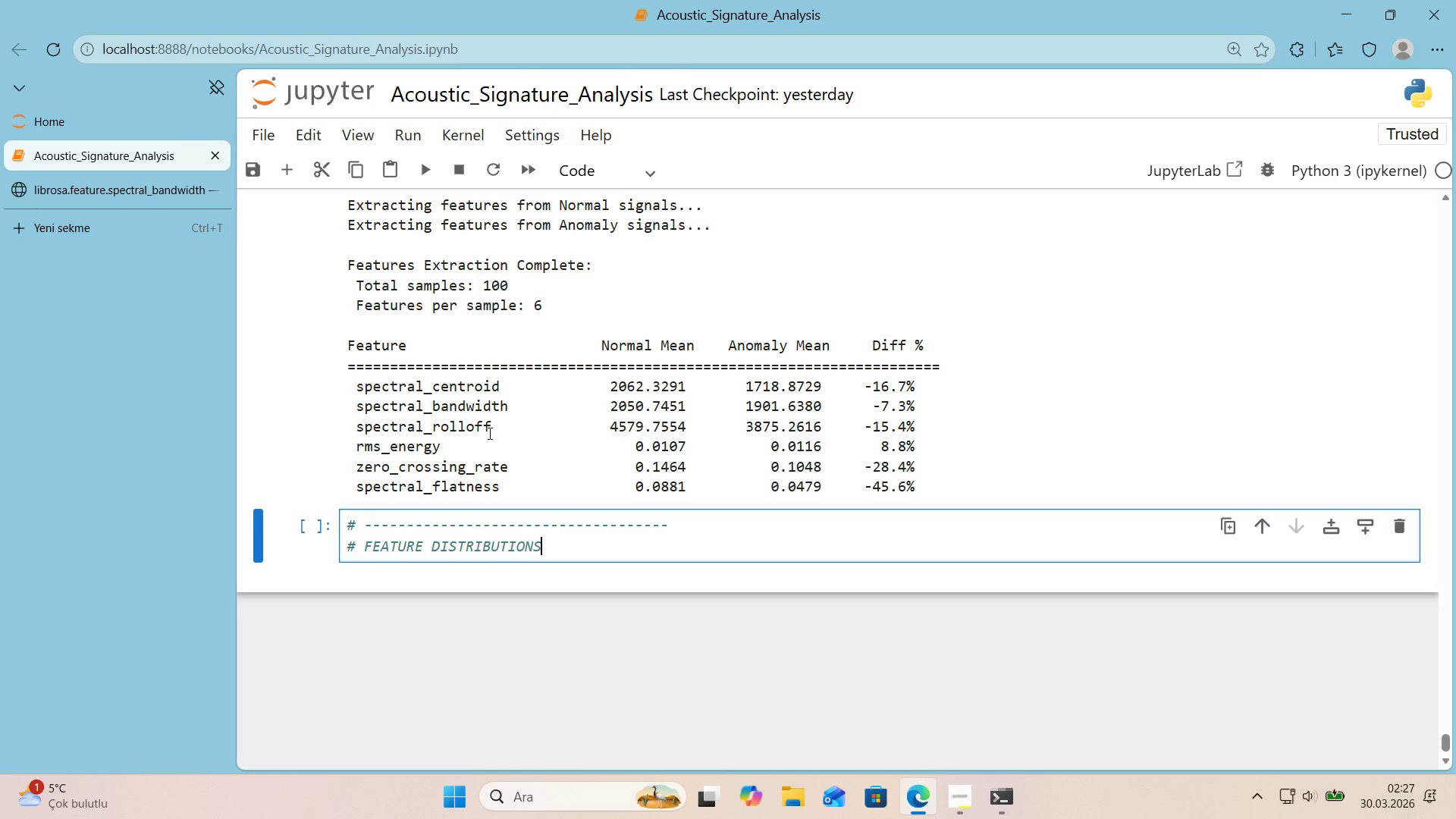 
type(> Box Plot Compar'son)
 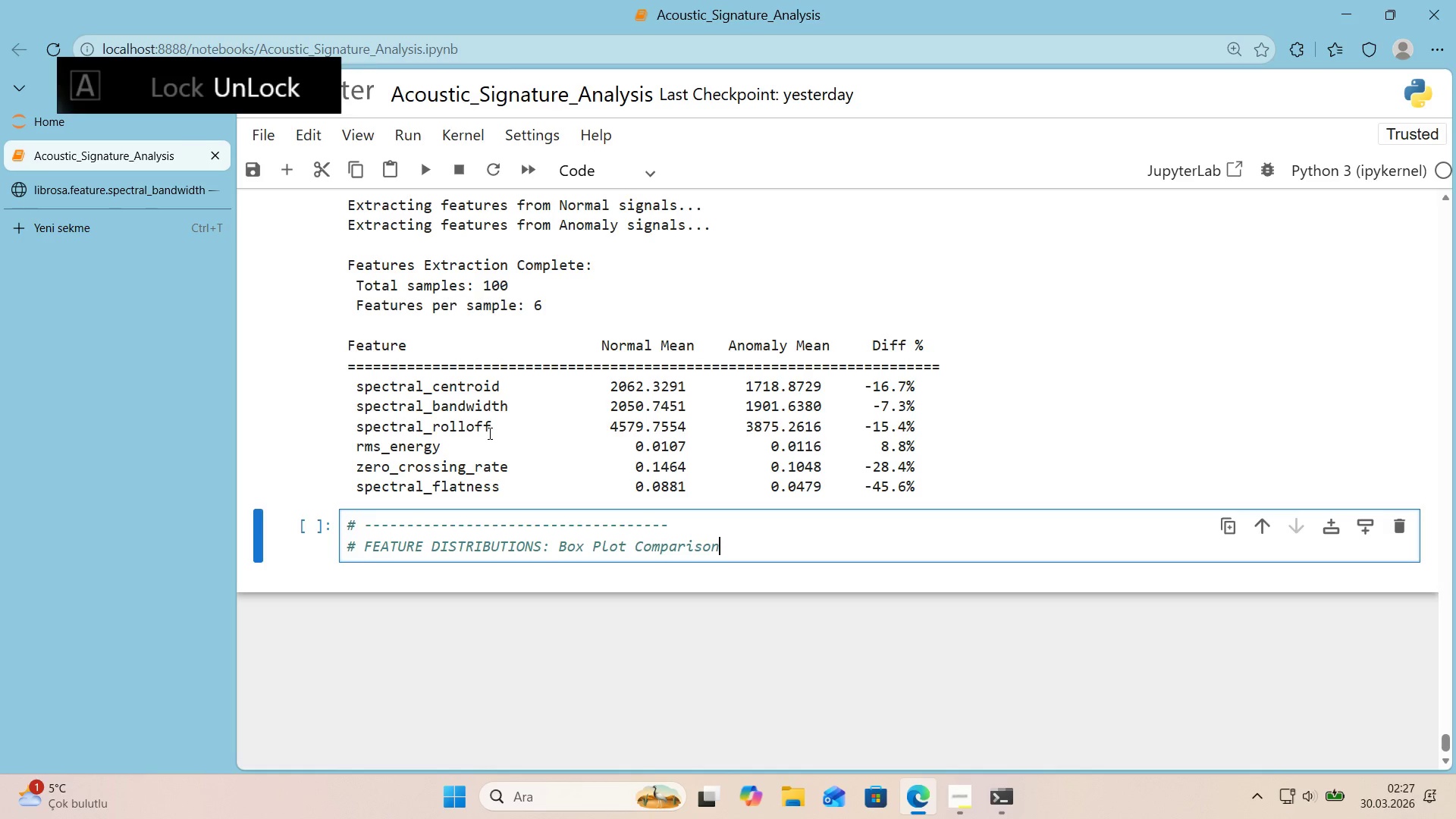 
key(ArrowUp)
 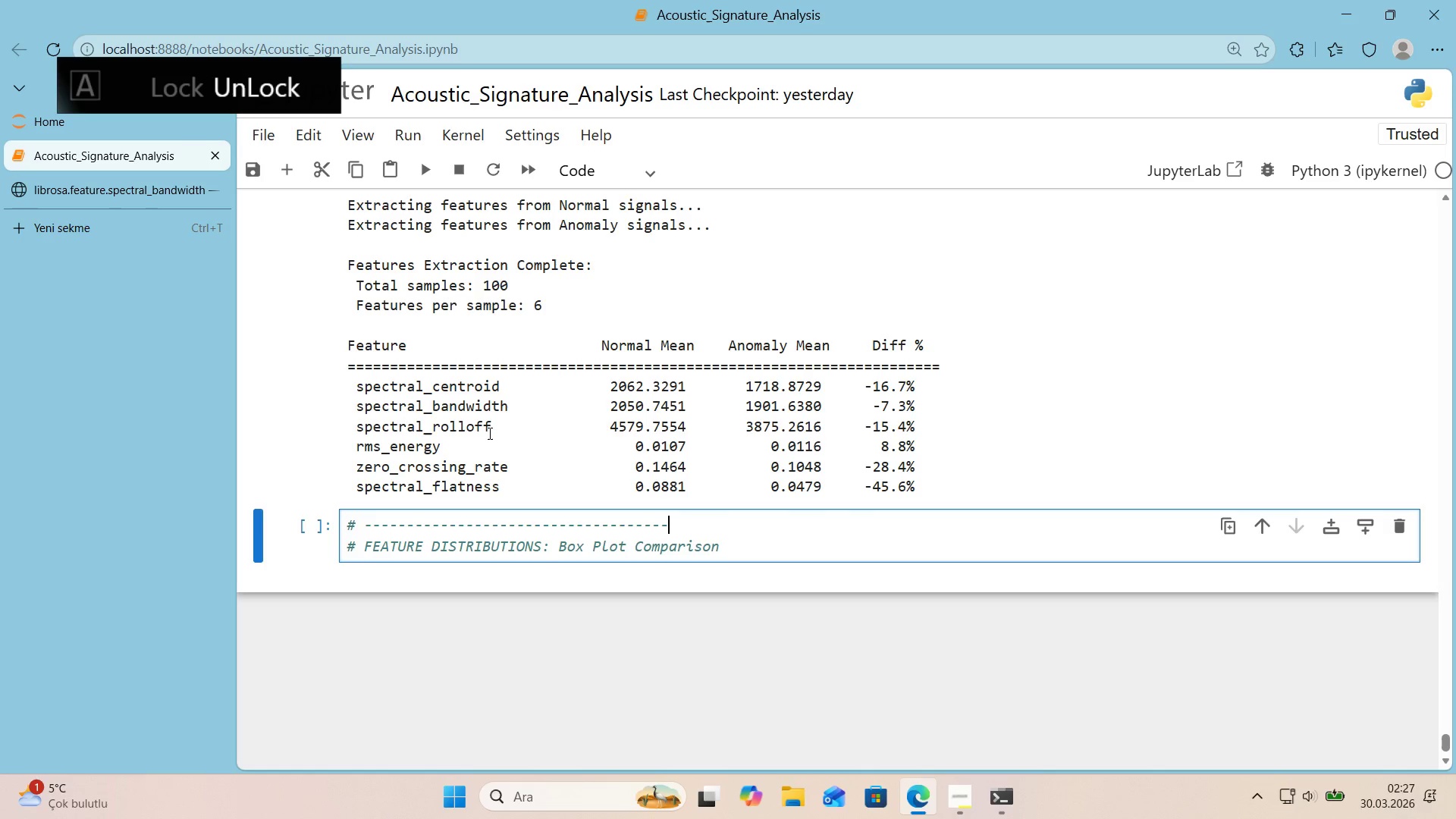 
hold_key(key=NumpadSubtract, duration=0.61)
 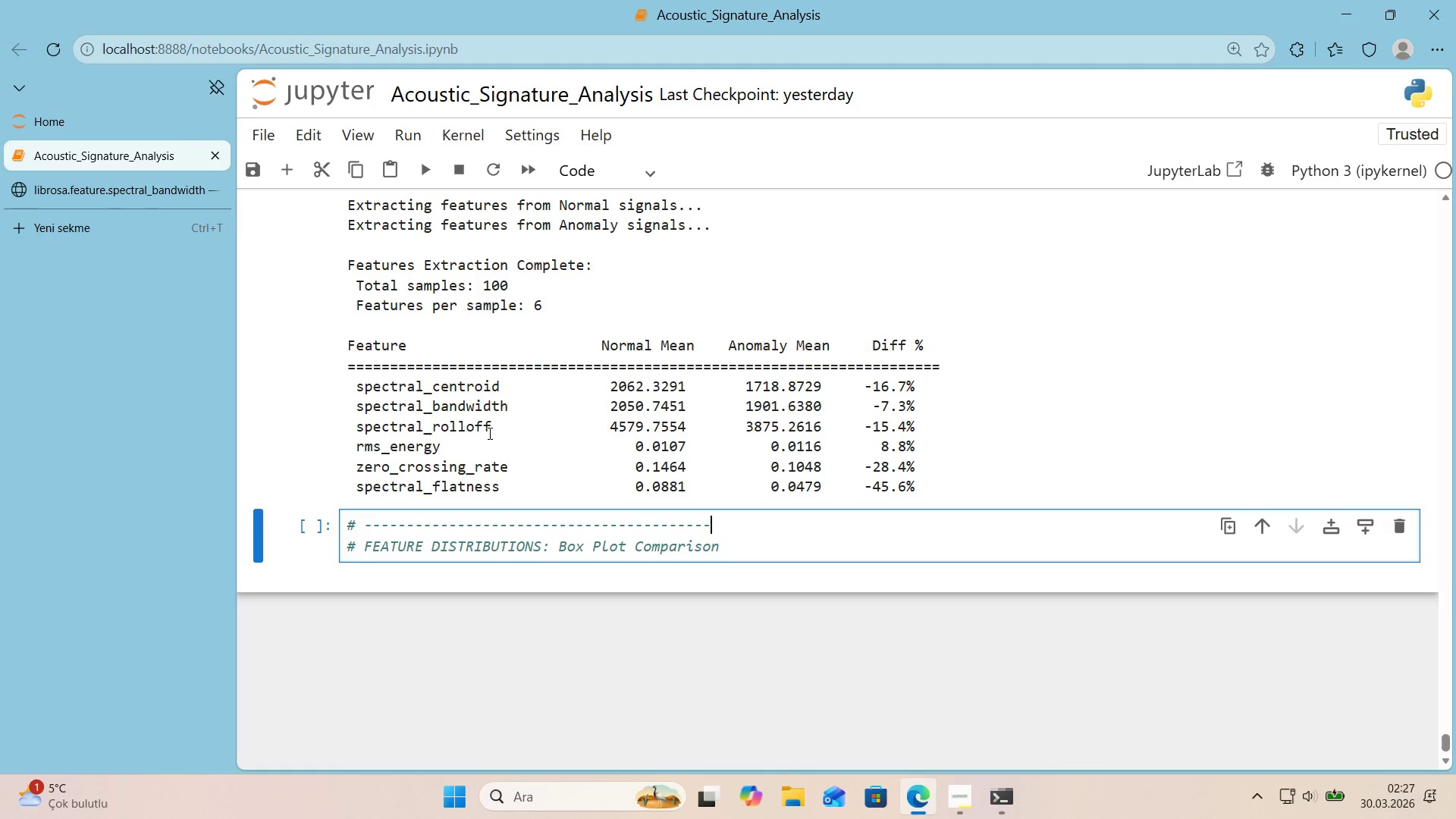 
key(NumpadSubtract)
 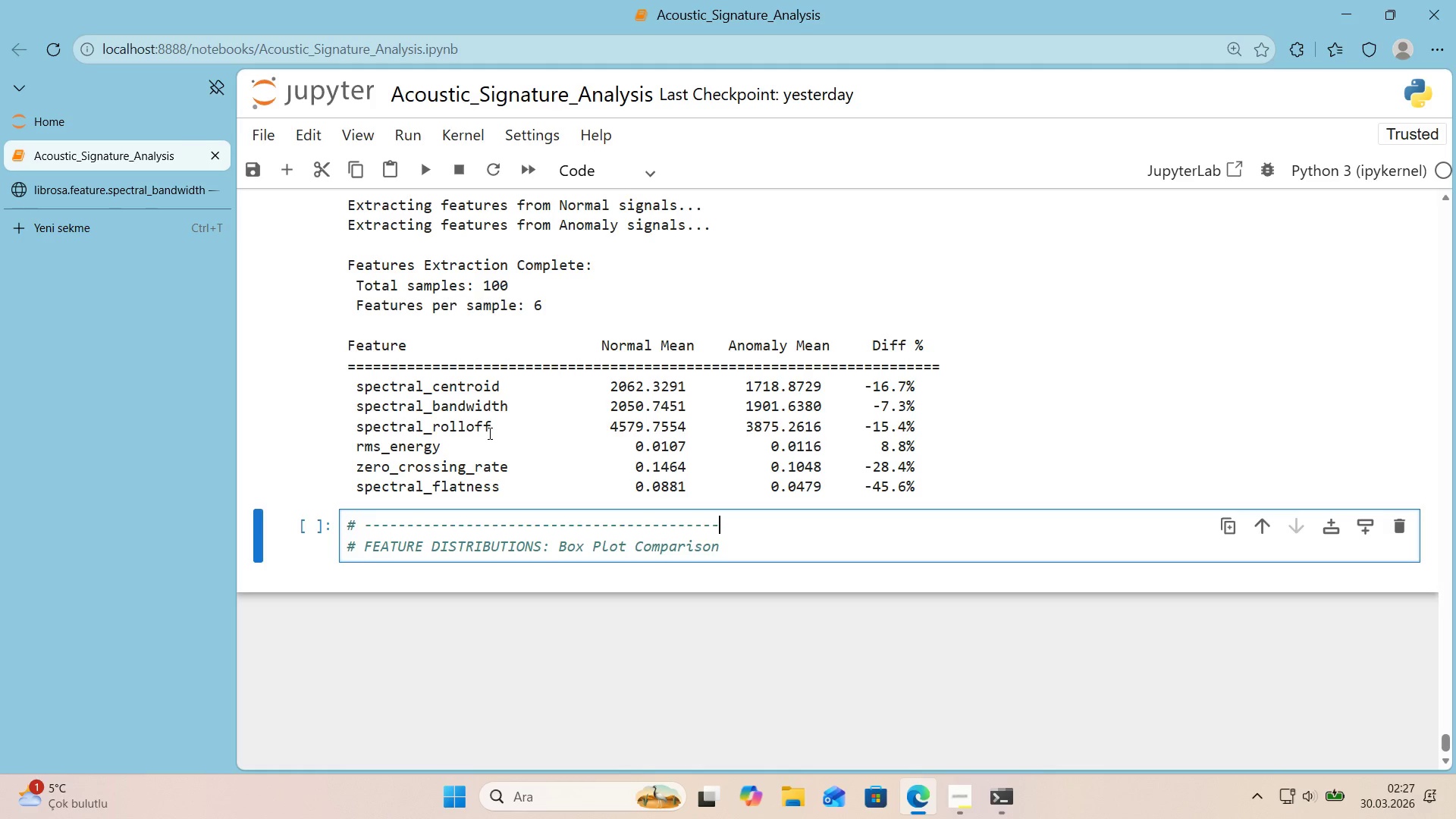 
key(ArrowRight)
 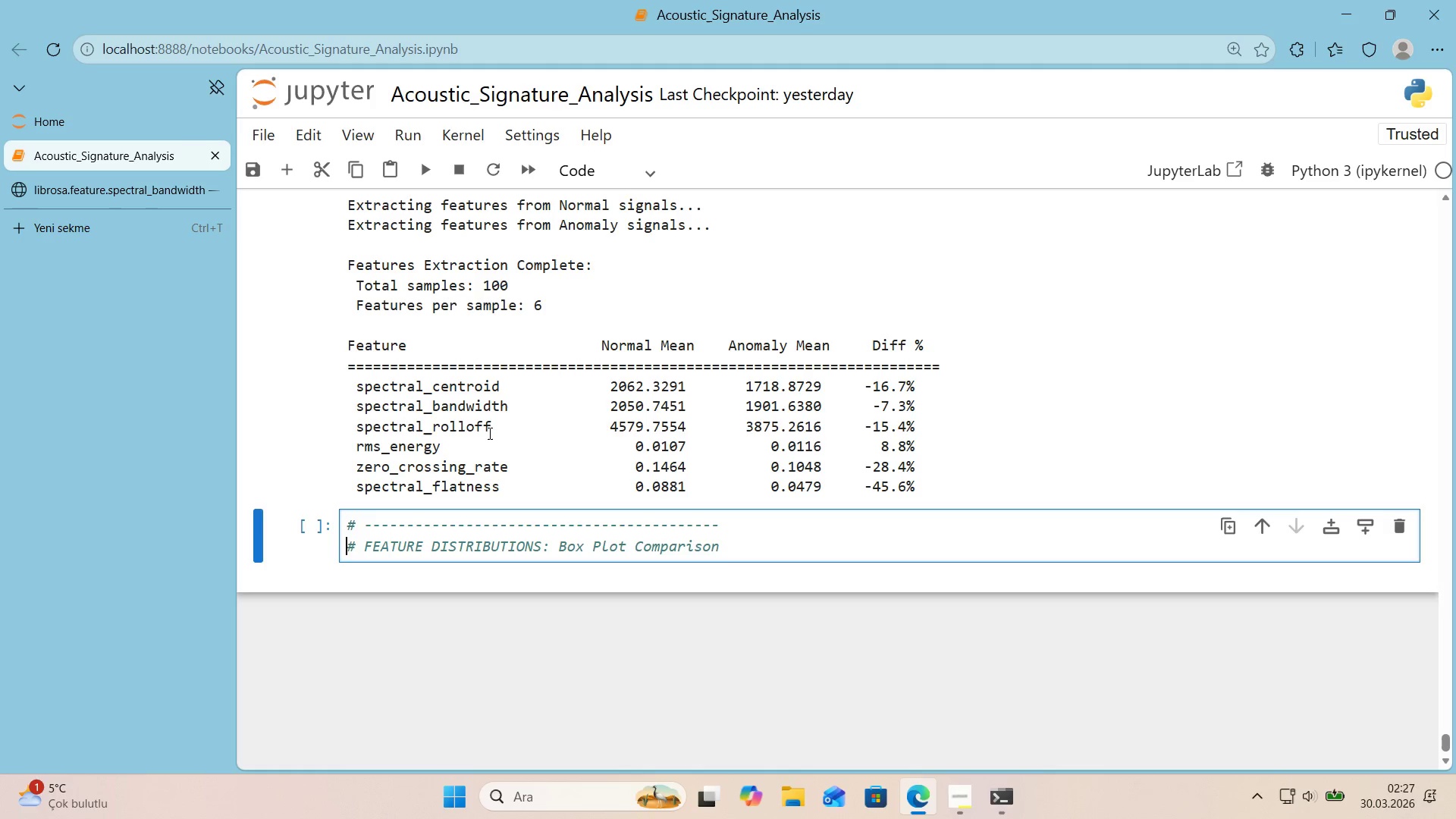 
key(ArrowDown)
 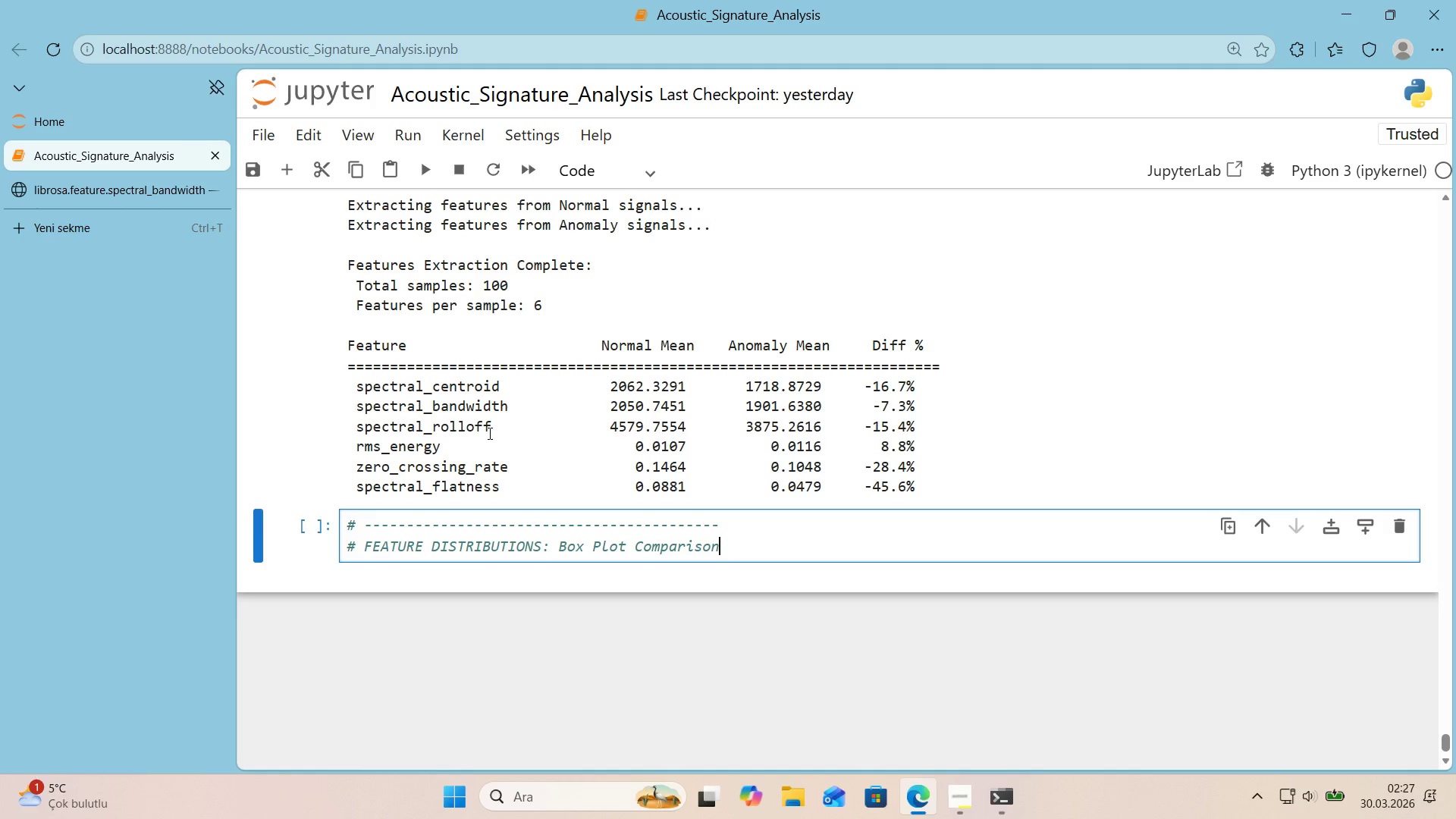 
key(Enter)
 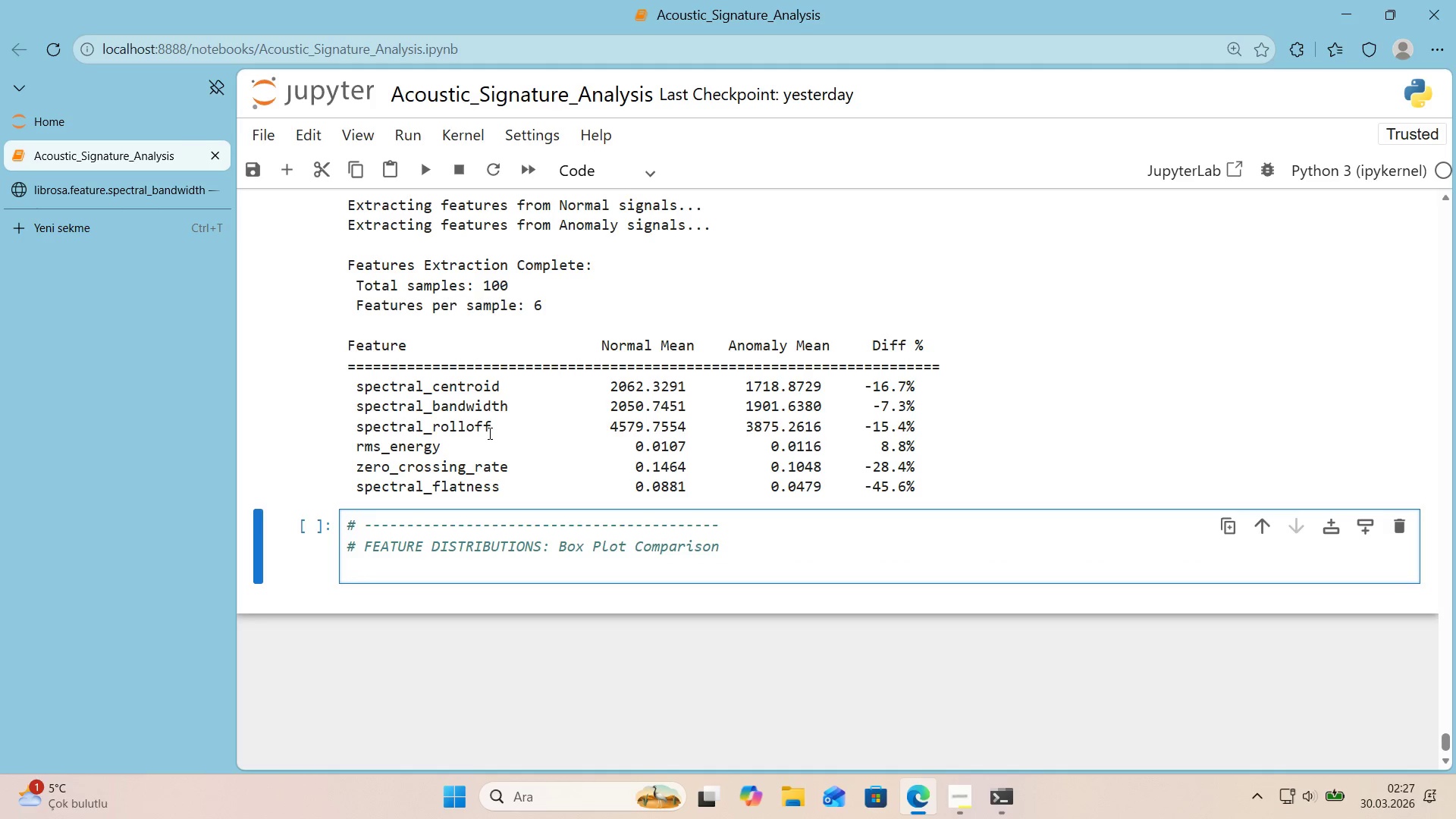 
key(Alt+Control+3)
 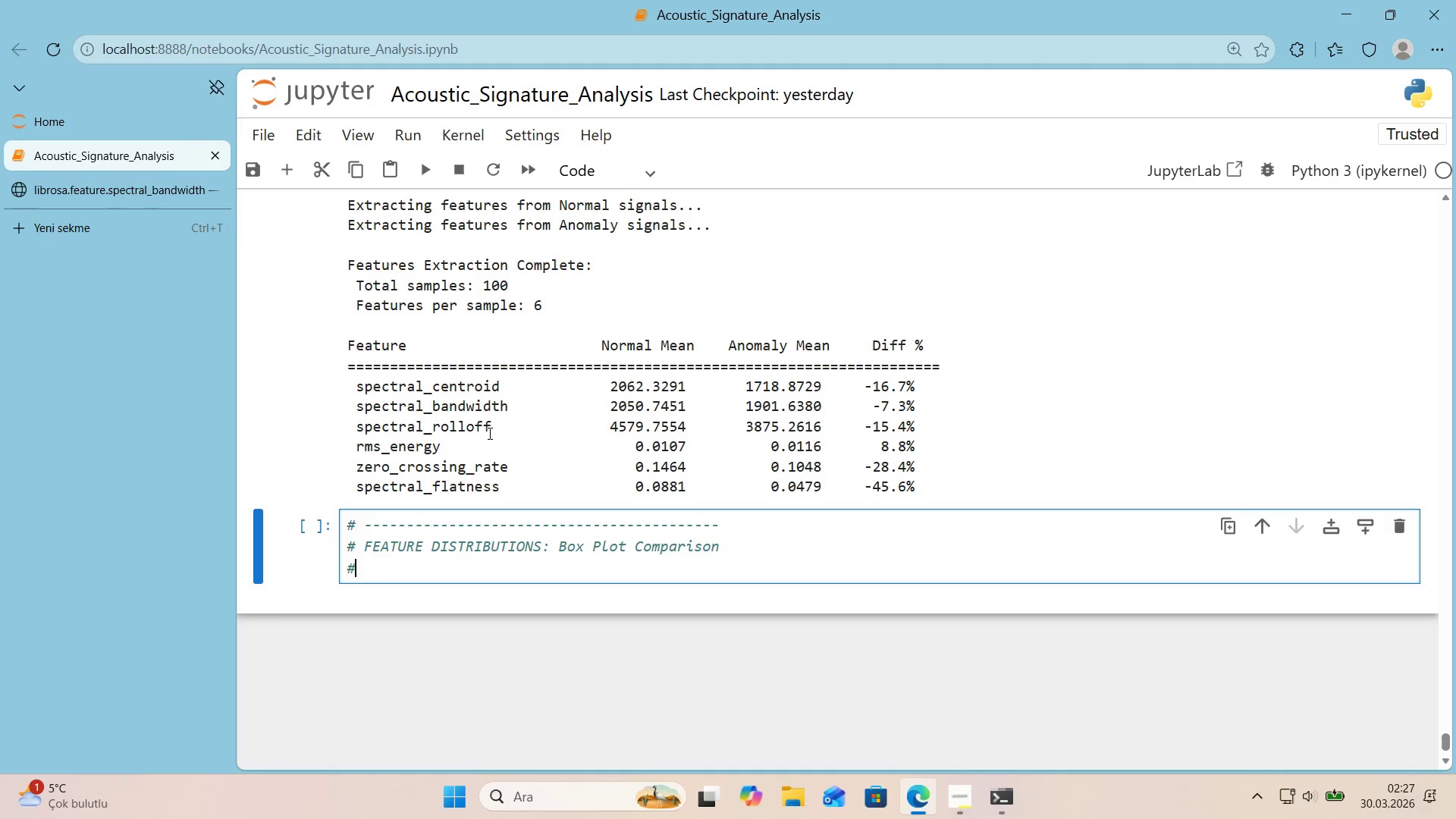 
key(Space)
 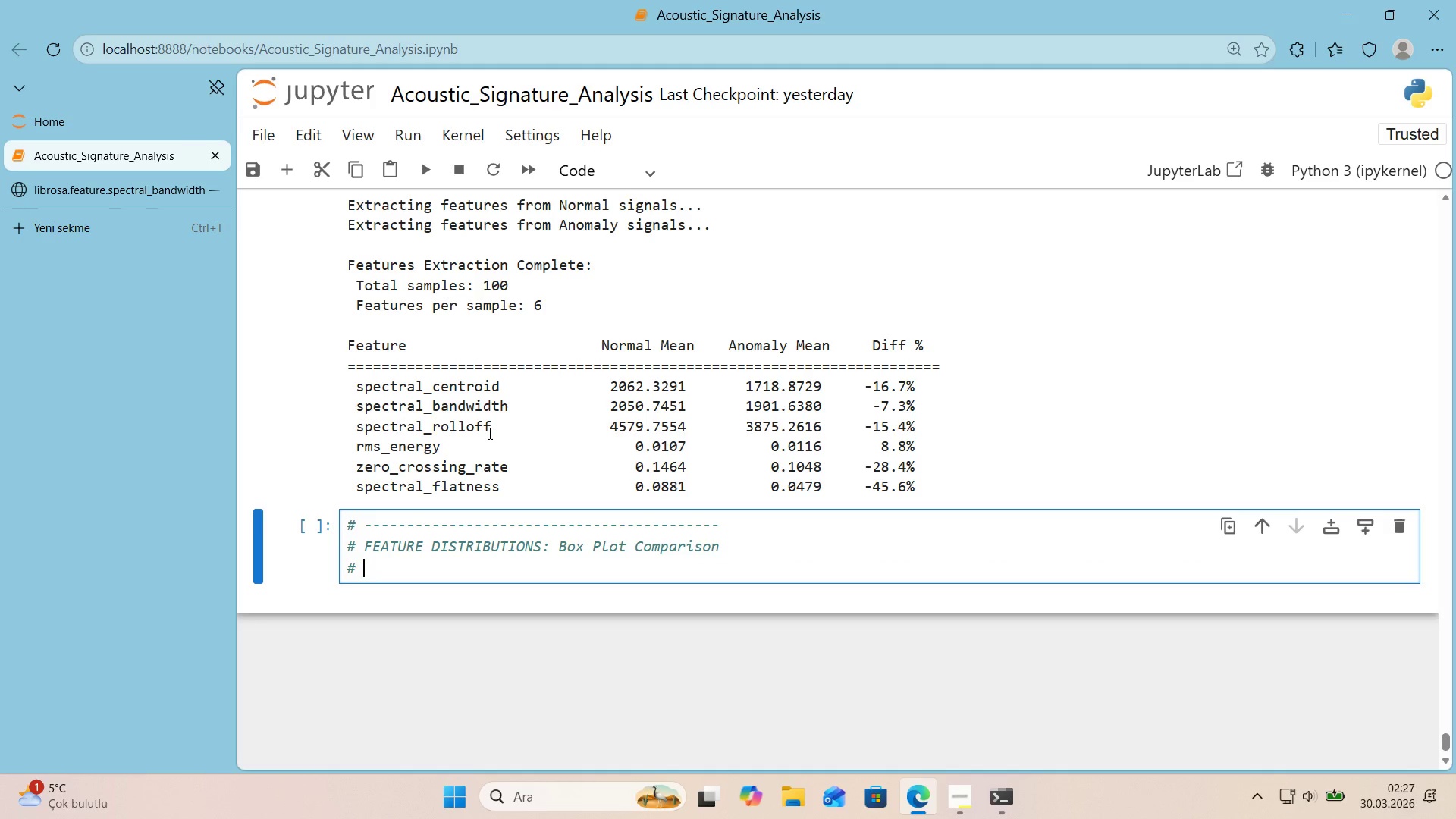 
hold_key(key=NumpadSubtract, duration=1.5)
 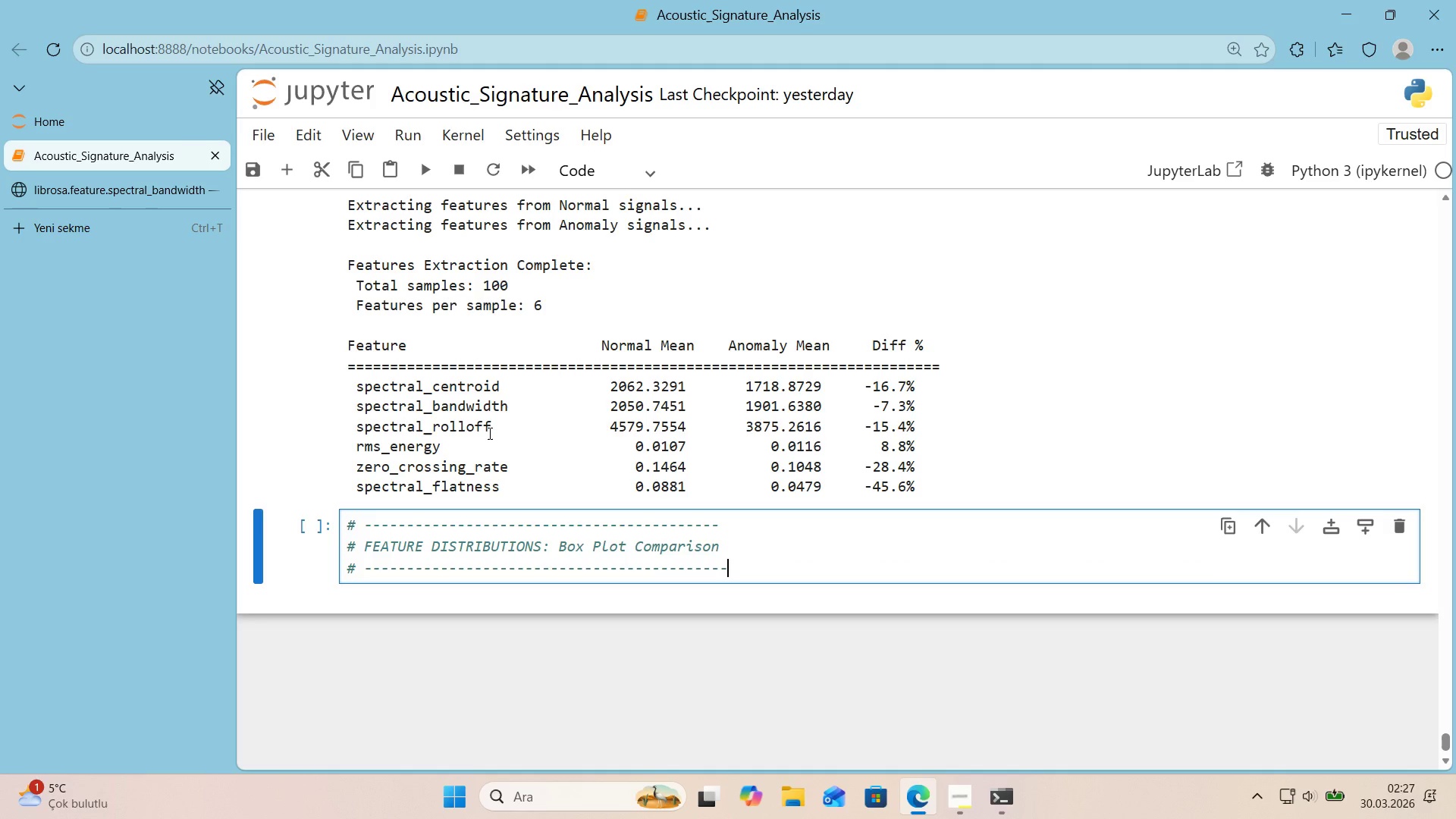 
key(NumpadSubtract)
 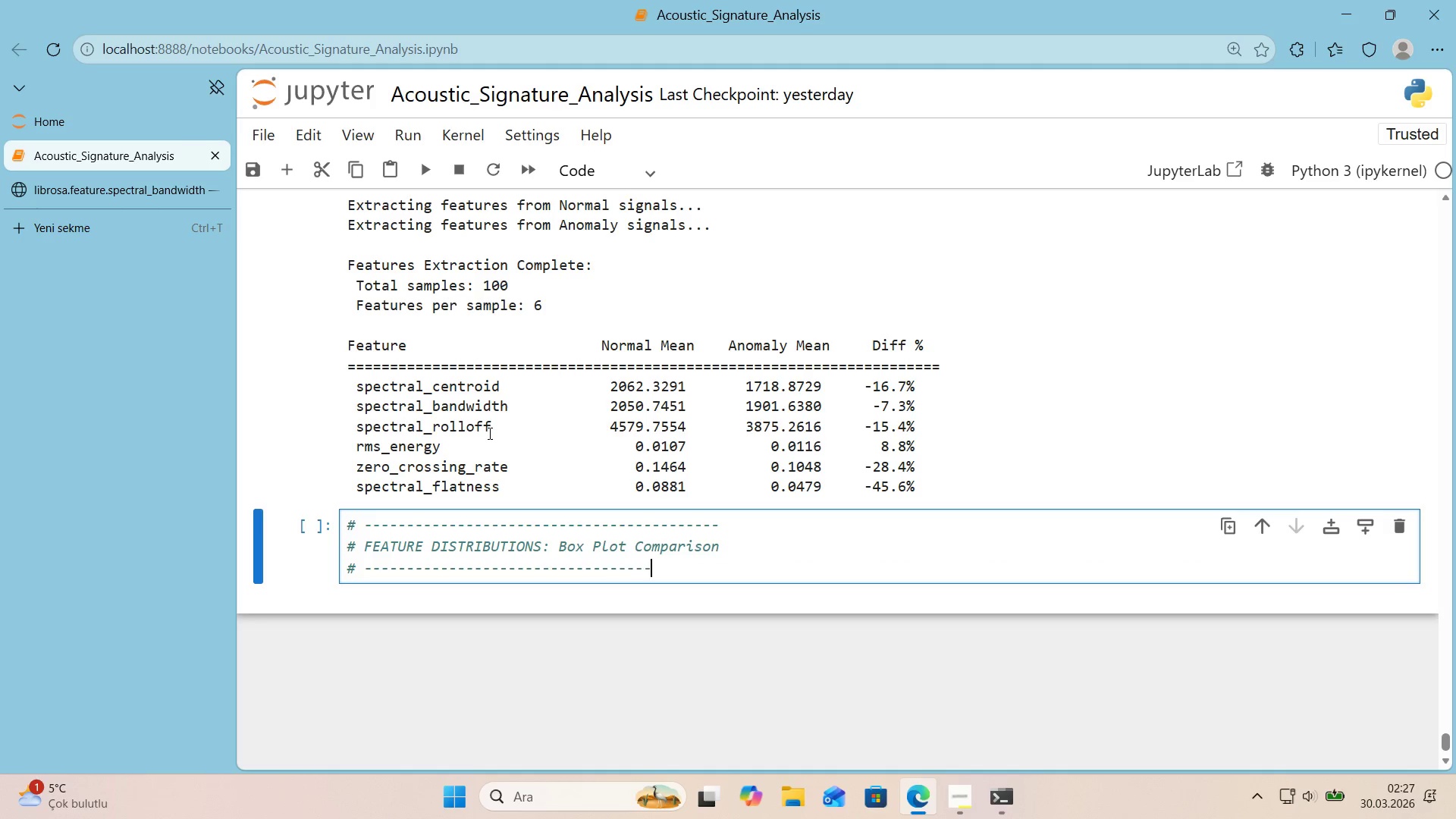 
key(NumpadSubtract)
 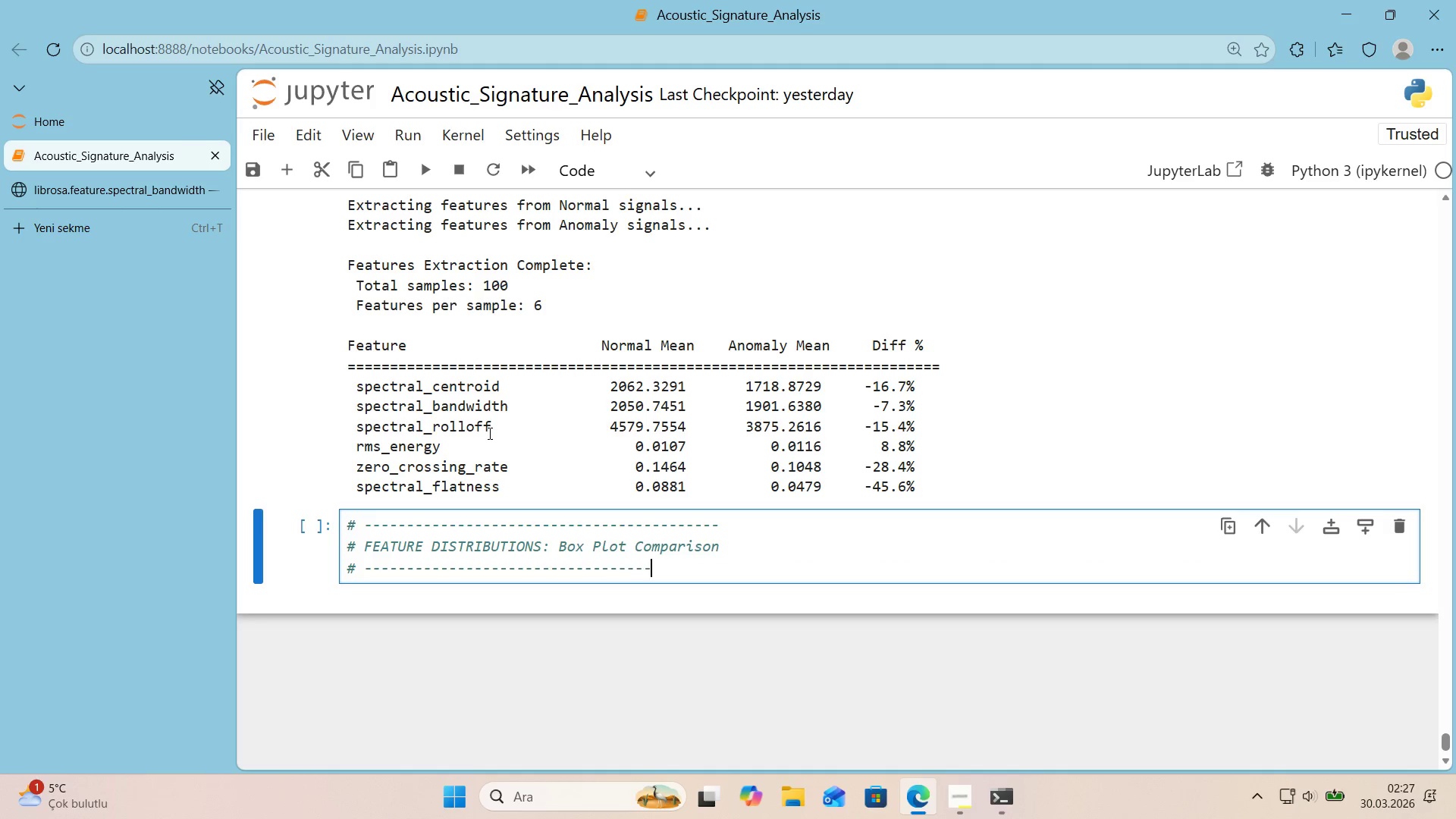 
key(NumpadSubtract)
 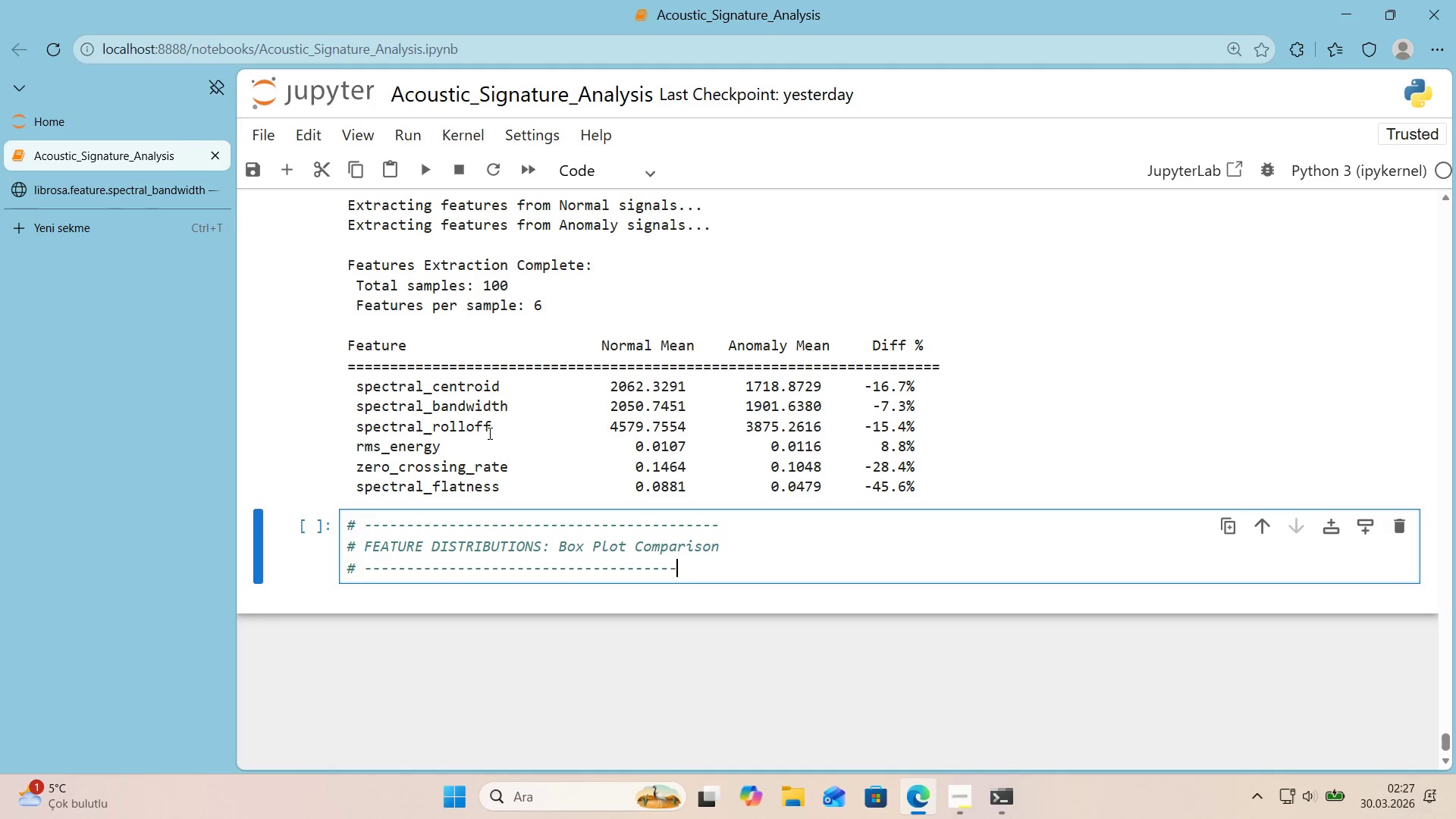 
key(NumpadSubtract)
 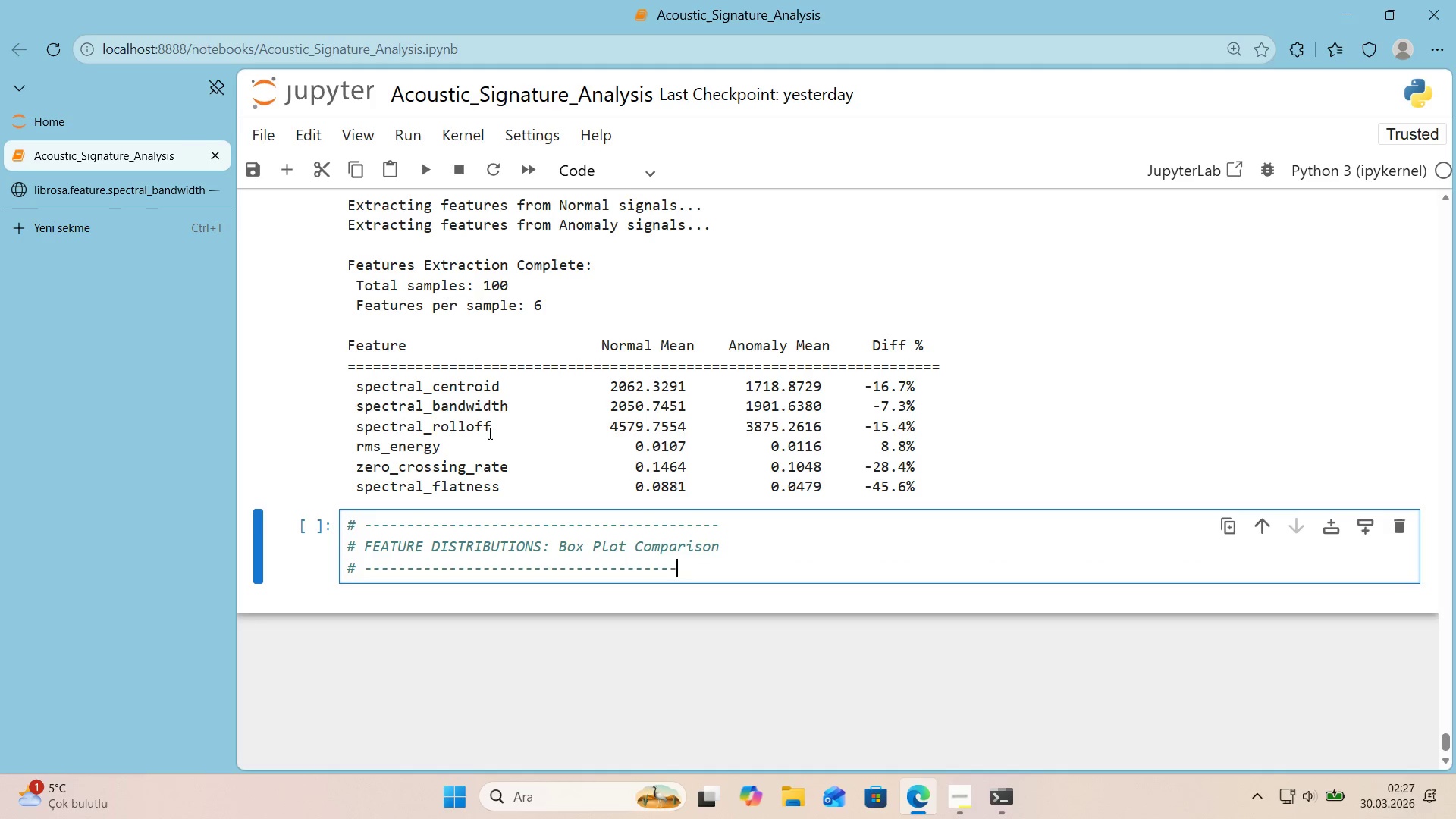 
key(NumpadSubtract)
 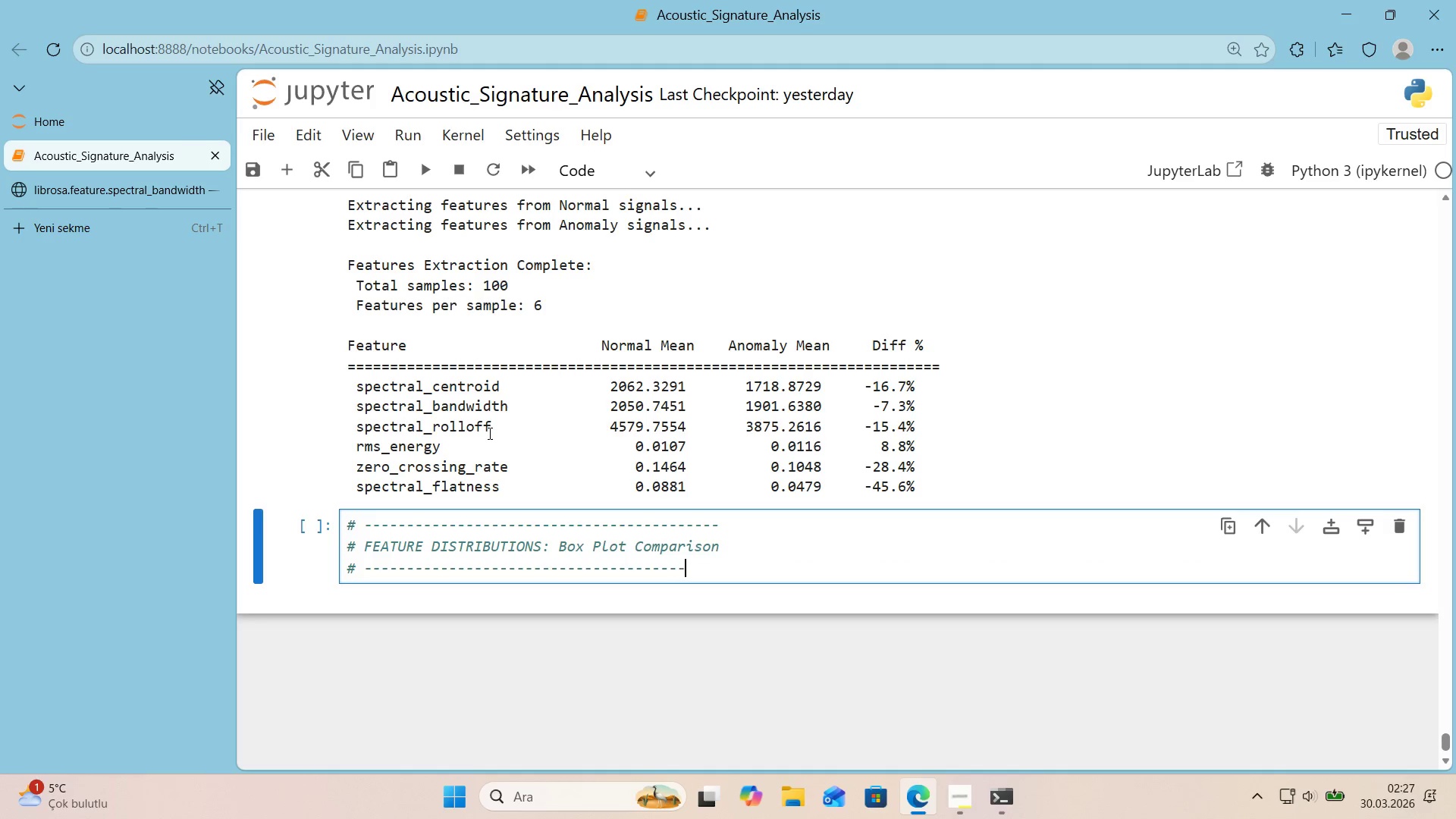 
key(NumpadSubtract)
 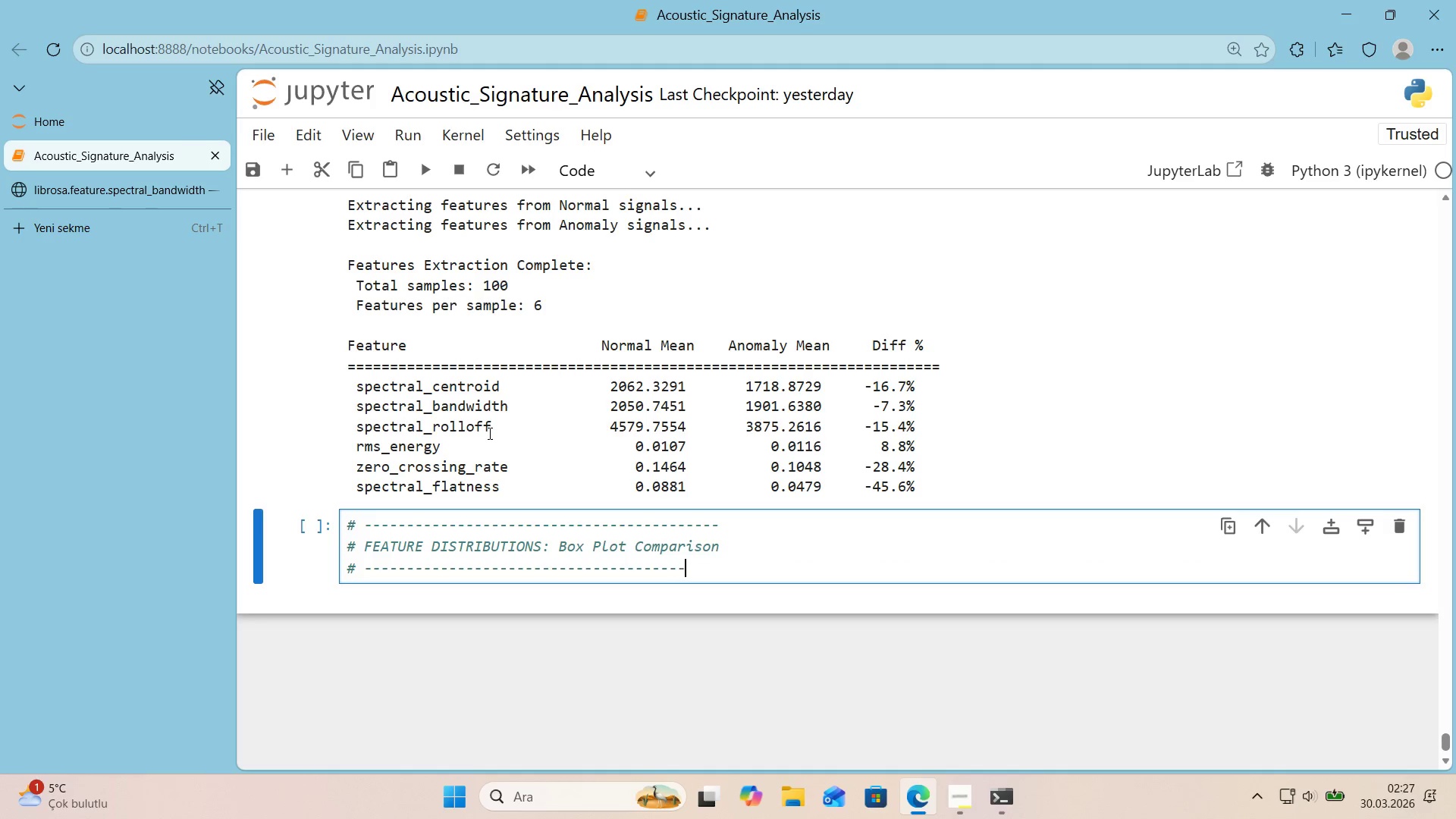 
key(NumpadSubtract)
 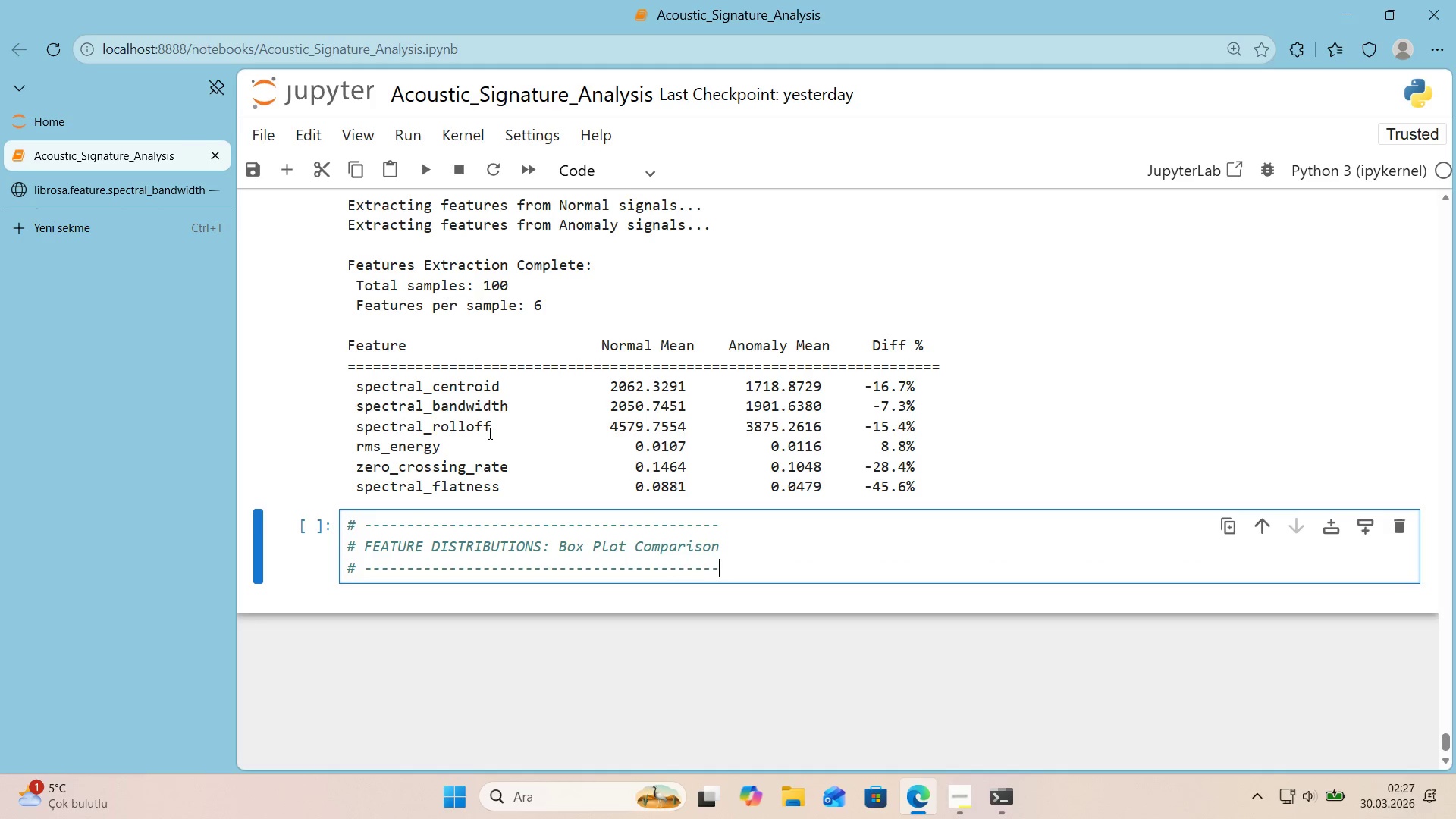 
key(NumpadSubtract)
 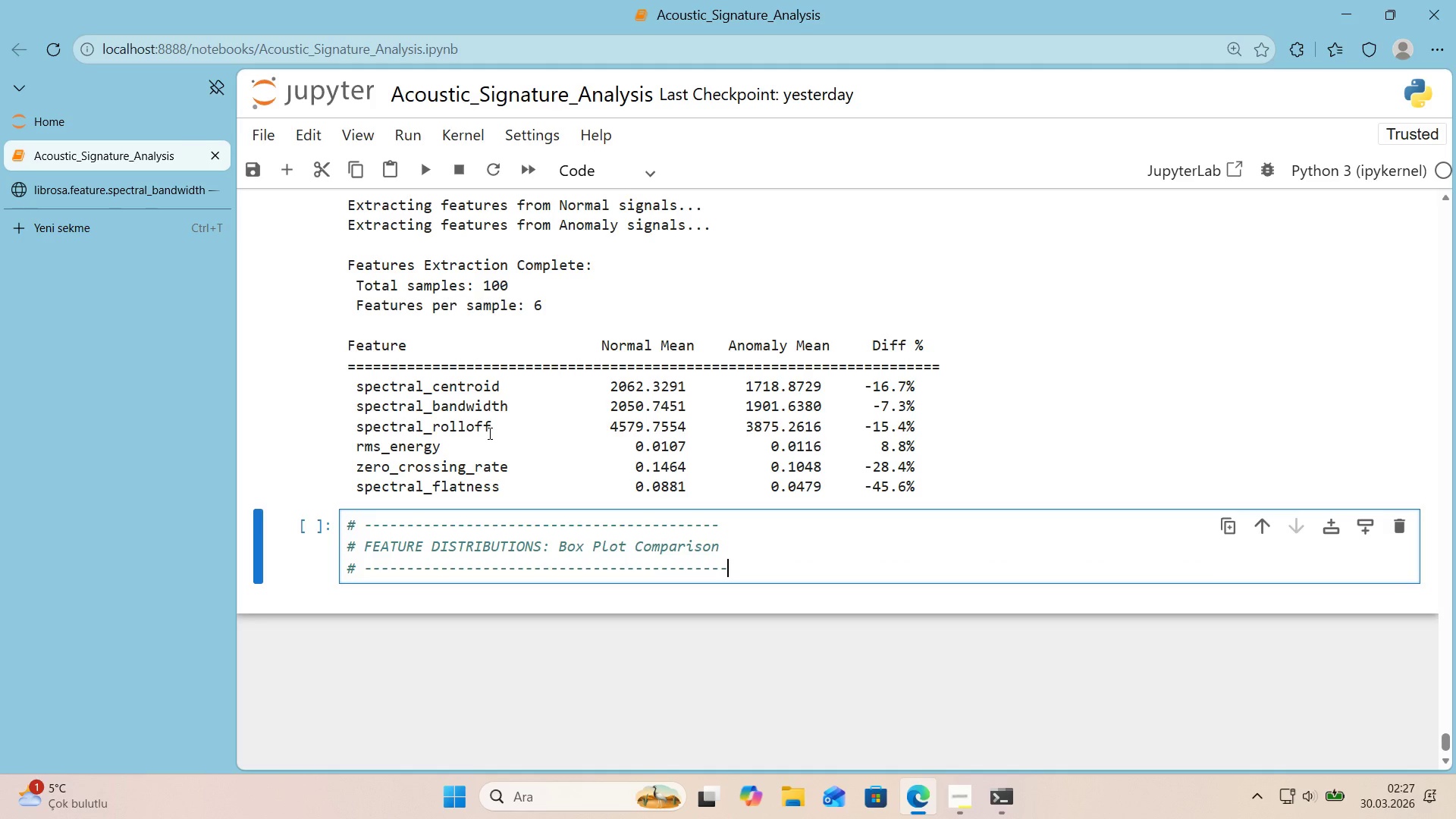 
key(Backspace)
 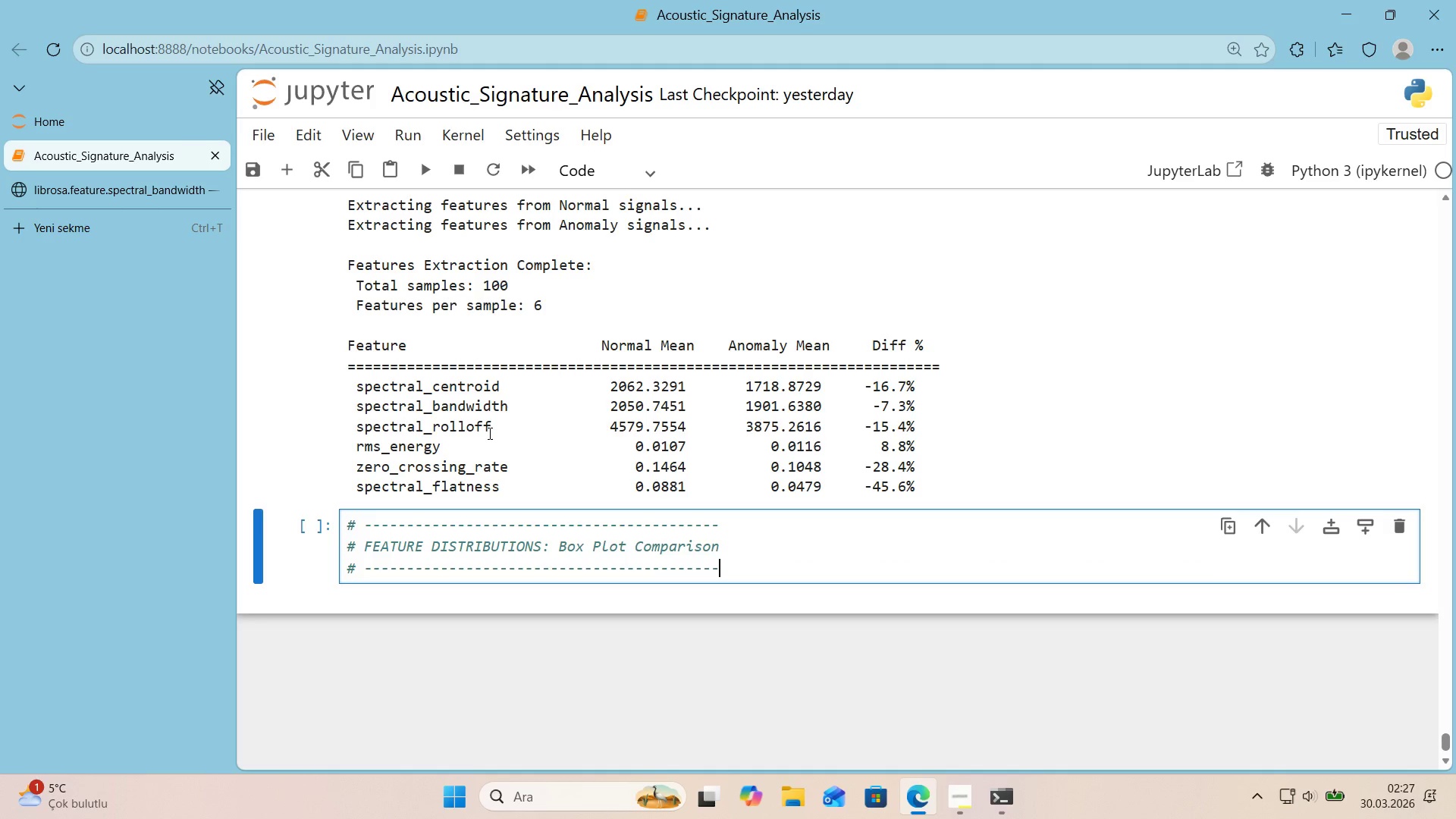 
key(Enter)
 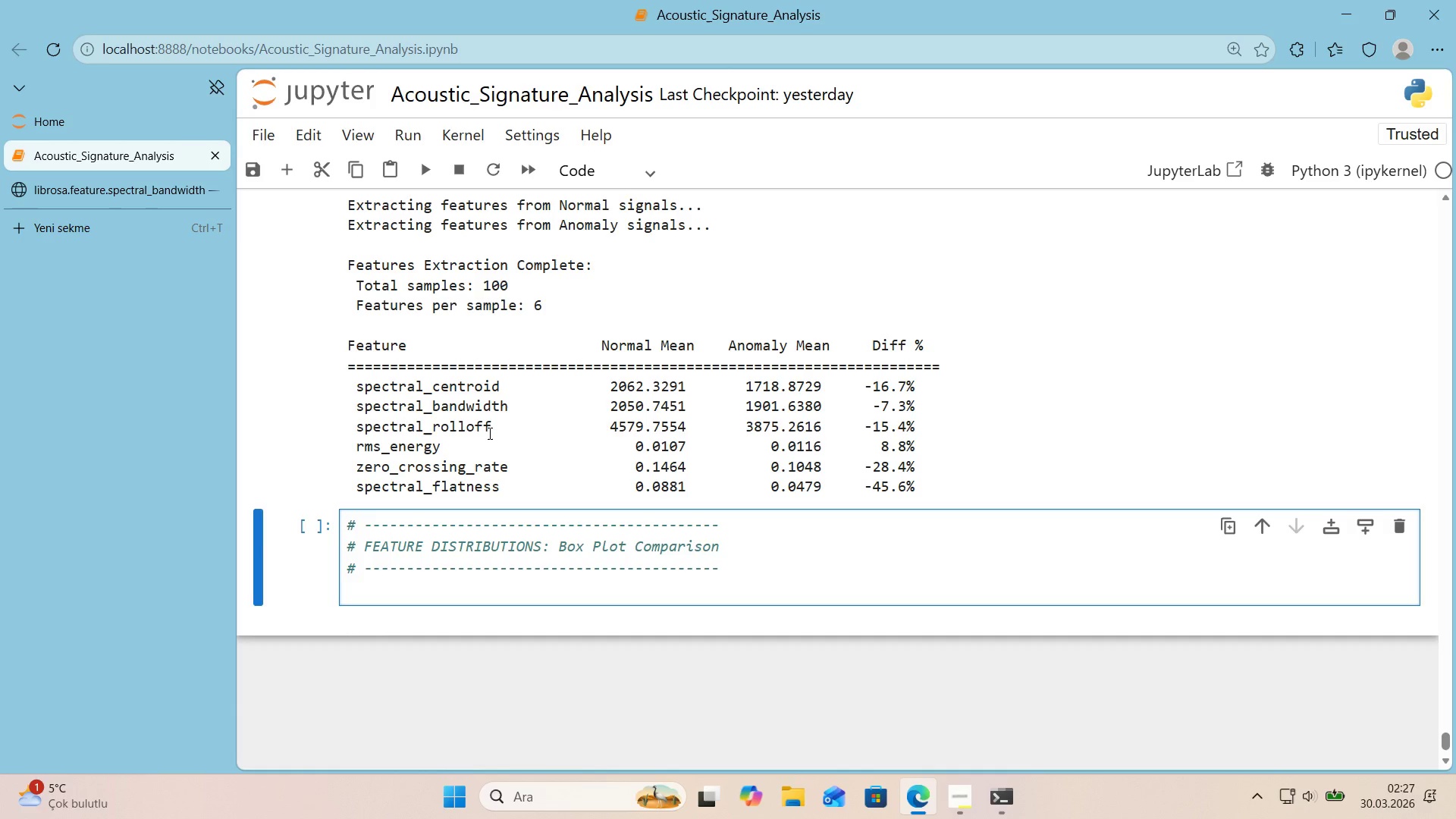 
key(Enter)
 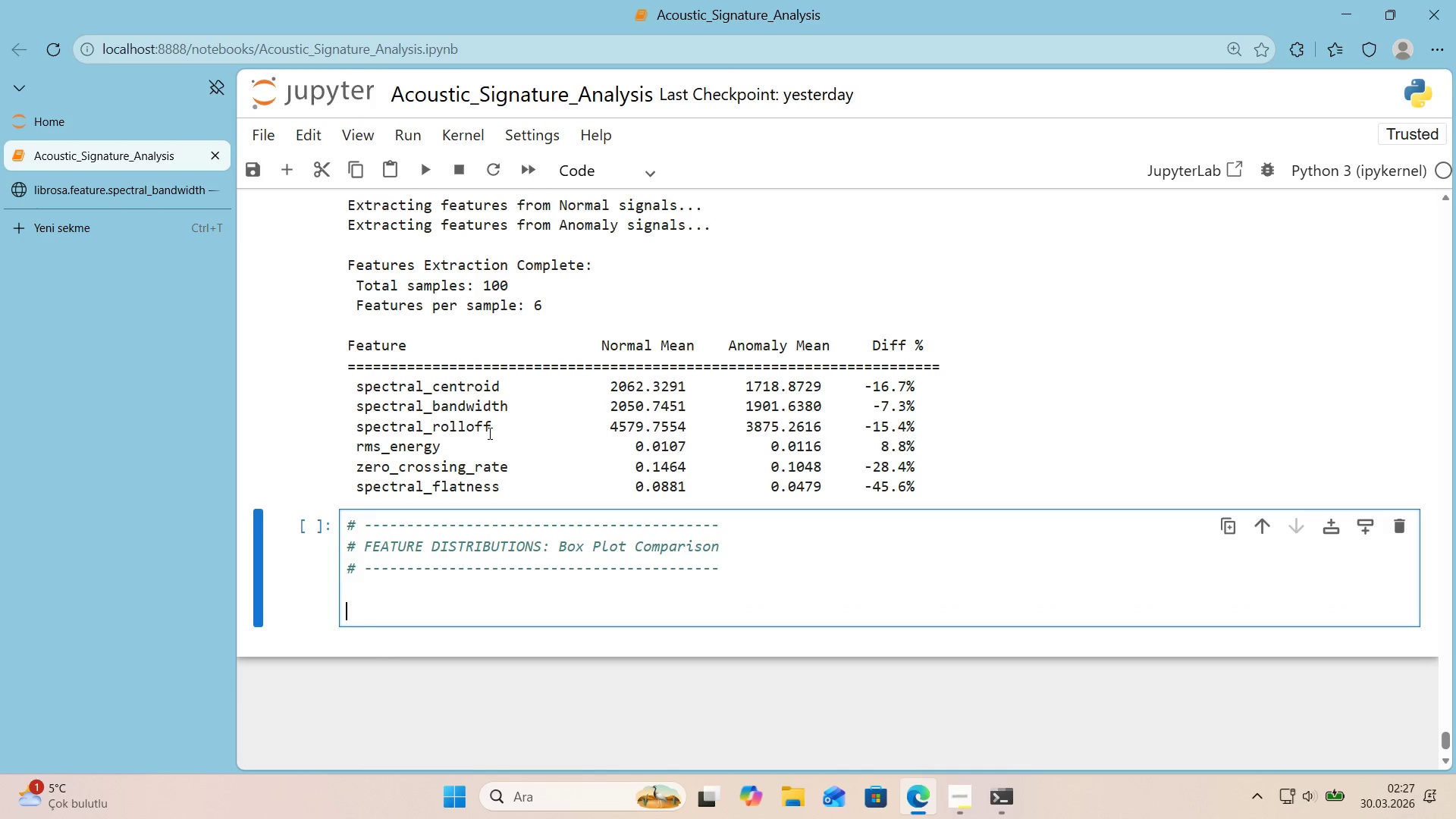 
type(feature_cols ) )
 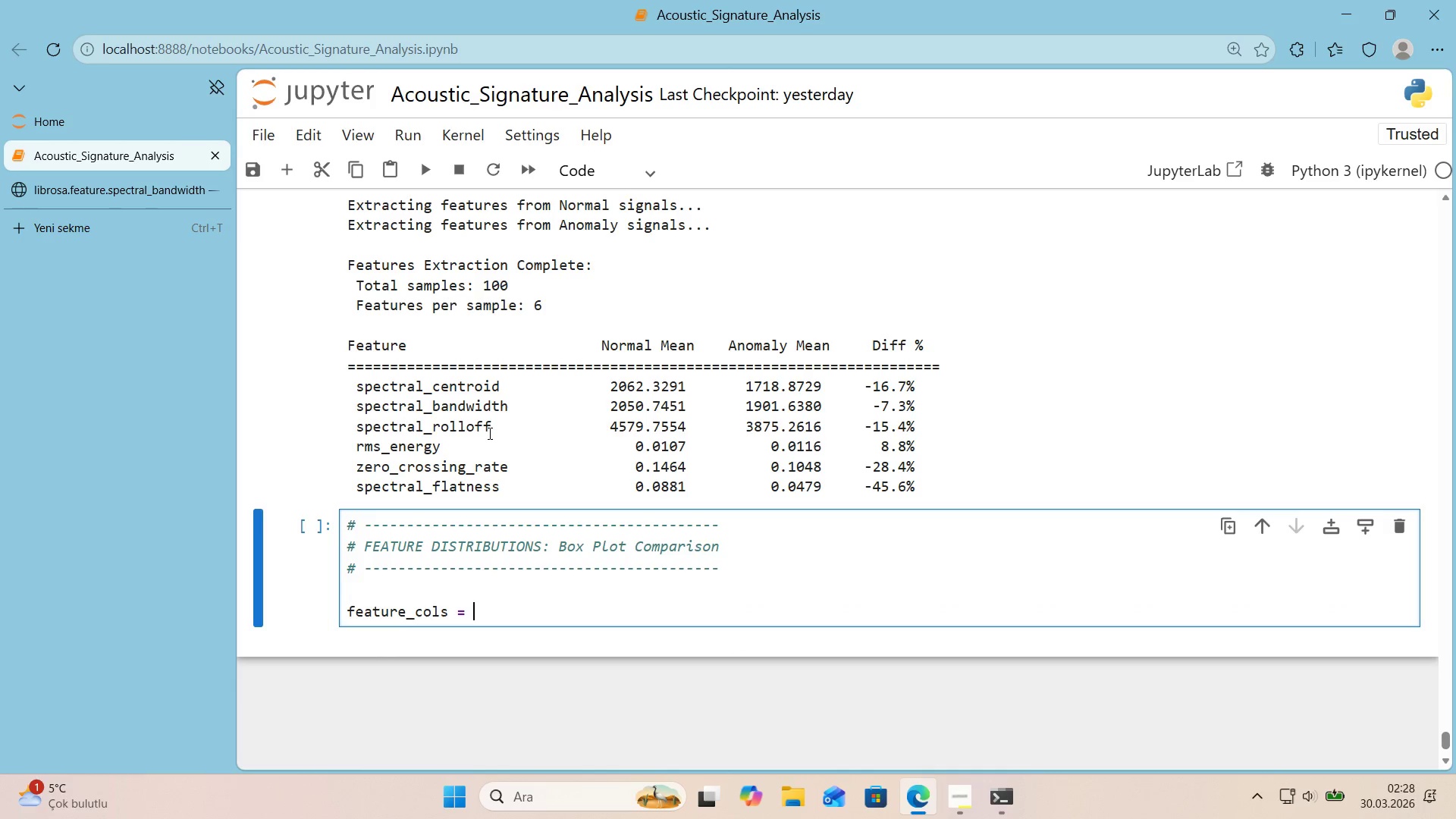 
key(Alt+Control+8)
 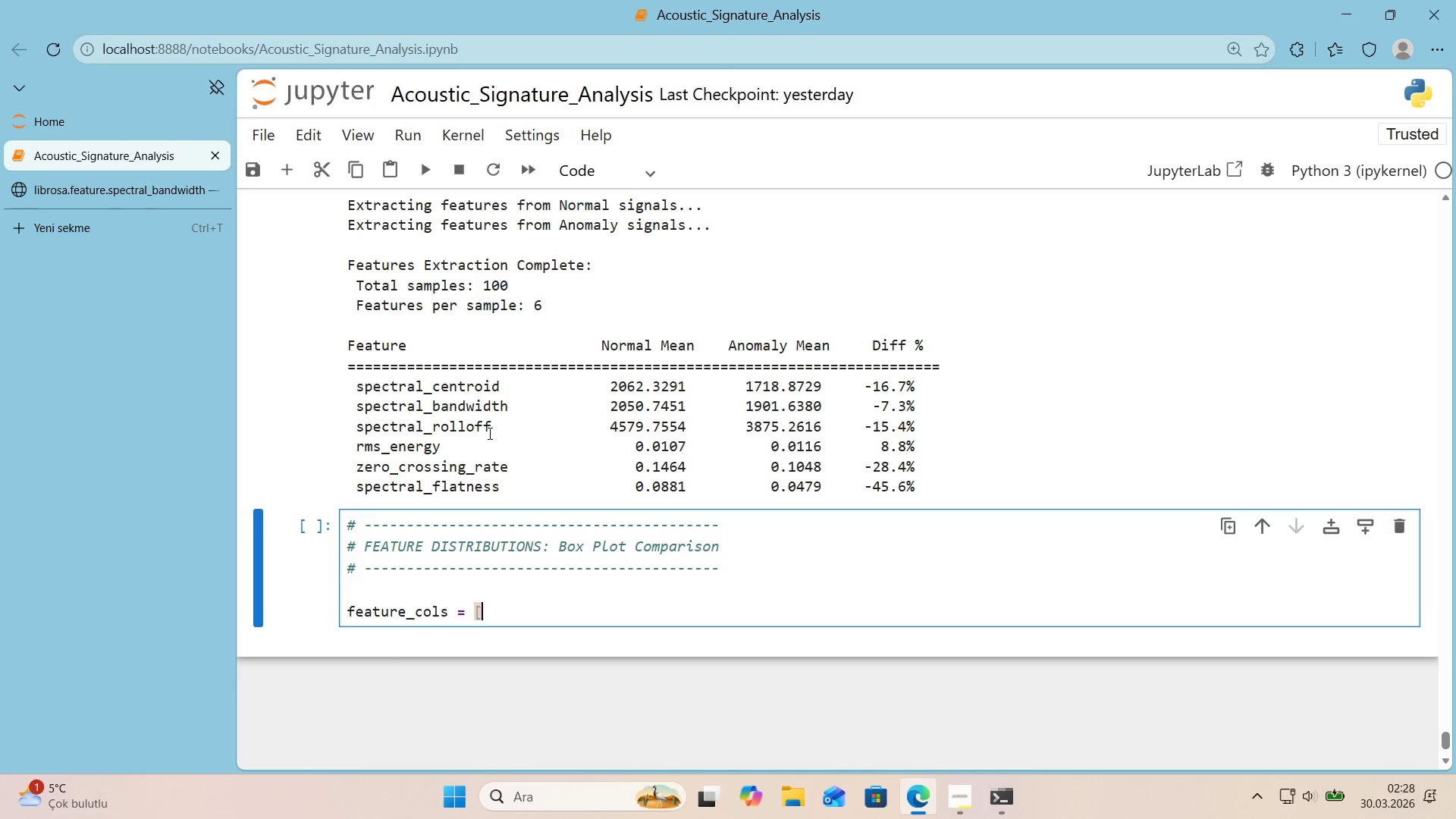 
key(Alt+Control+9)
 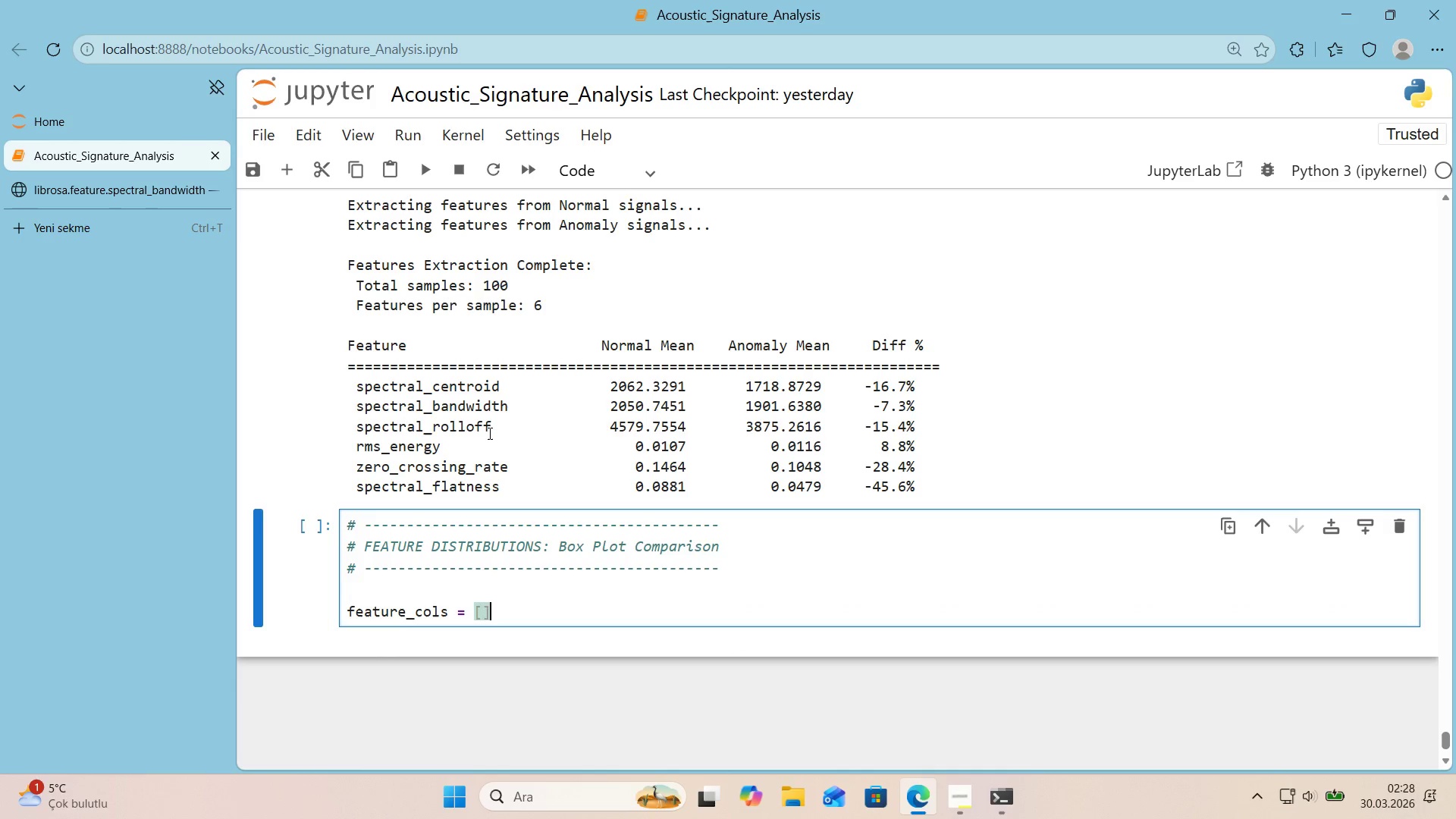 
key(ArrowLeft)
 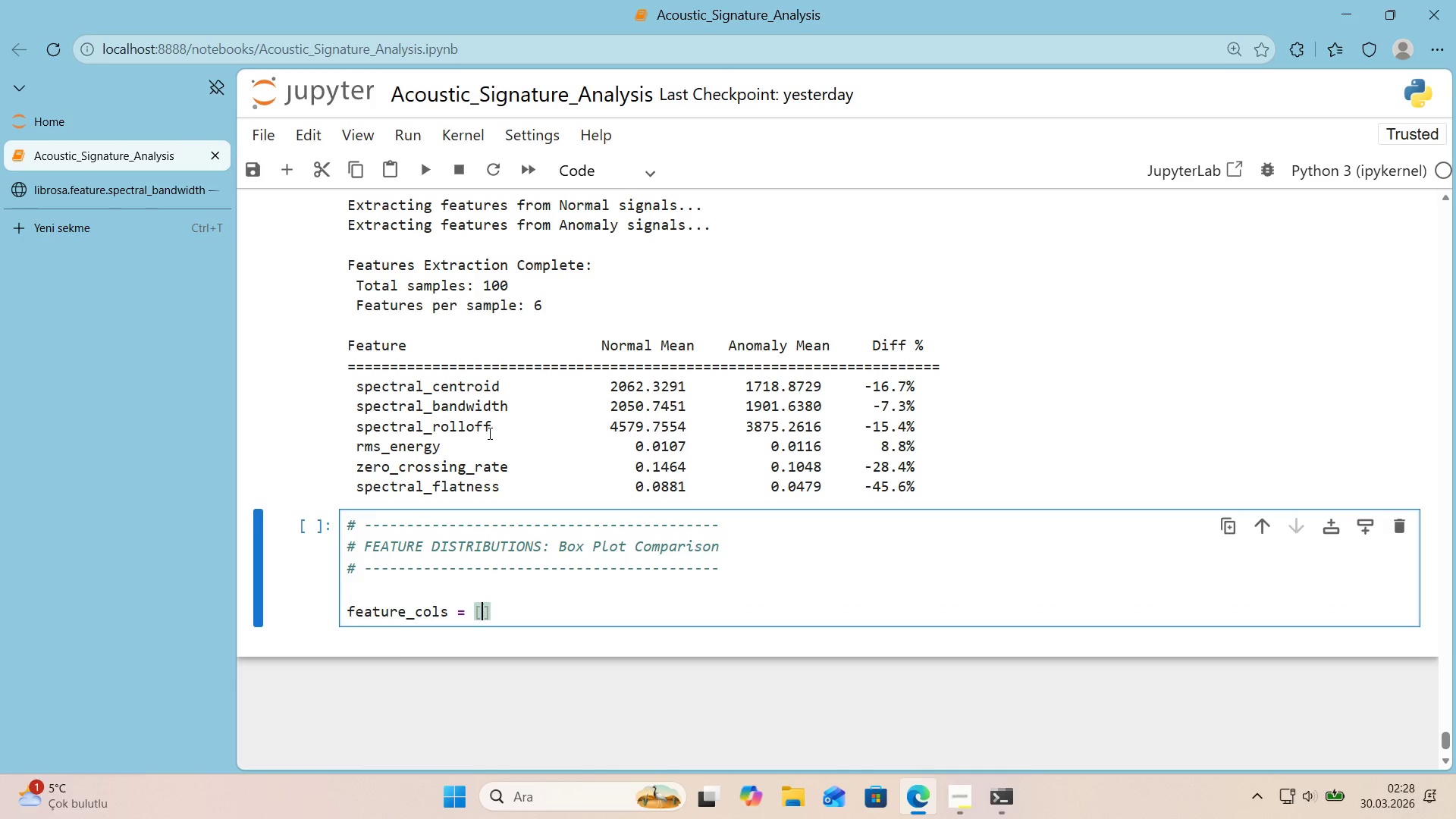 
type(c for c 'n df_features.columns 'f c )
 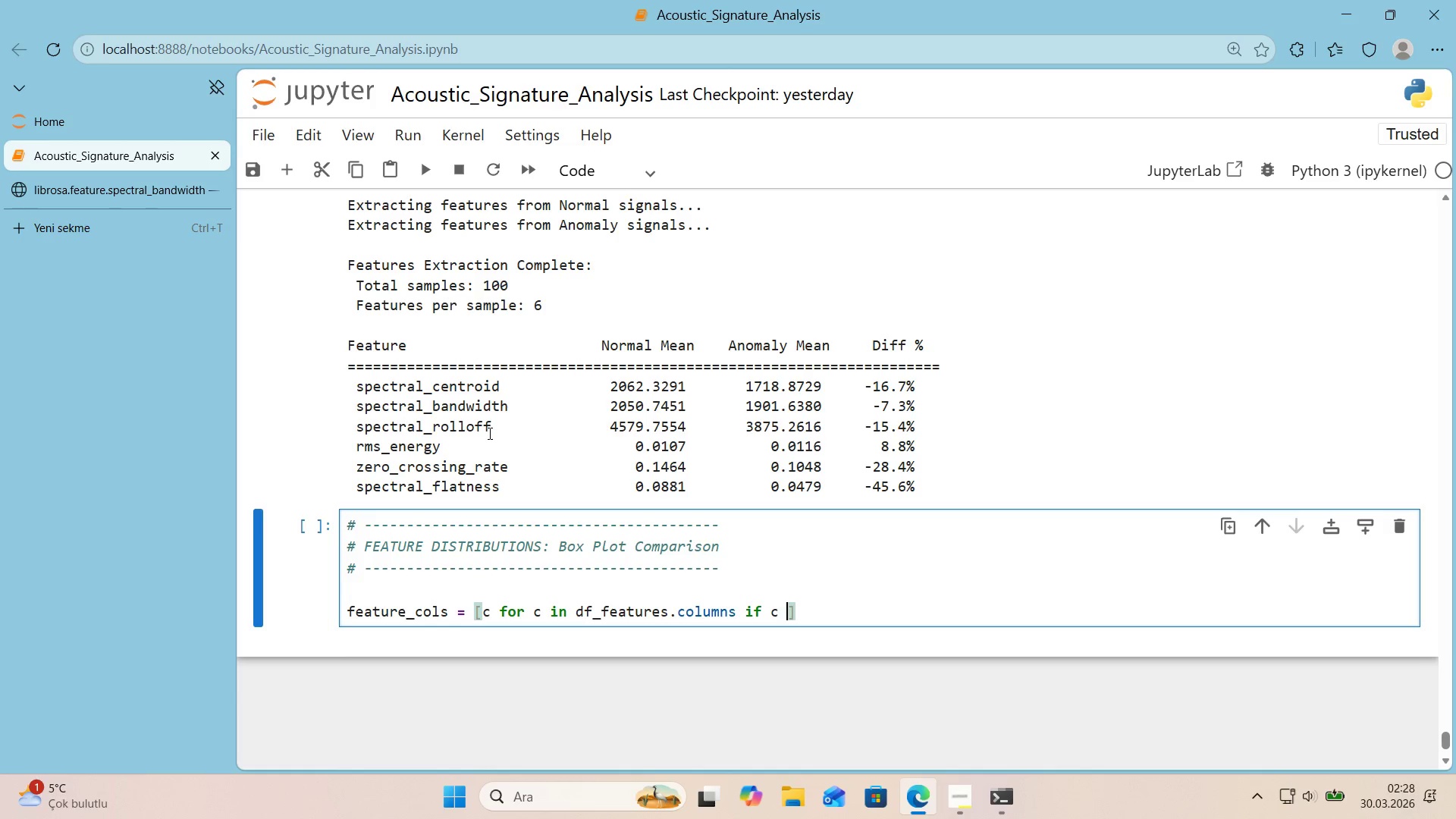 
key(Shift+0)
 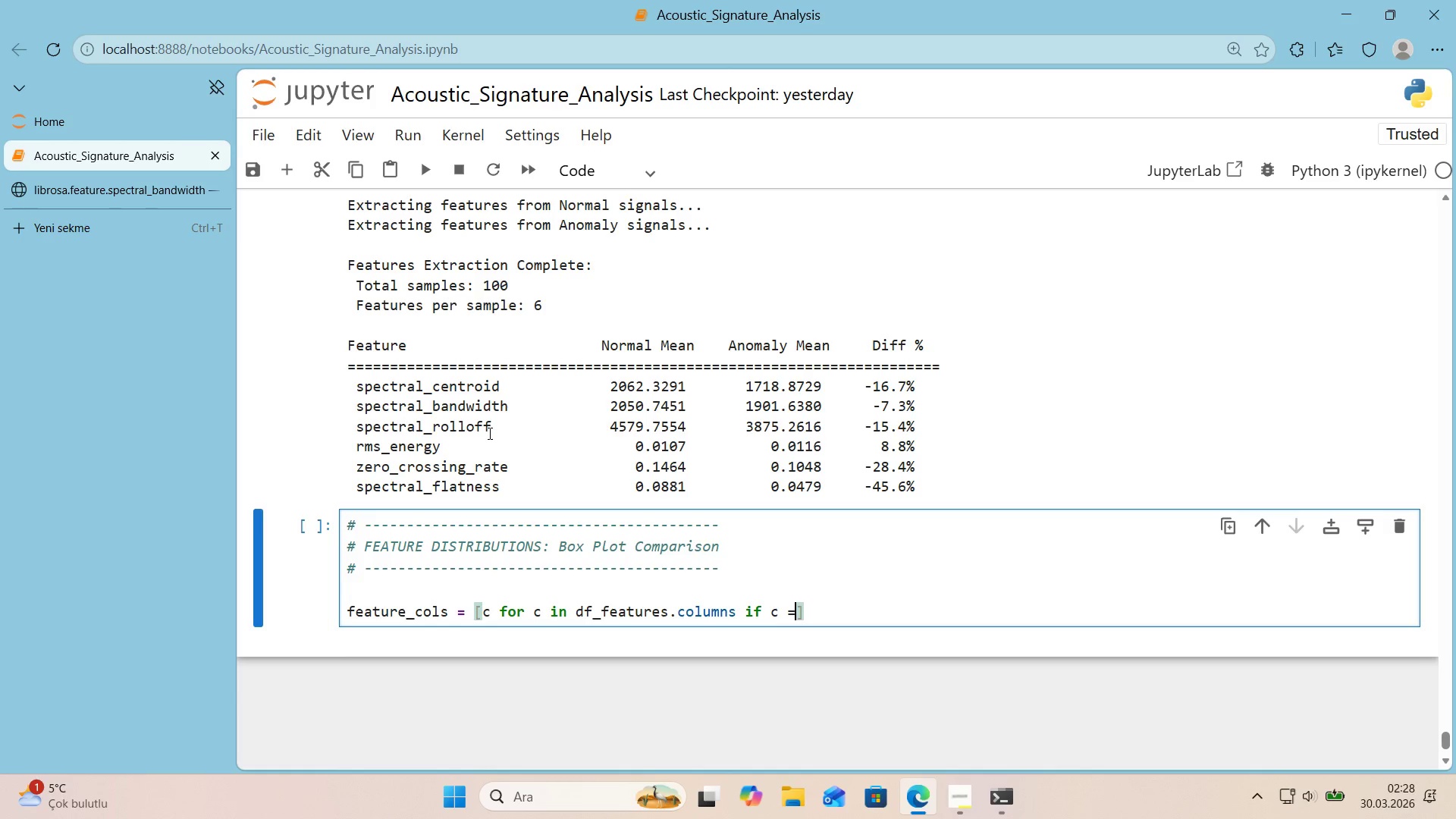 
key(ArrowLeft)
 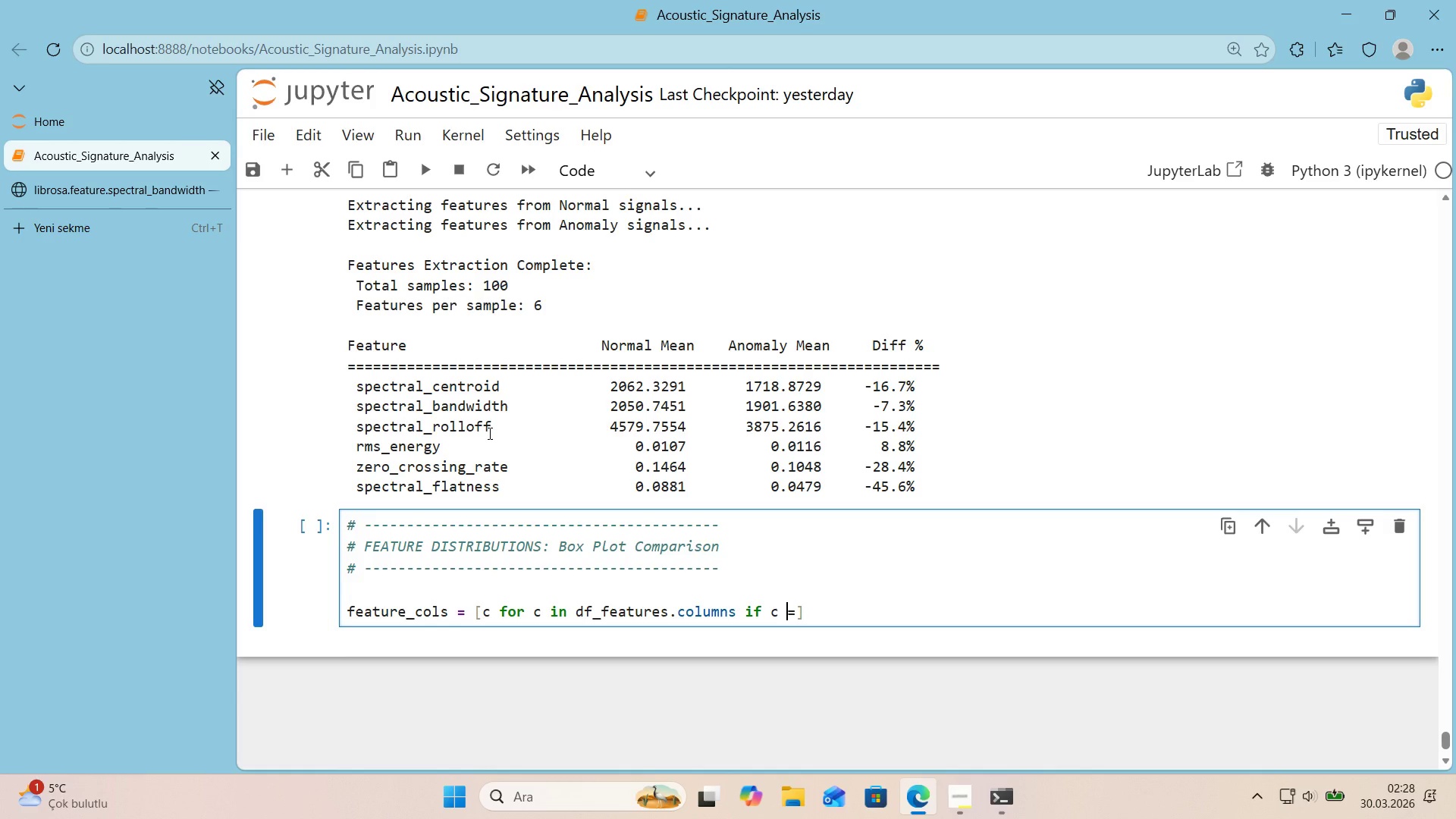 
key(Shift+1)
 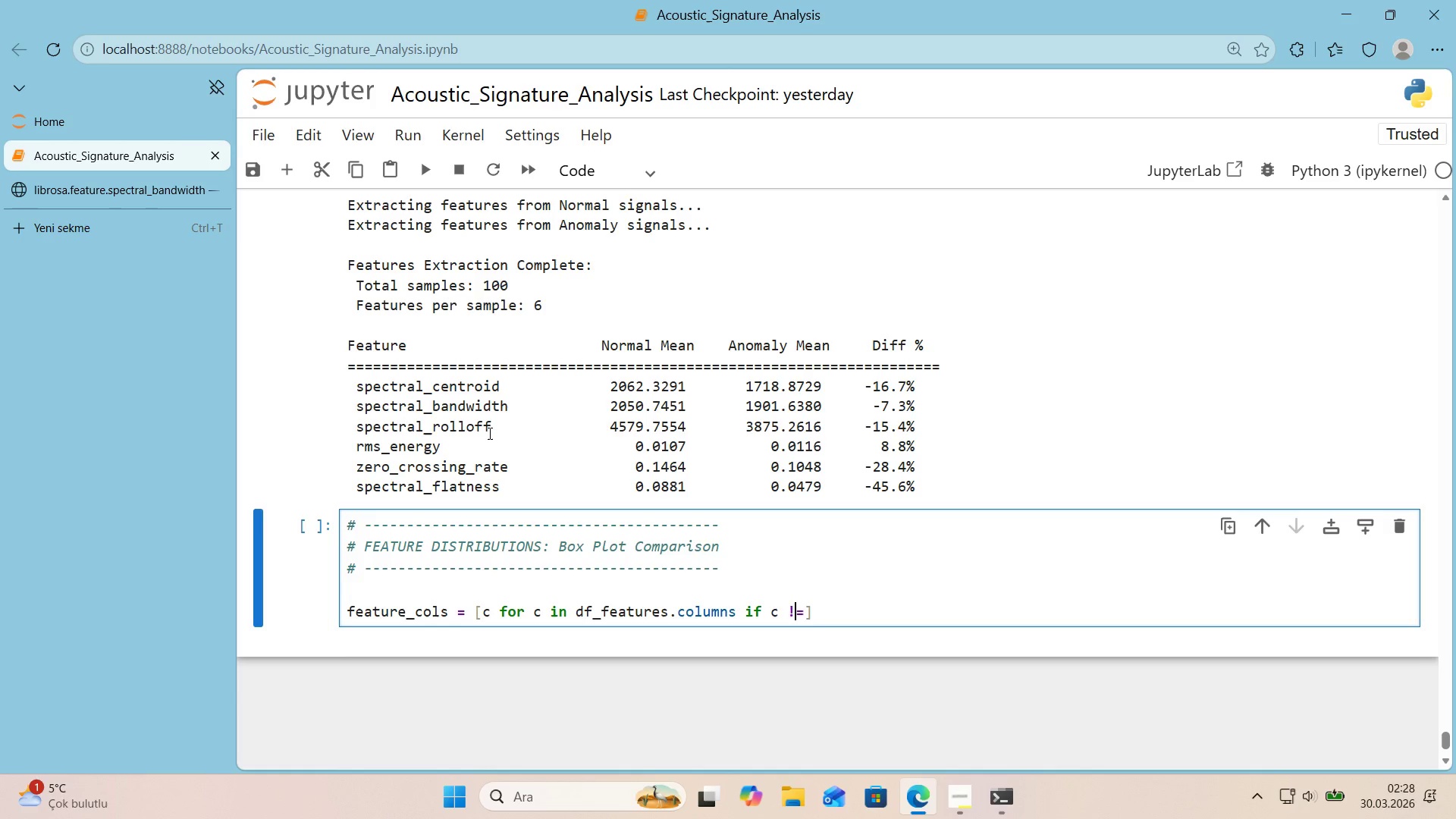 
key(ArrowRight)
 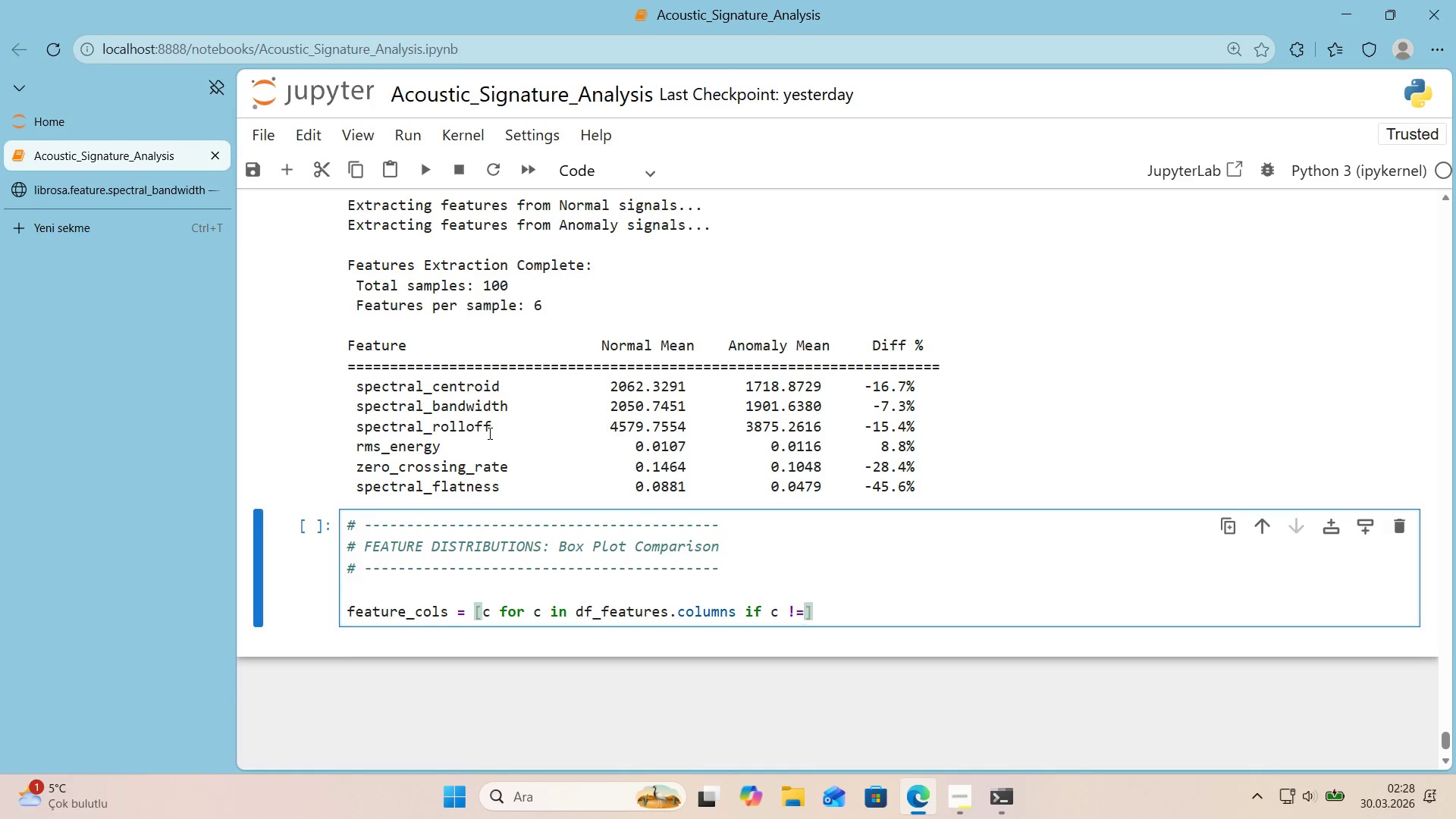 
type( @@)
 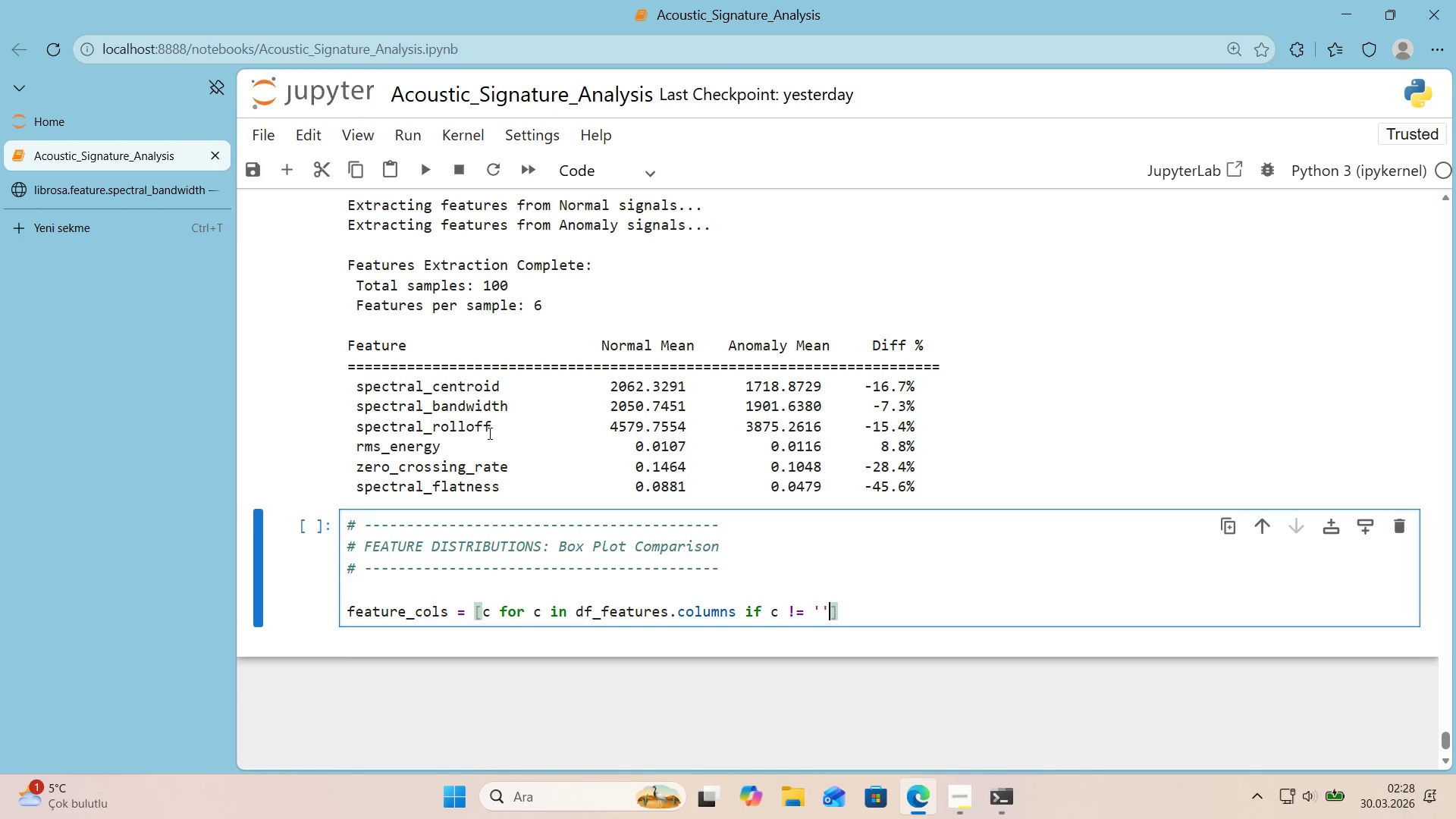 
key(ArrowLeft)
 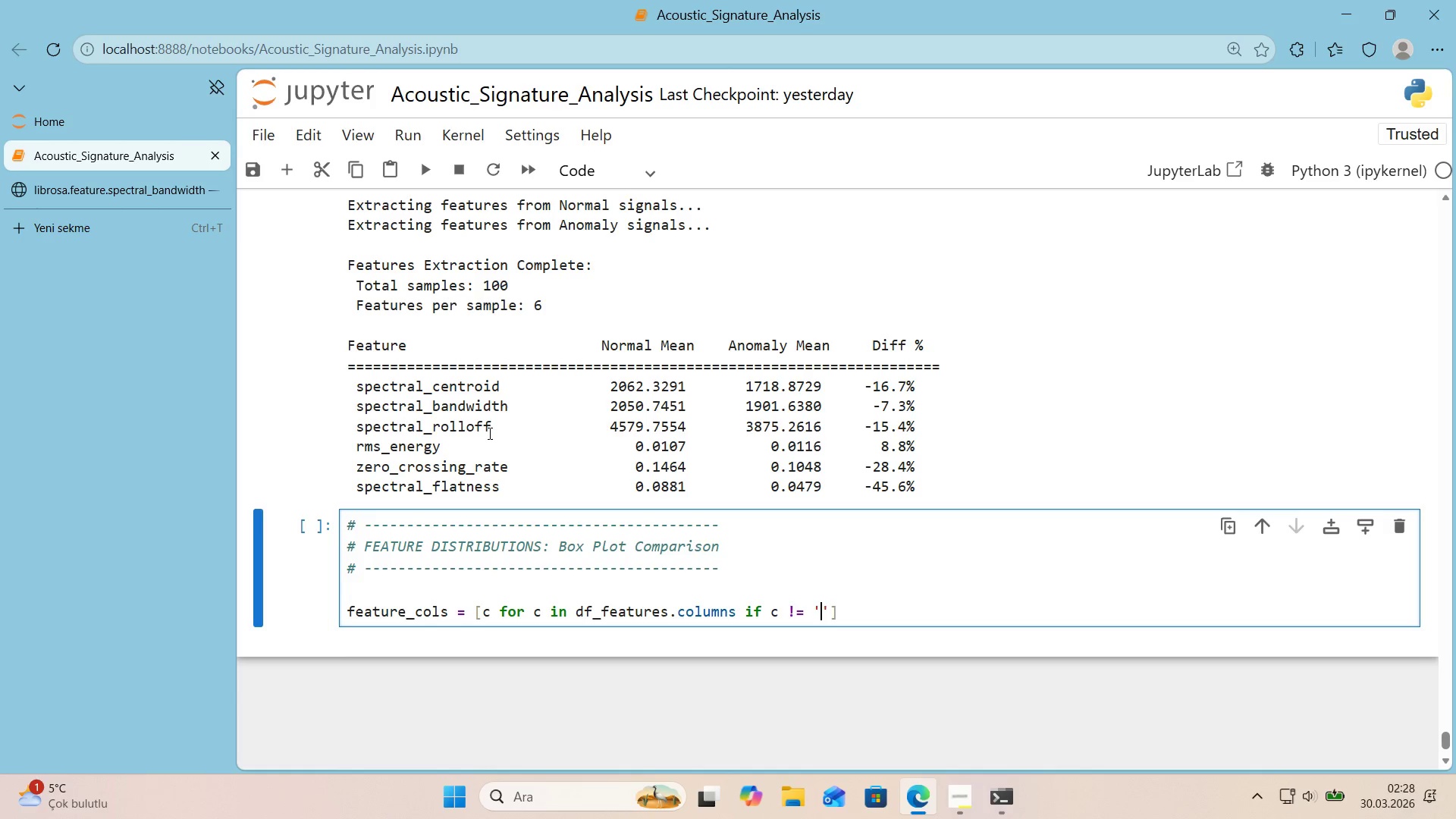 
type(cond't'on)
 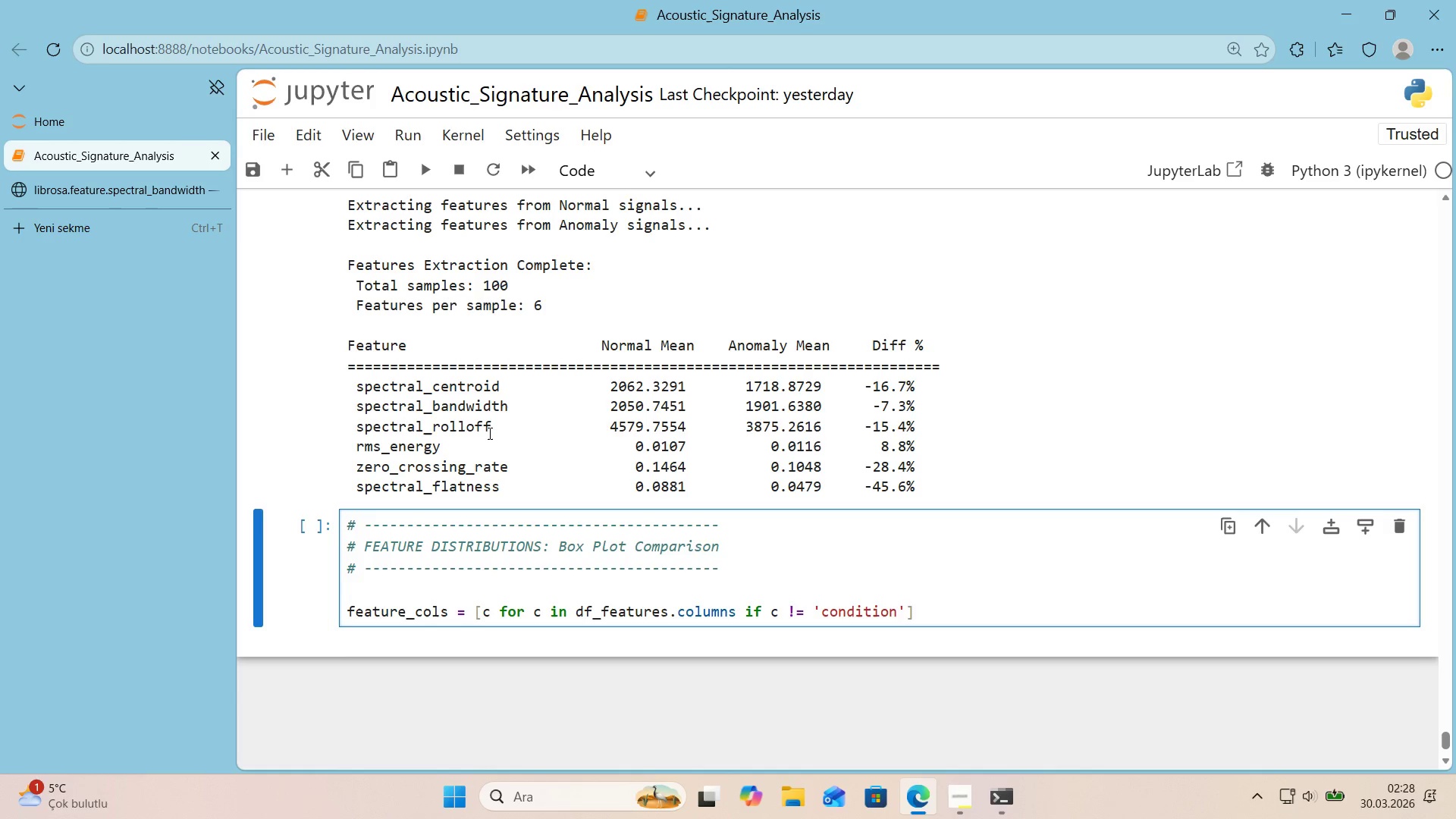 
key(ArrowRight)
 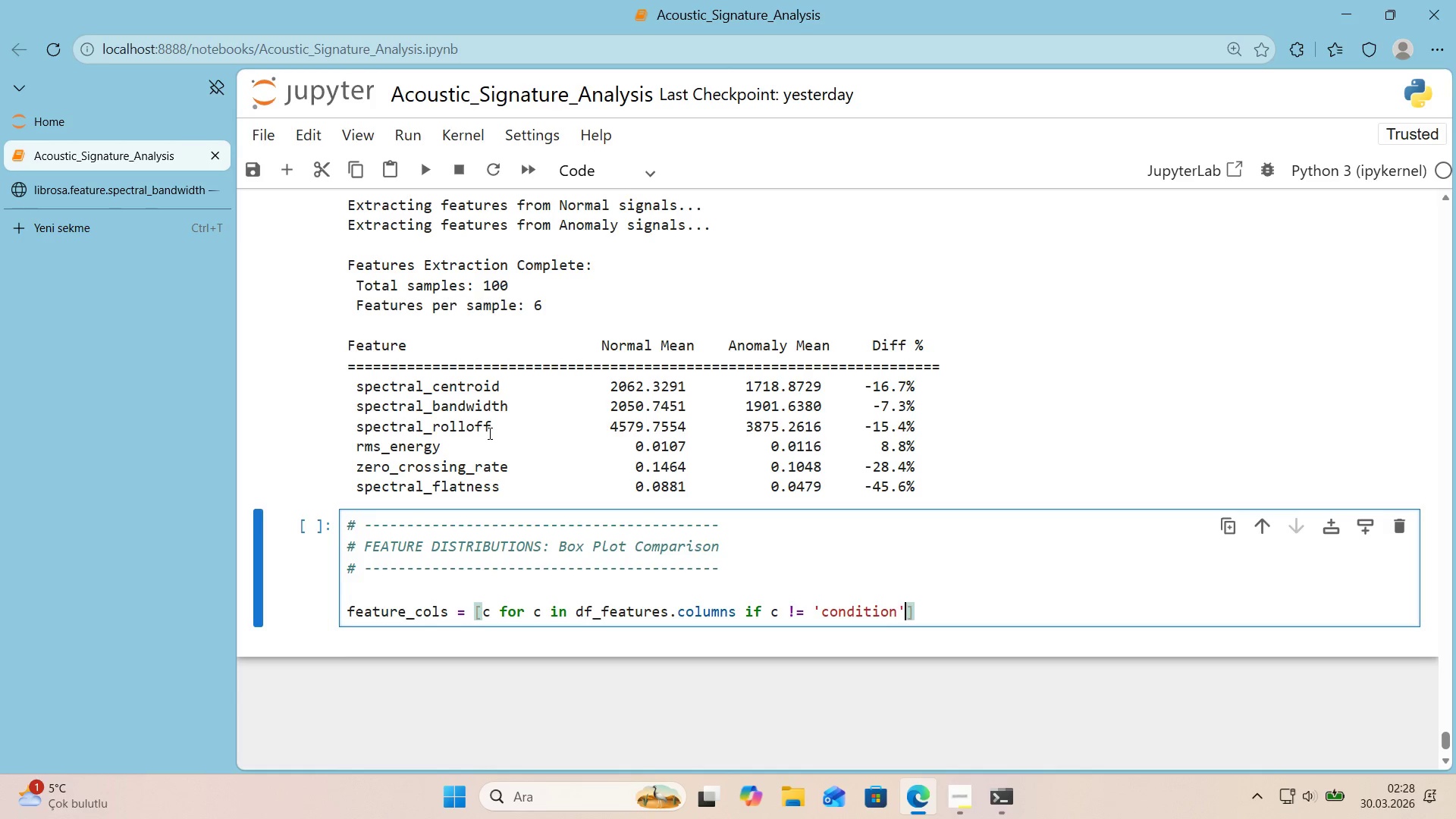 
key(ArrowRight)
 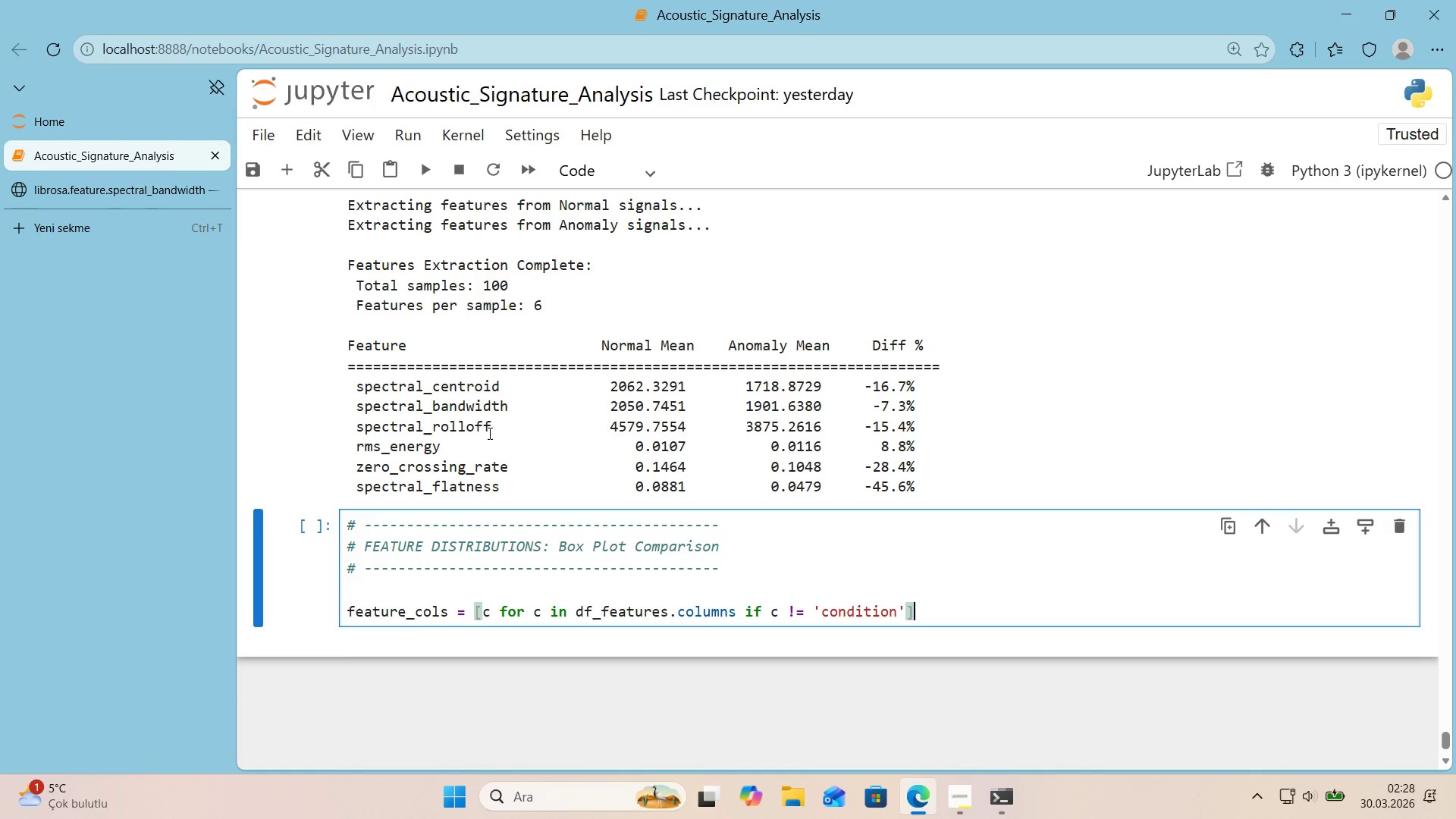 
key(Enter)
 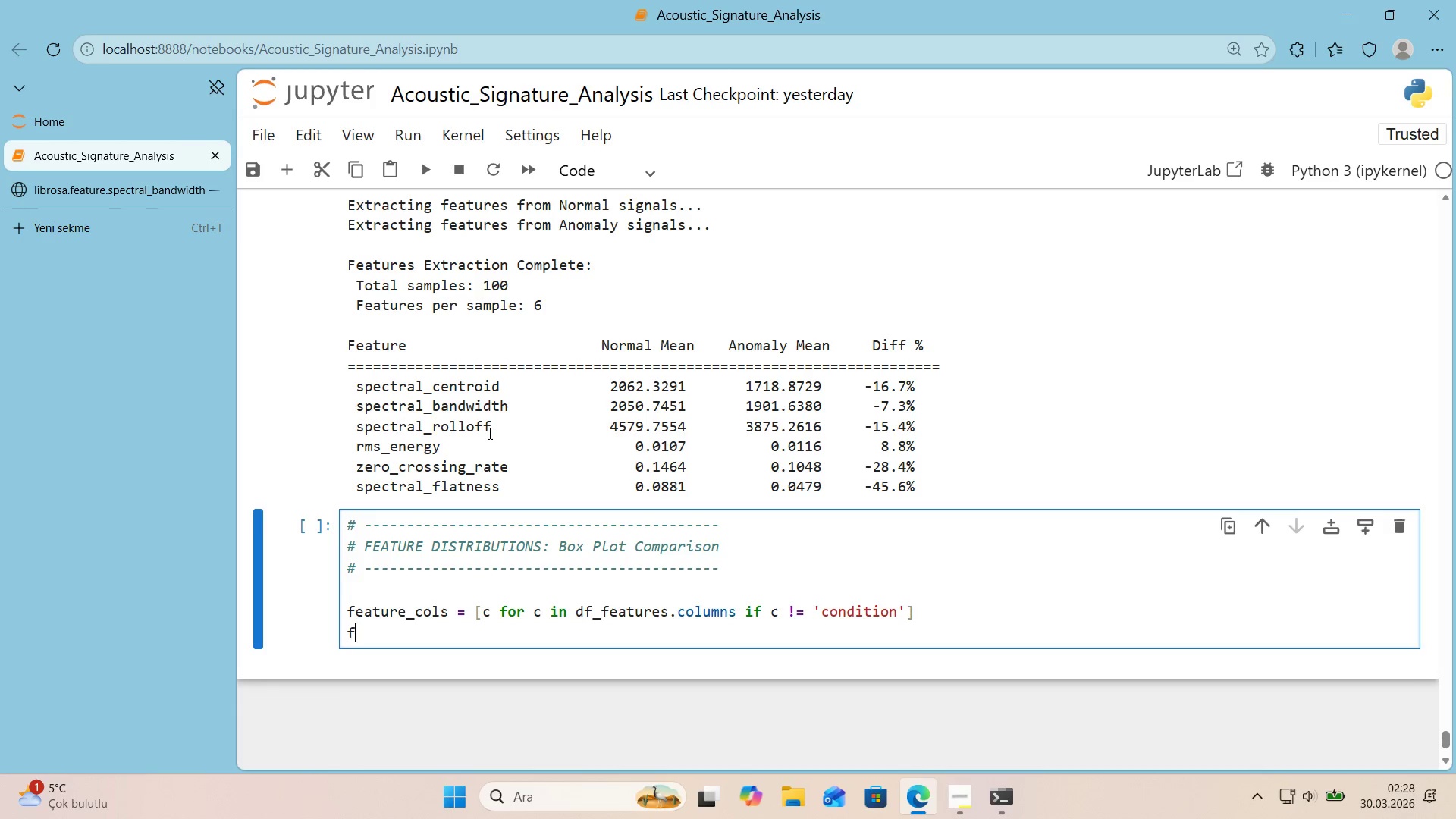 
type(f'g, axes ) lp)
key(Backspace)
key(Backspace)
type(o)
key(Backspace)
type(plt.subplots*()
 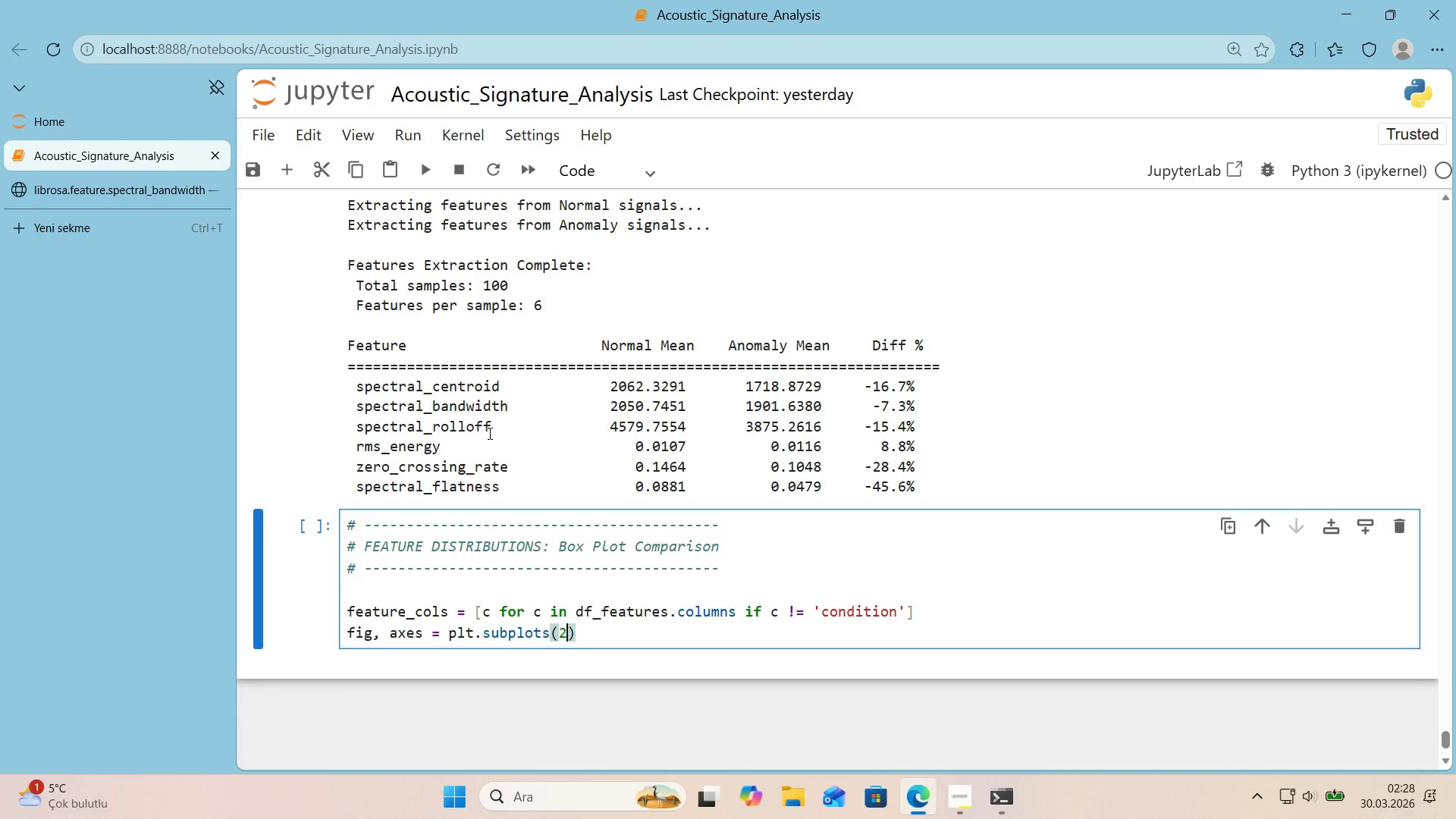 
 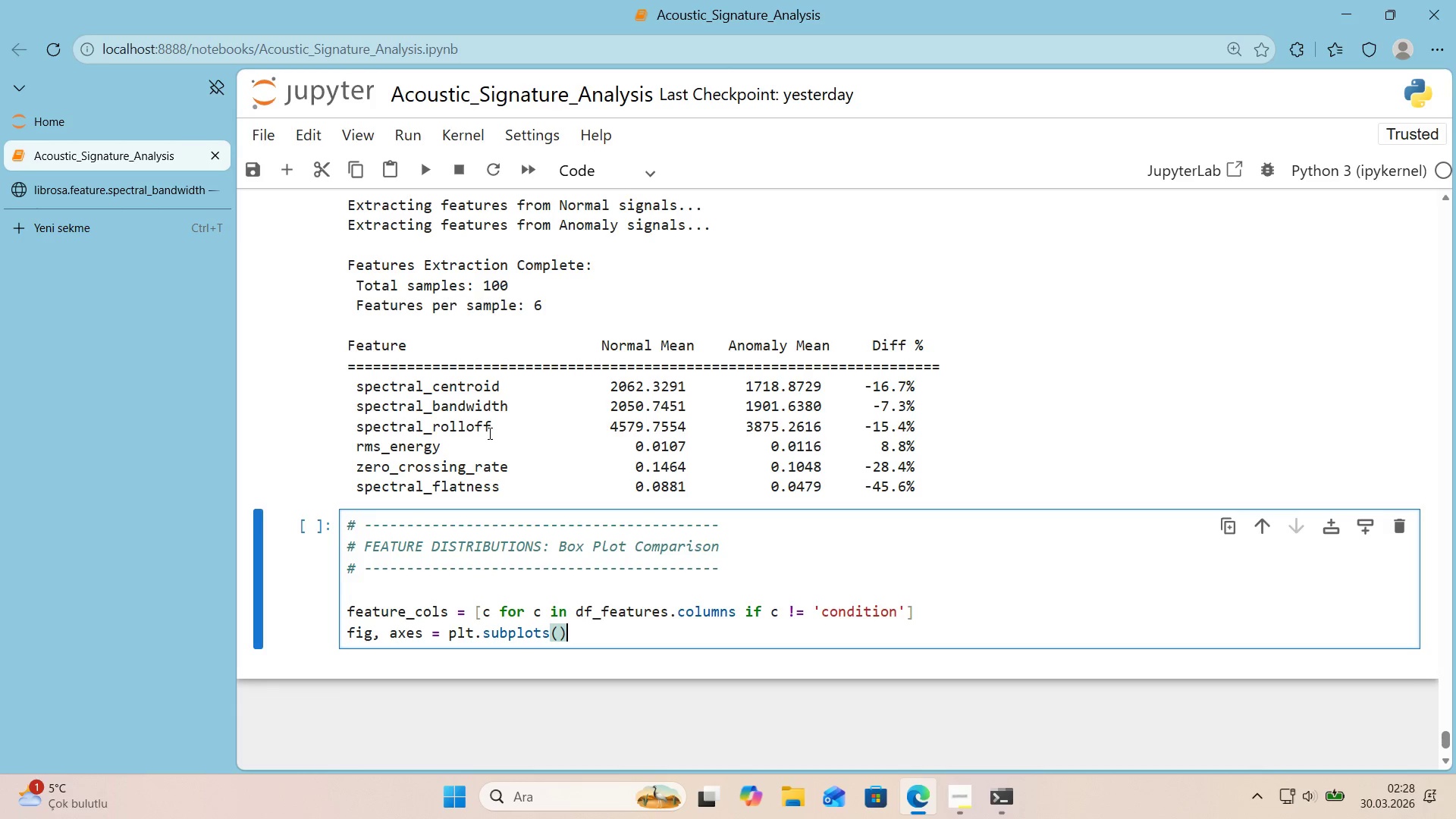 
key(ArrowLeft)
 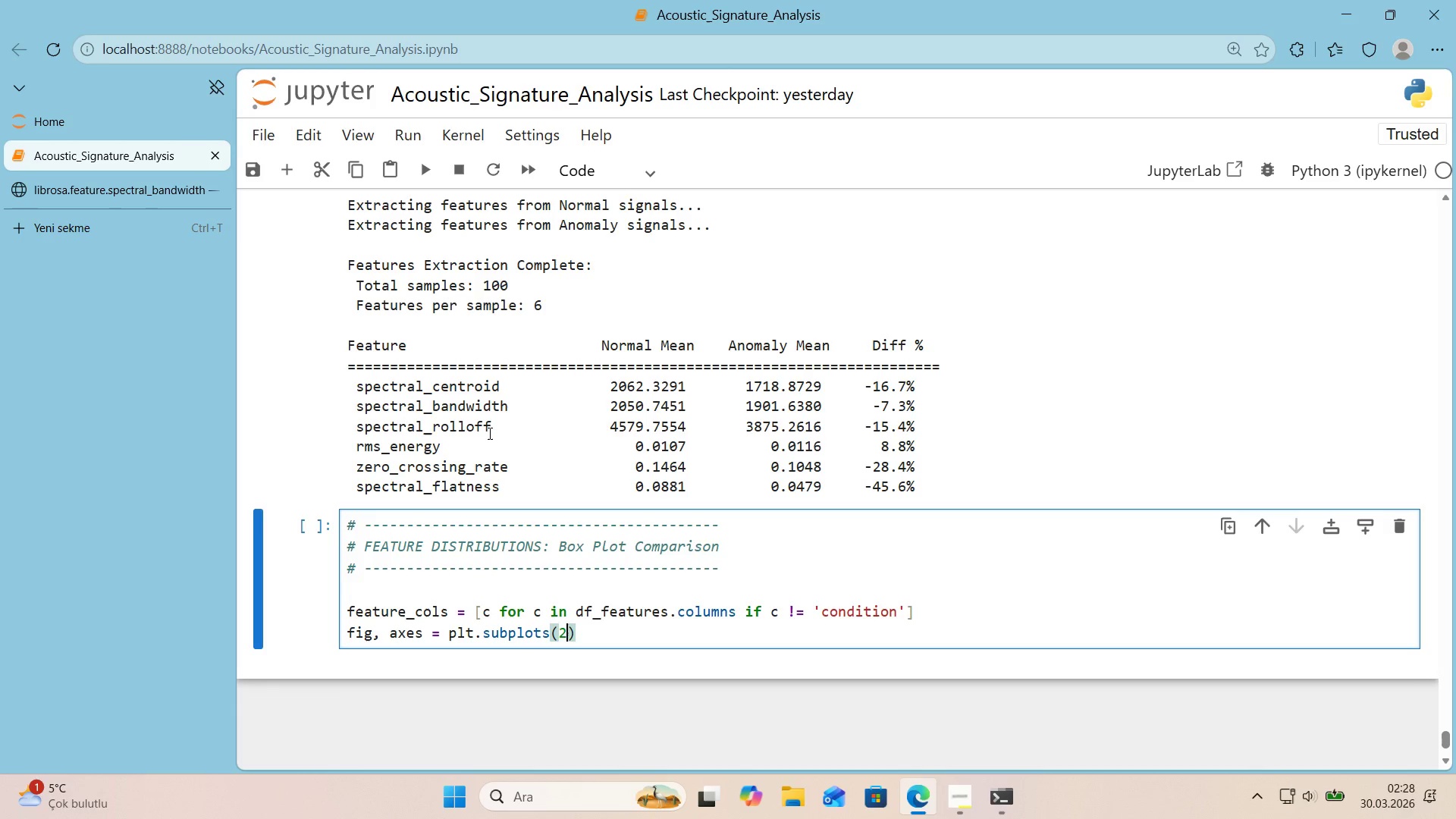 
type(2, 3, f'gs'ze)*()
 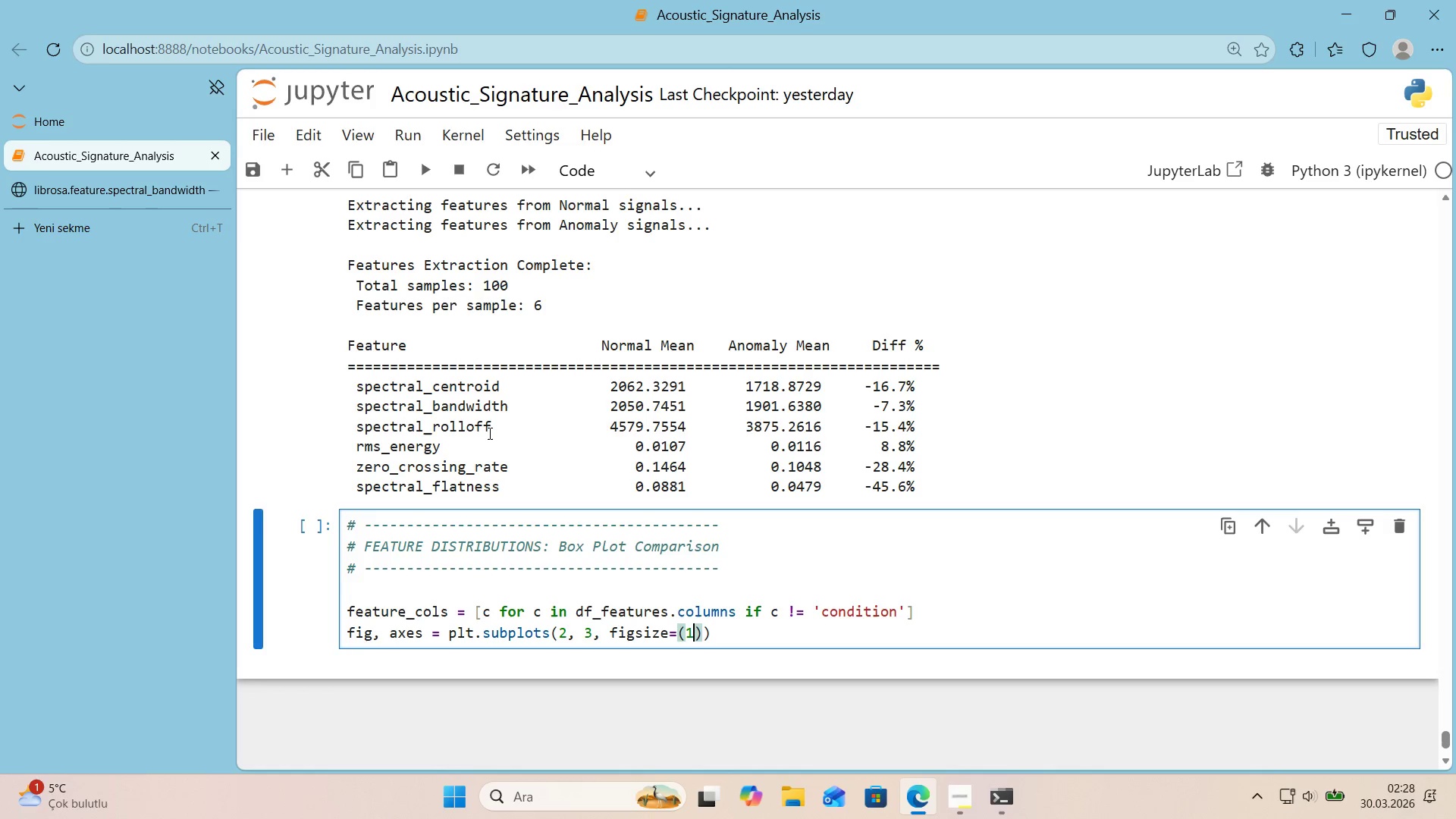 
 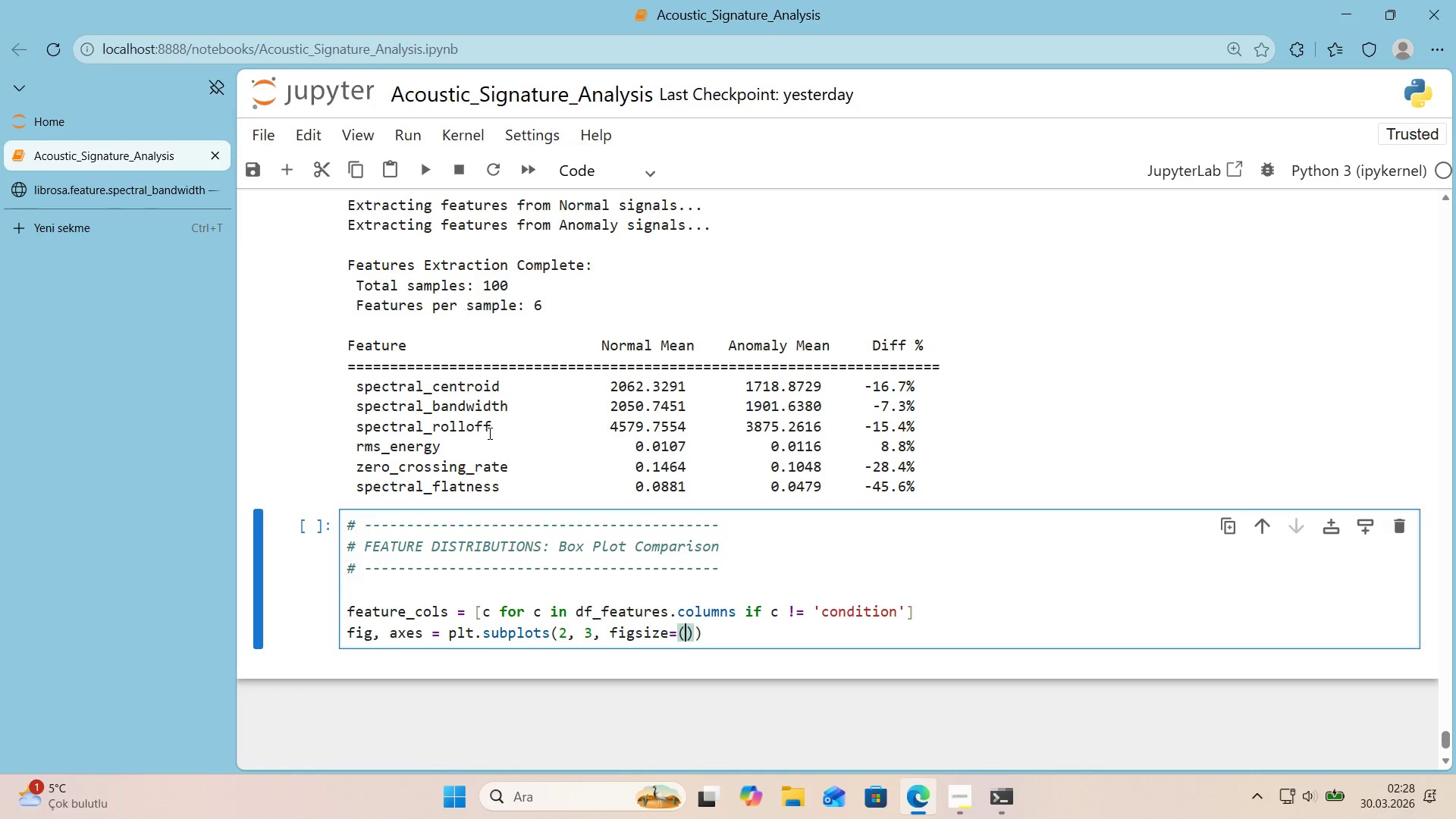 
key(ArrowLeft)
 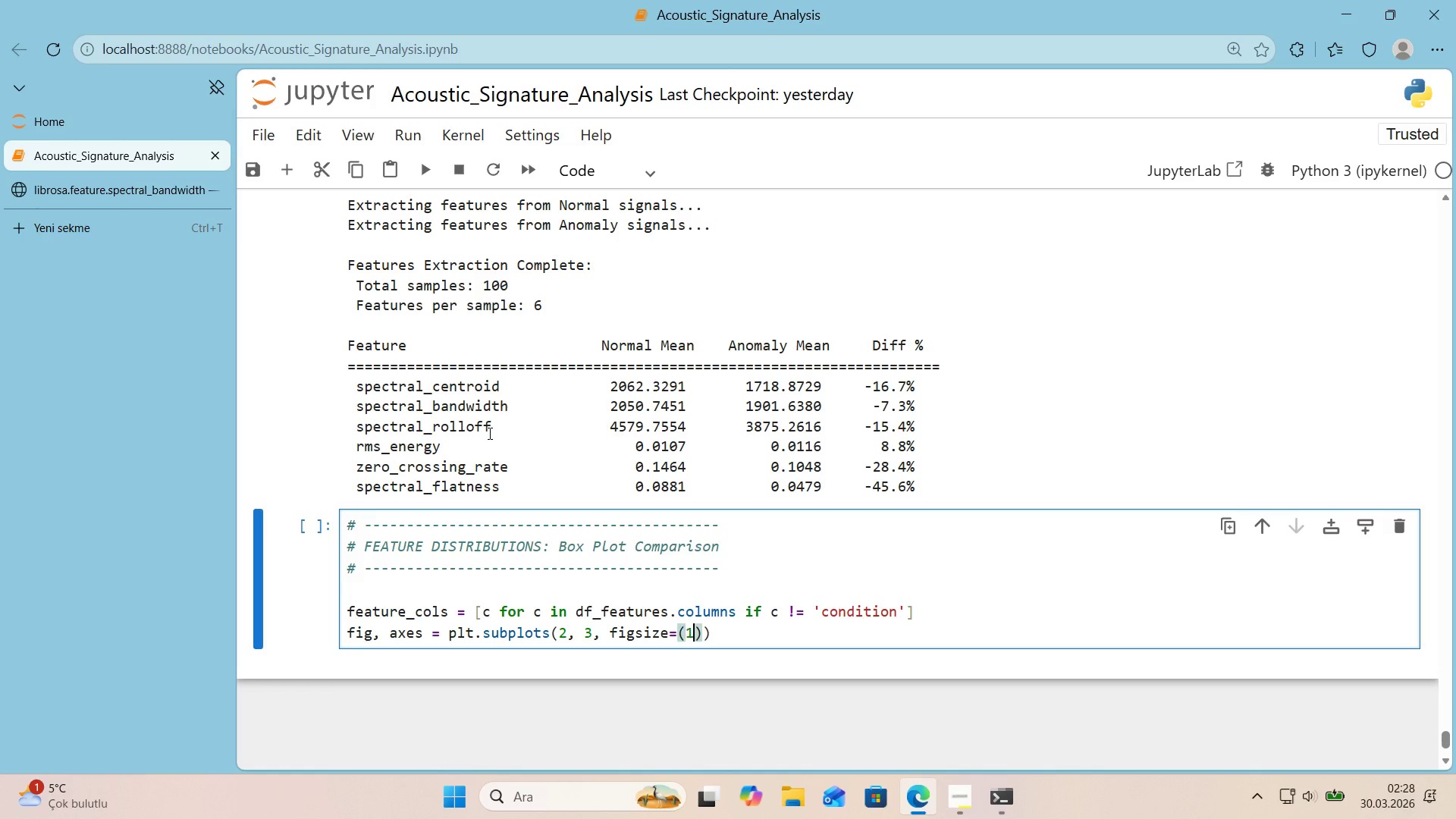 
type(16, 9)
 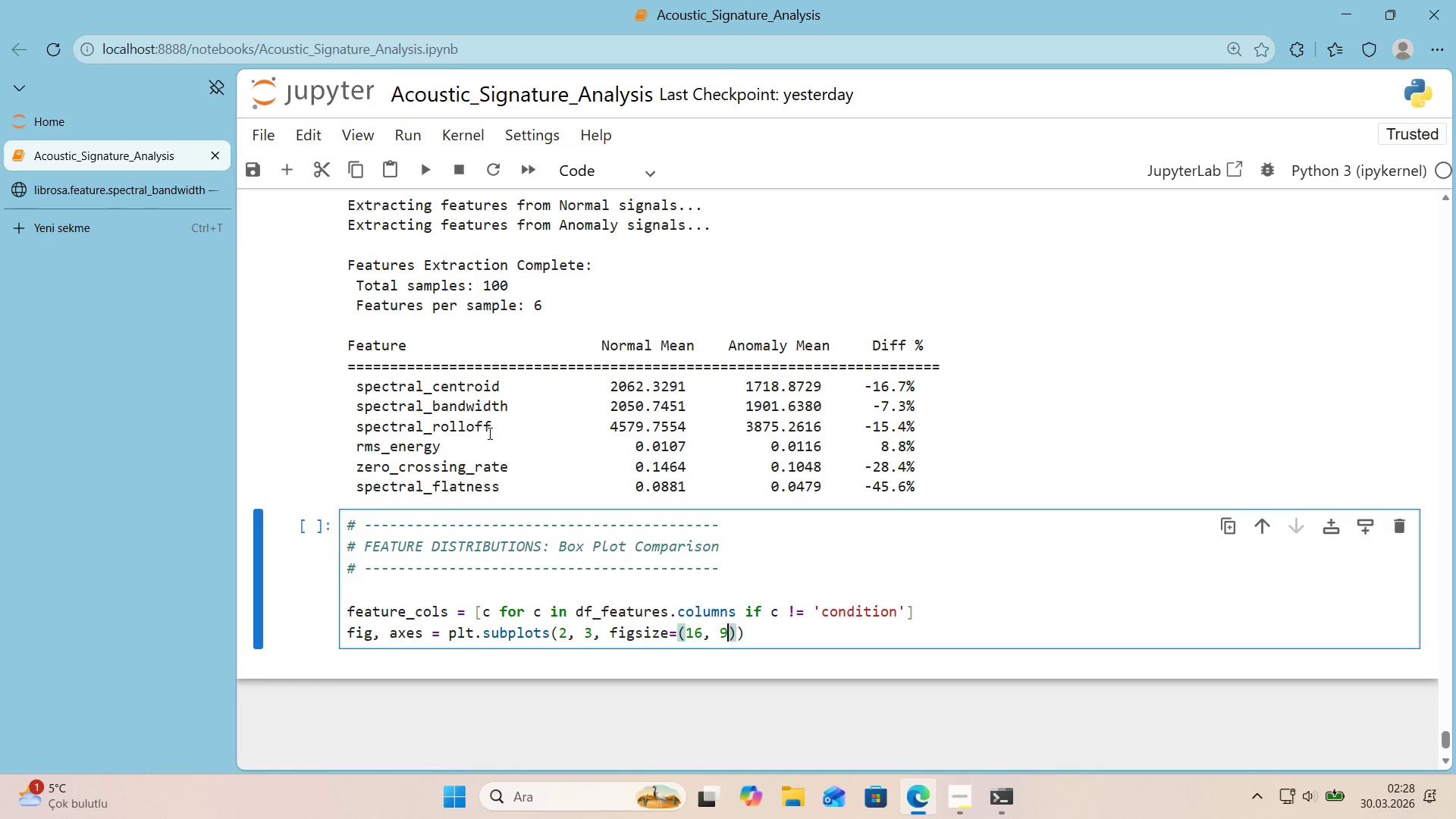 
key(ArrowRight)
 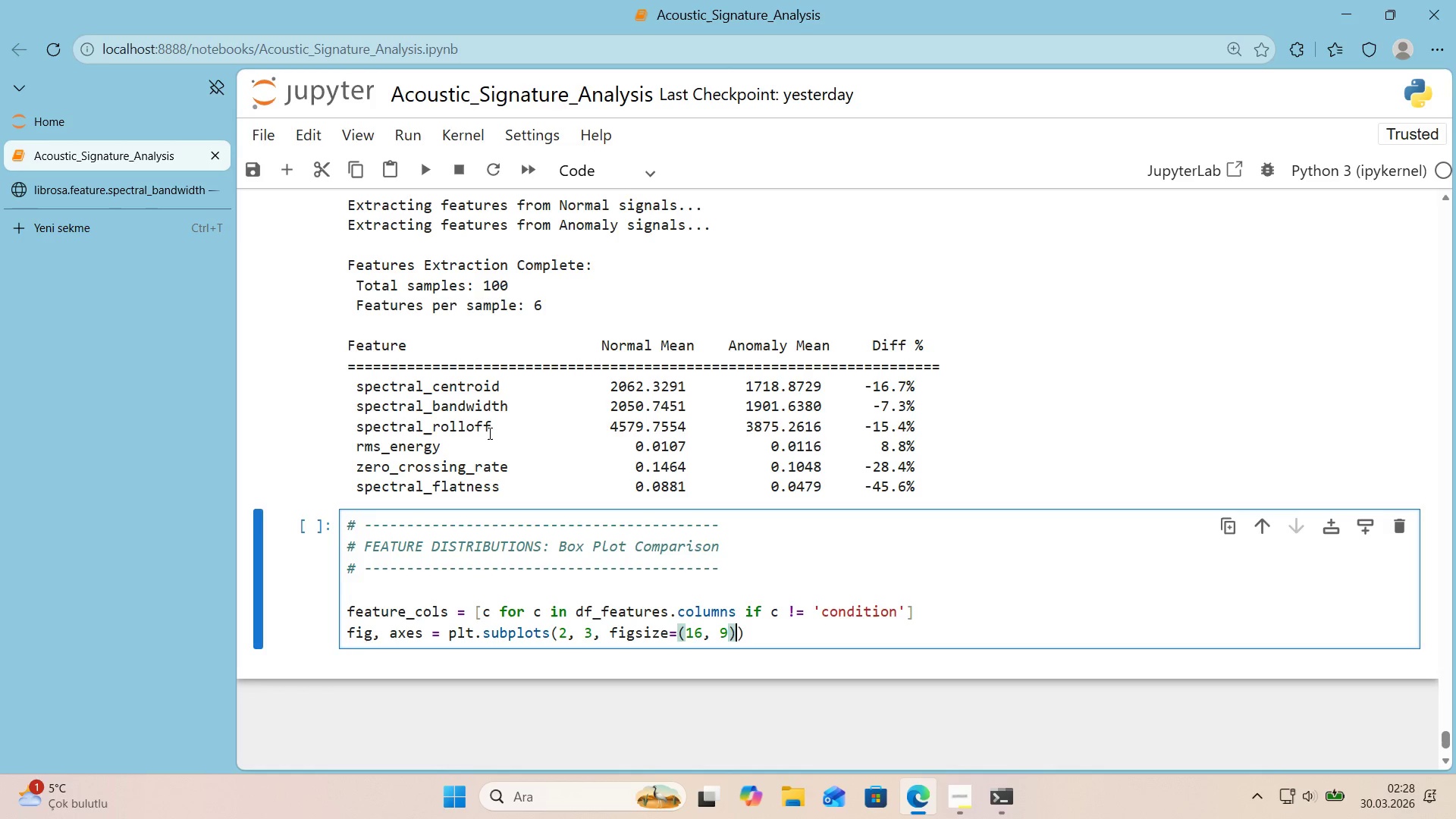 
key(ArrowRight)
 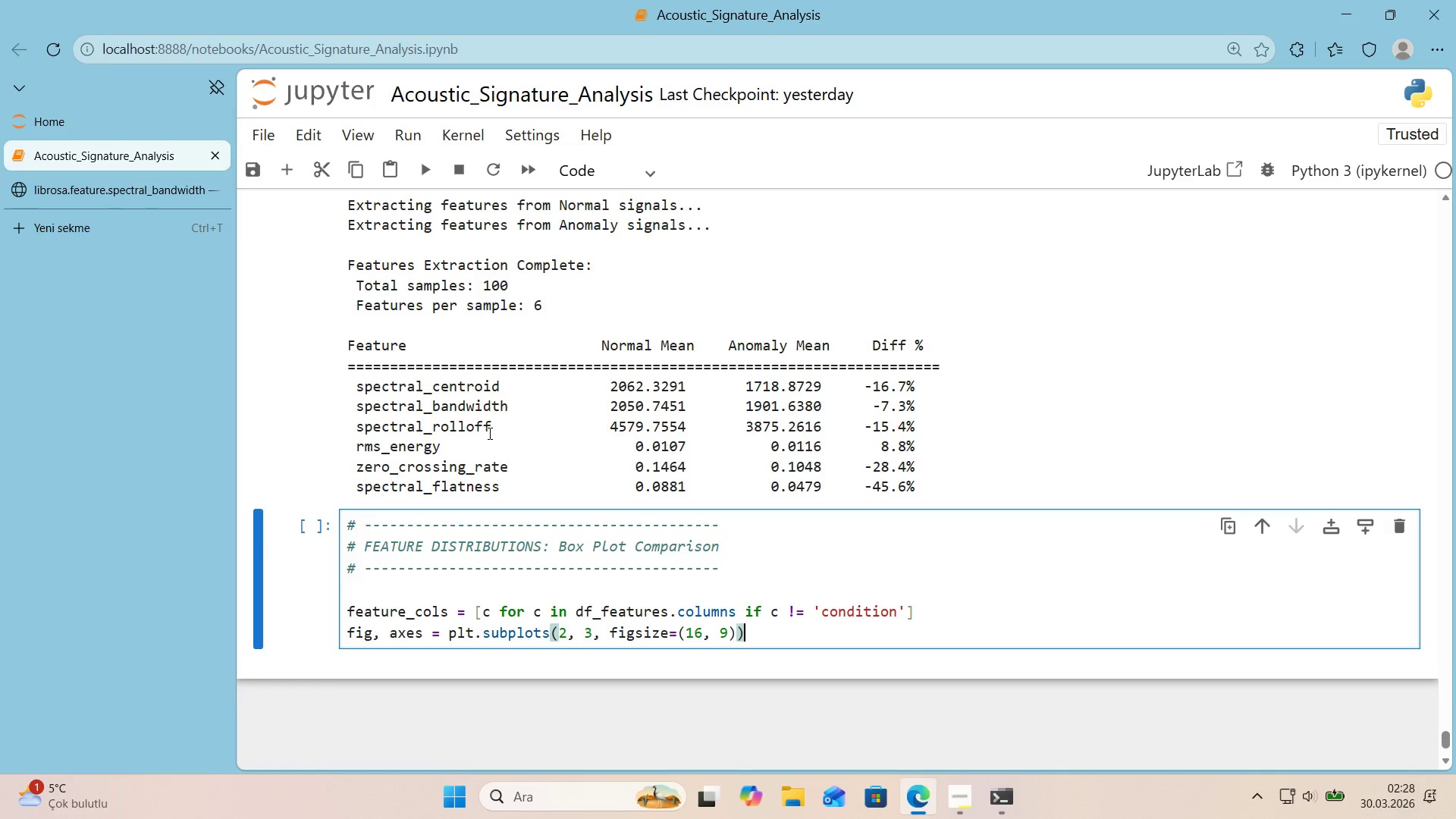 
key(Enter)
 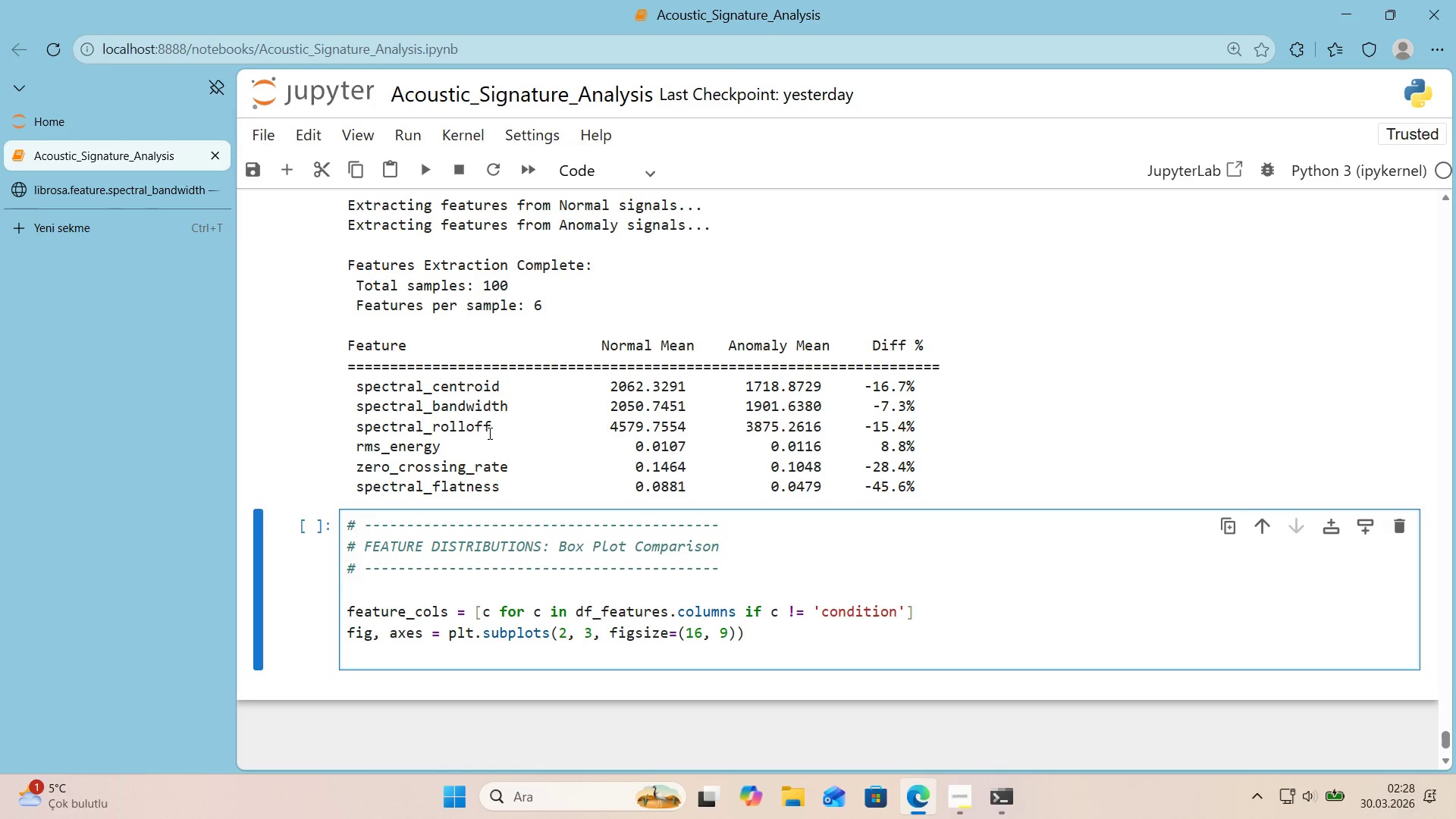 
type(axes_flat ) axes.flatten*()
 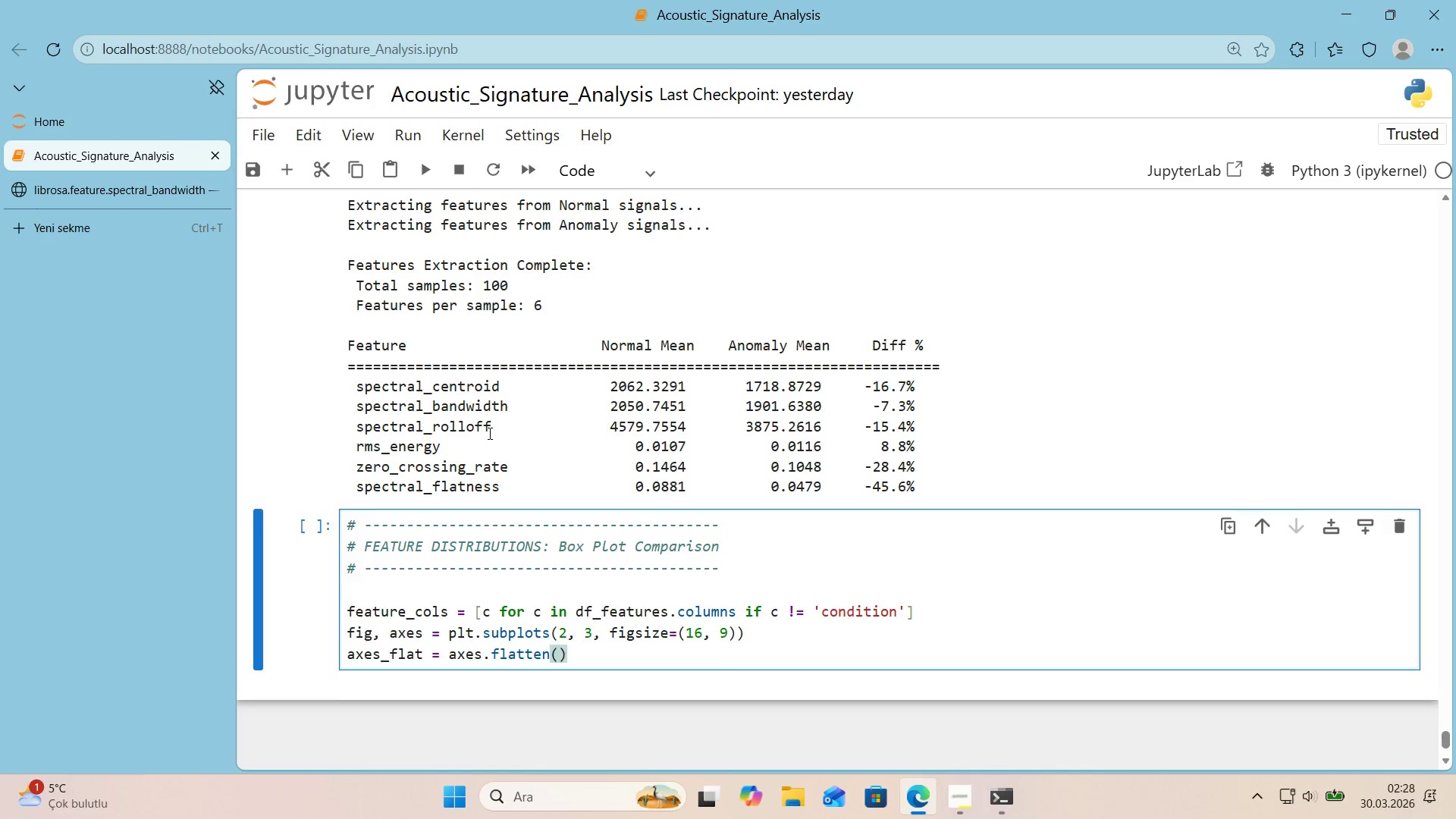 
key(Enter)
 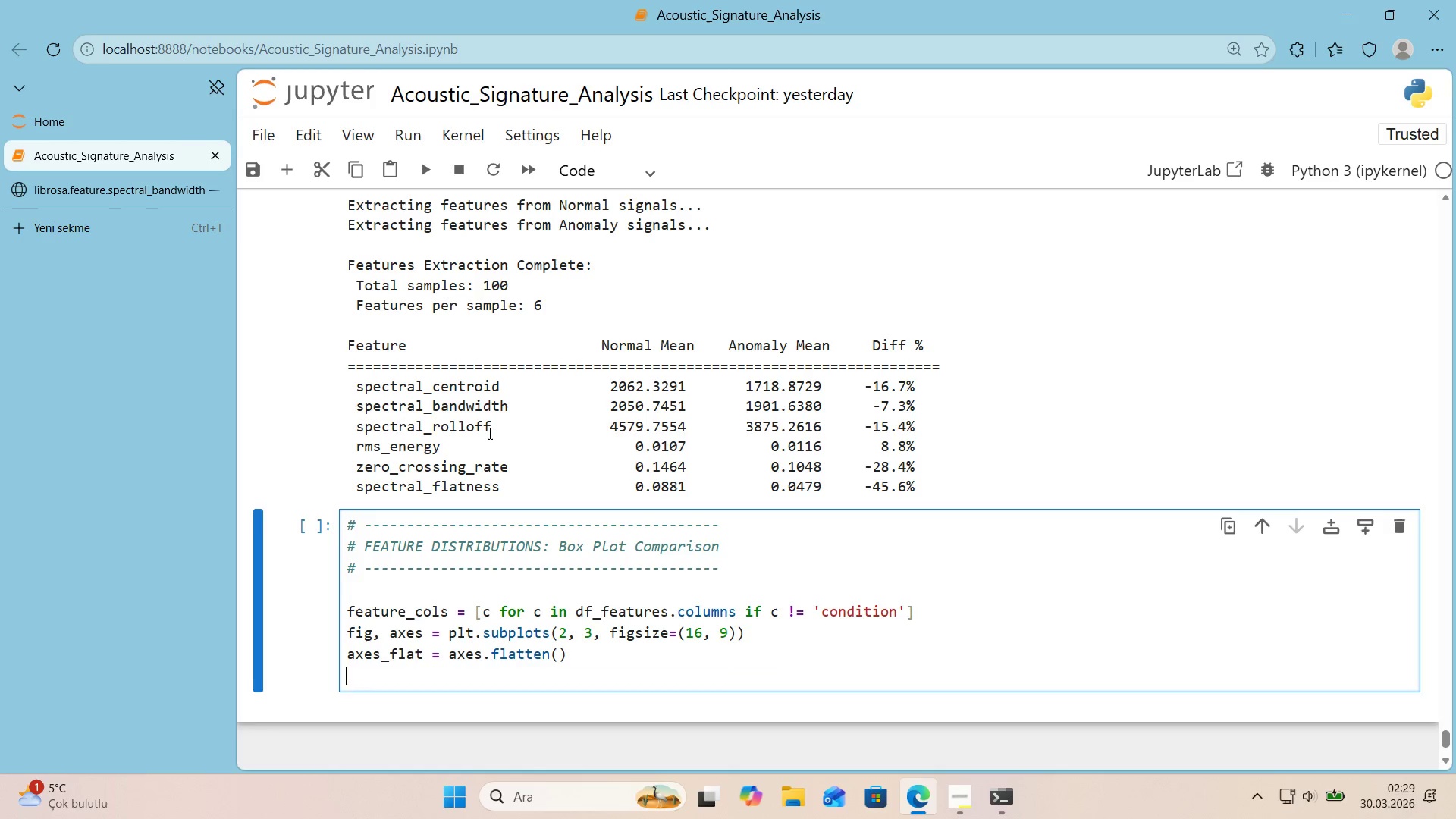 
key(Enter)
 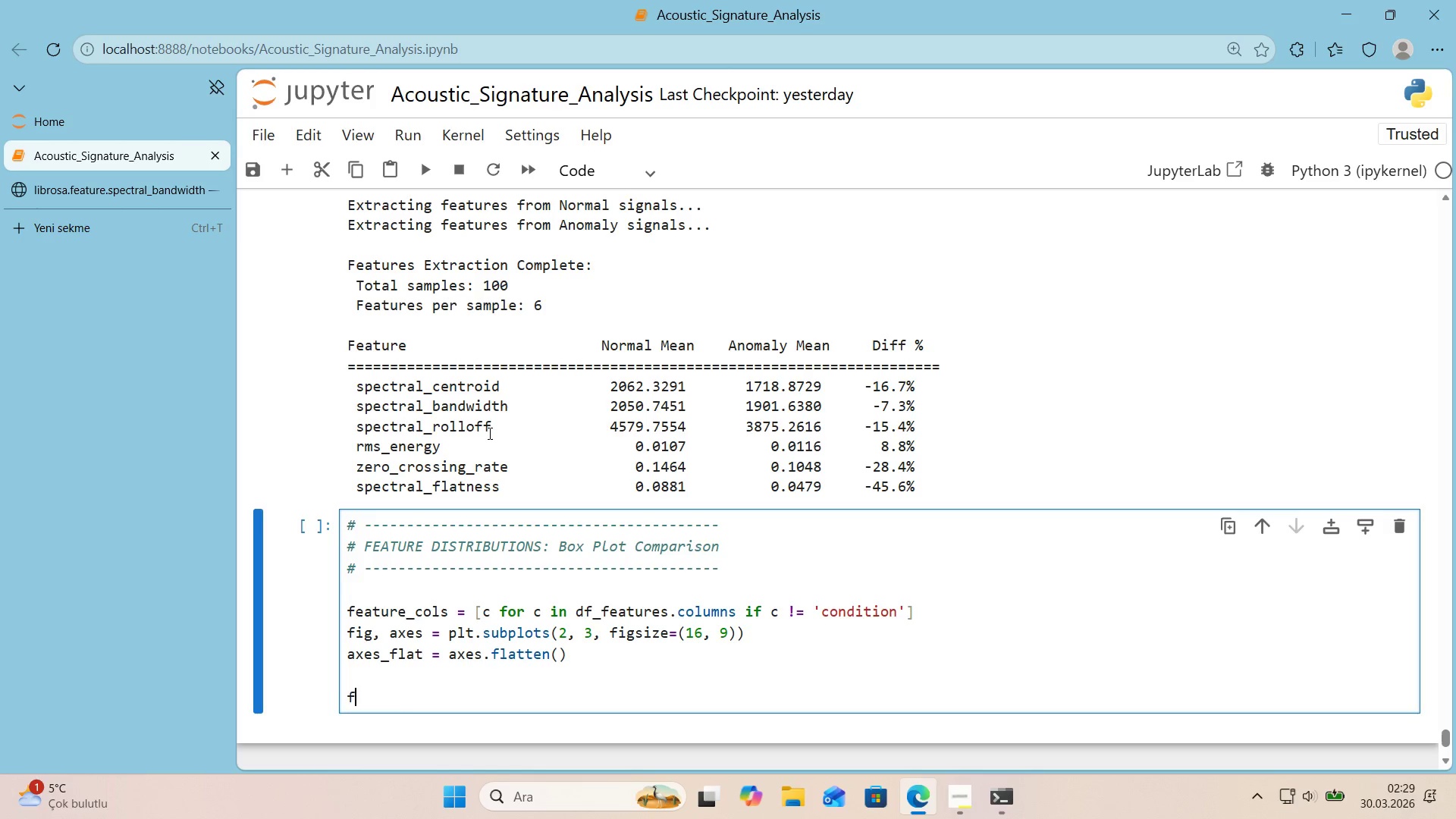 
type(for ', col 'n enumer)
 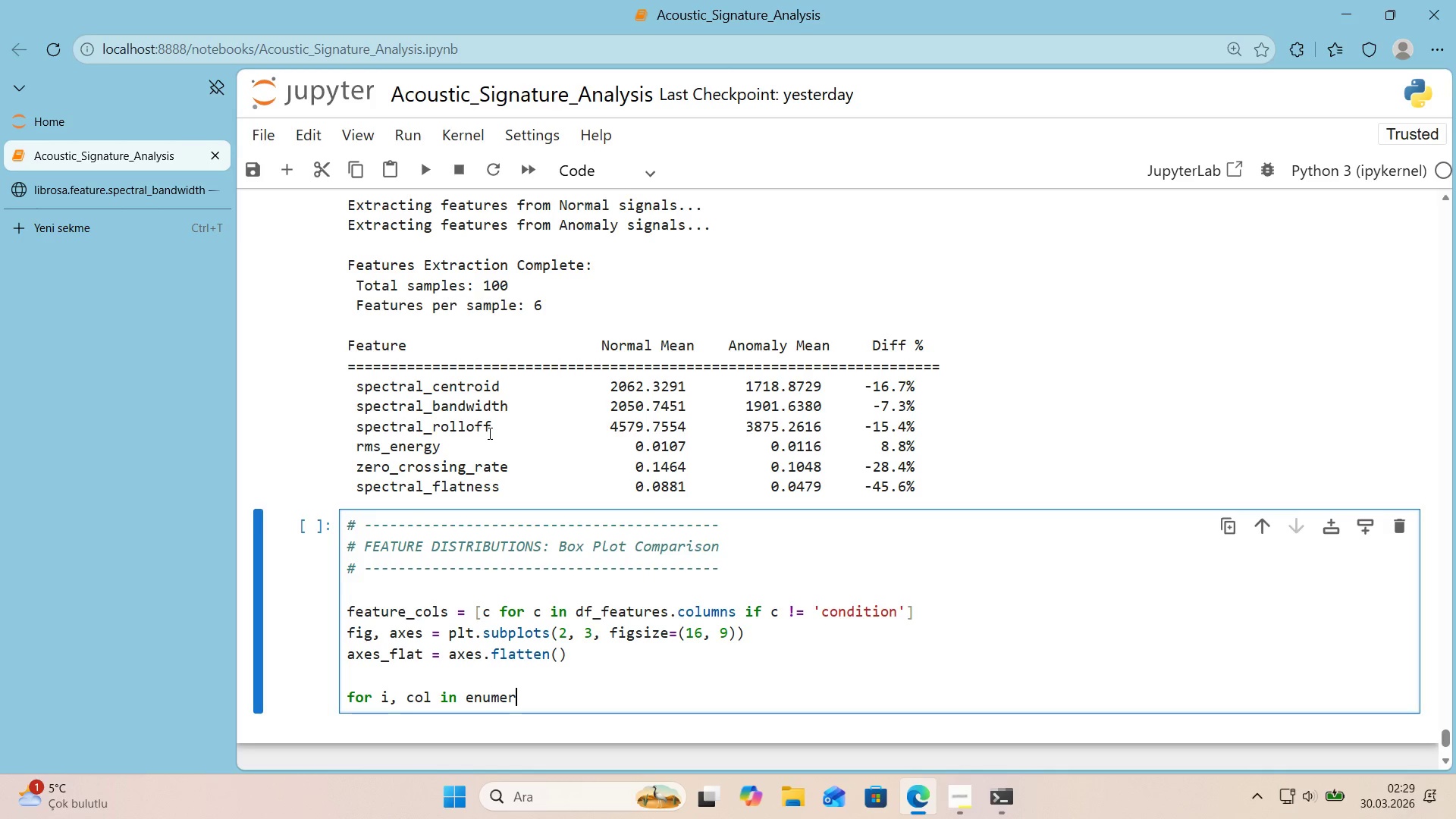 
wait(5.12)
 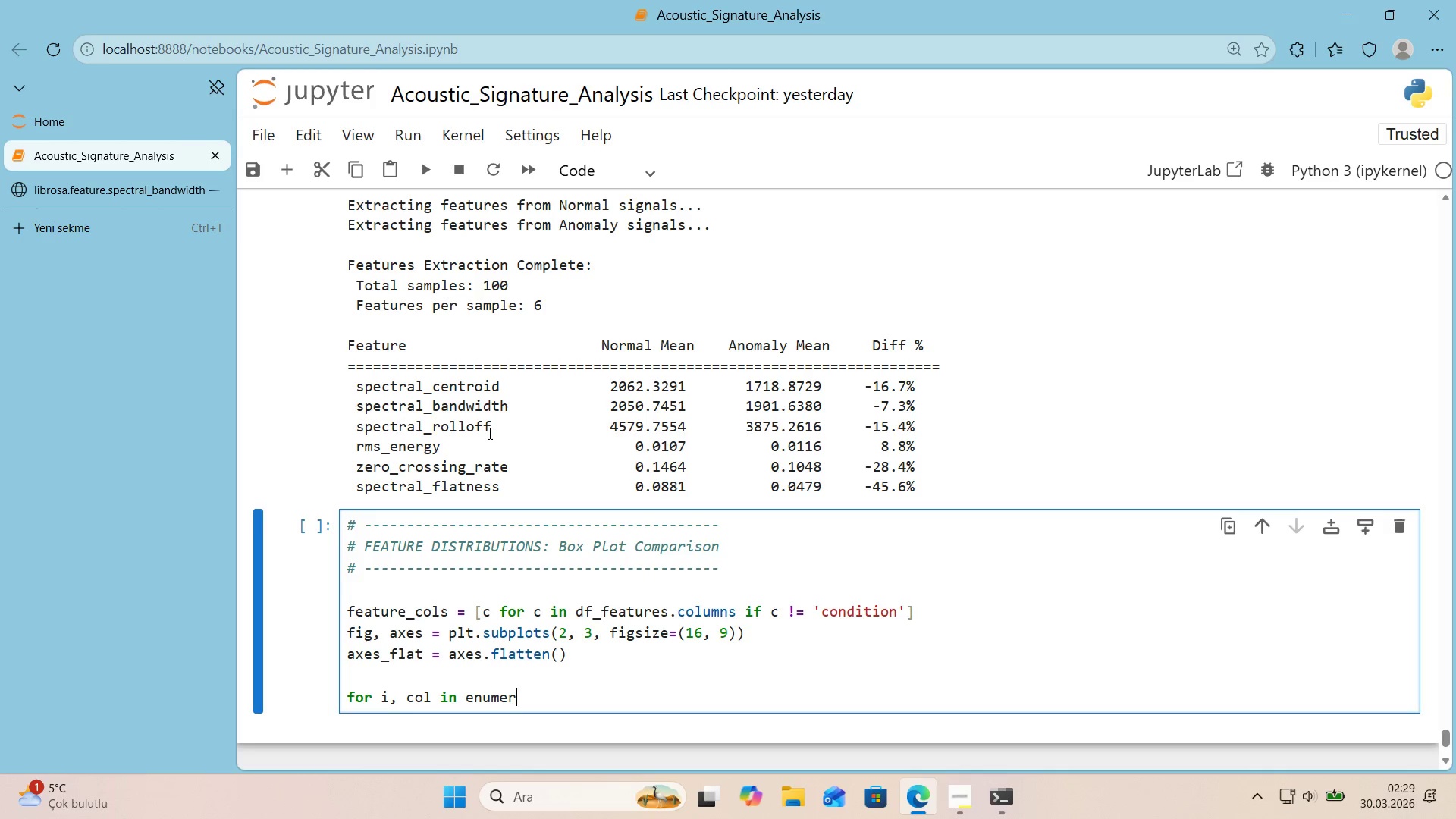 
type(ate*()
 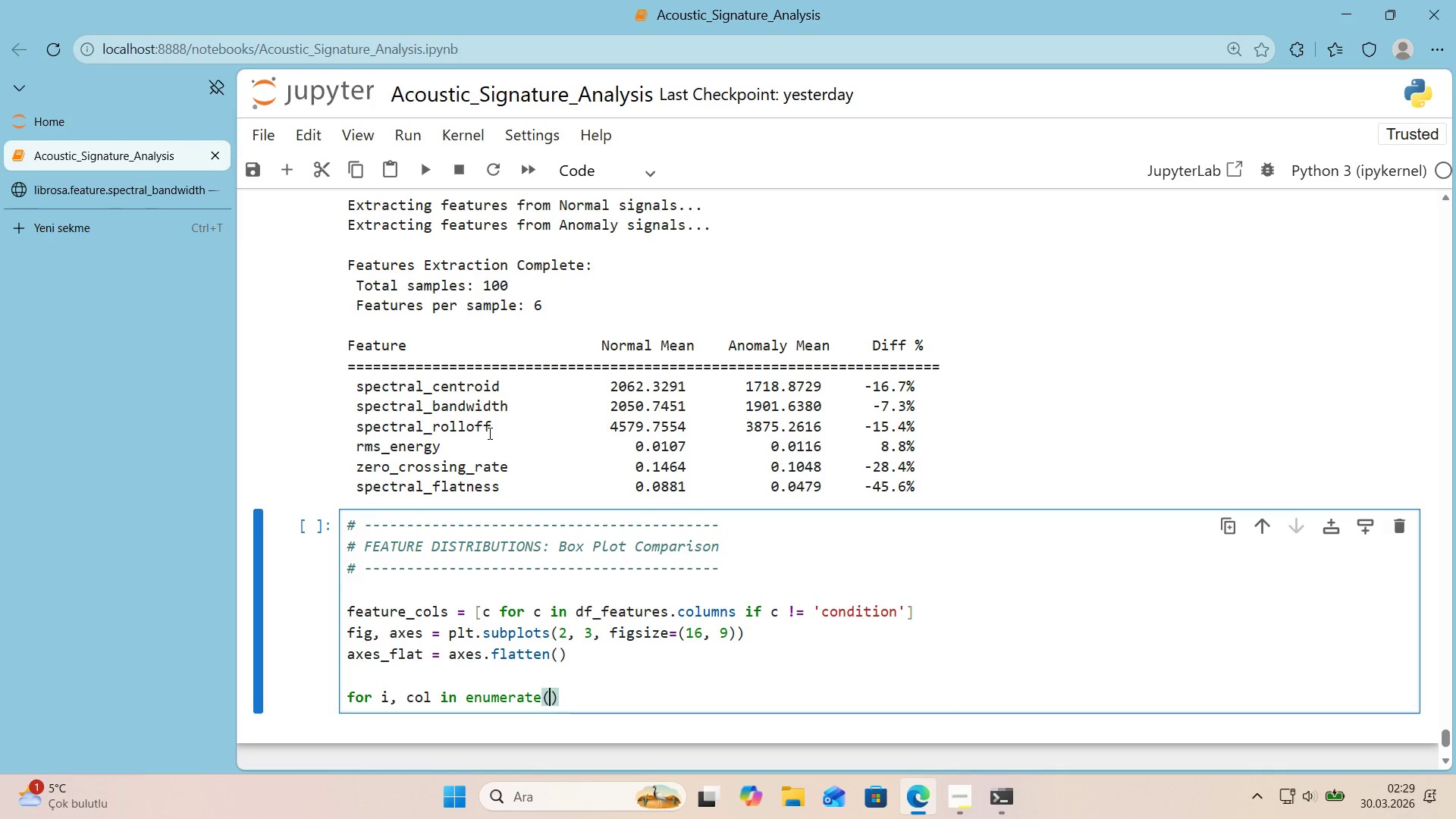 
 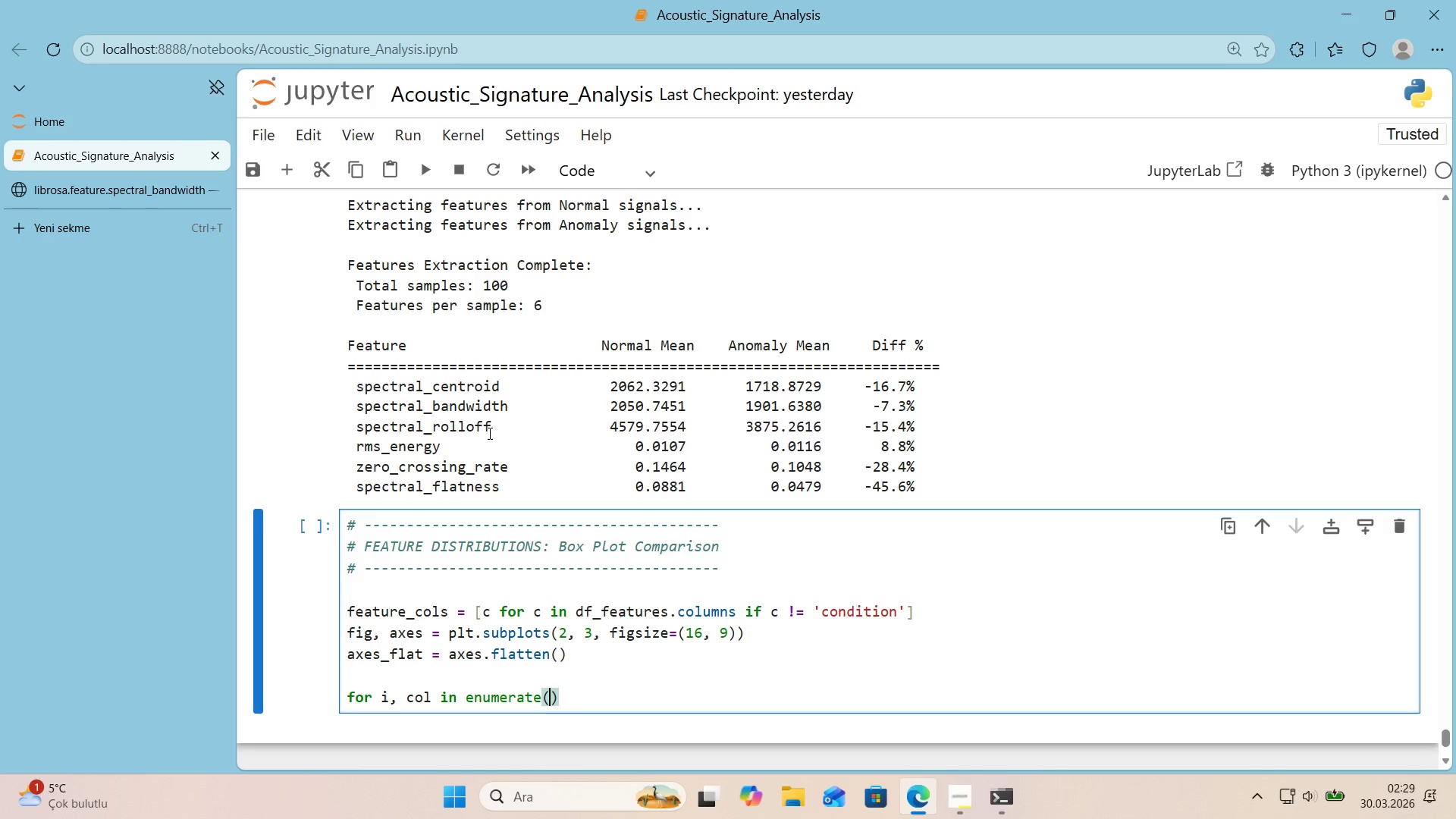 
key(ArrowLeft)
 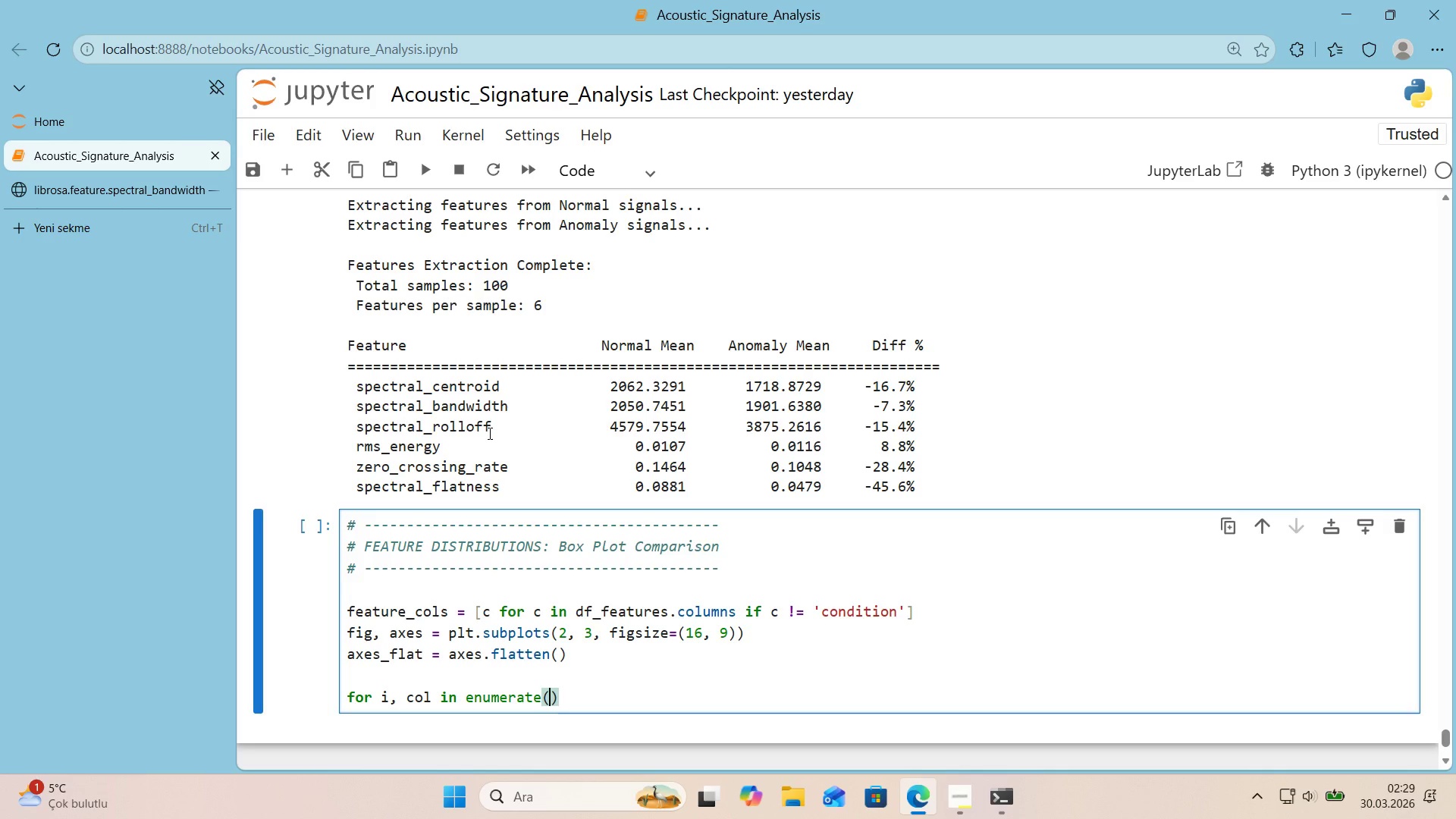 
type(feature_cols)
 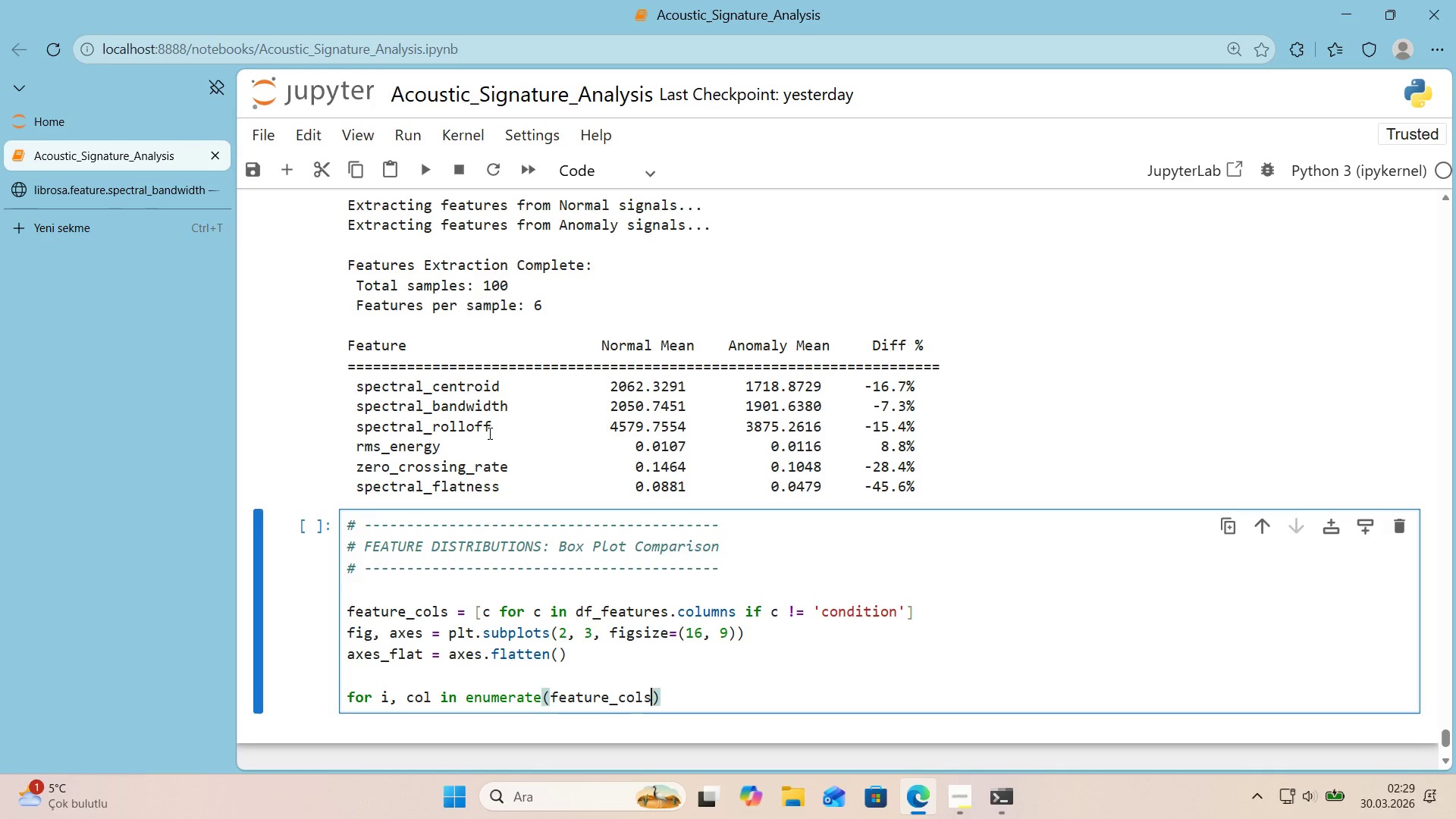 
key(ArrowRight)
 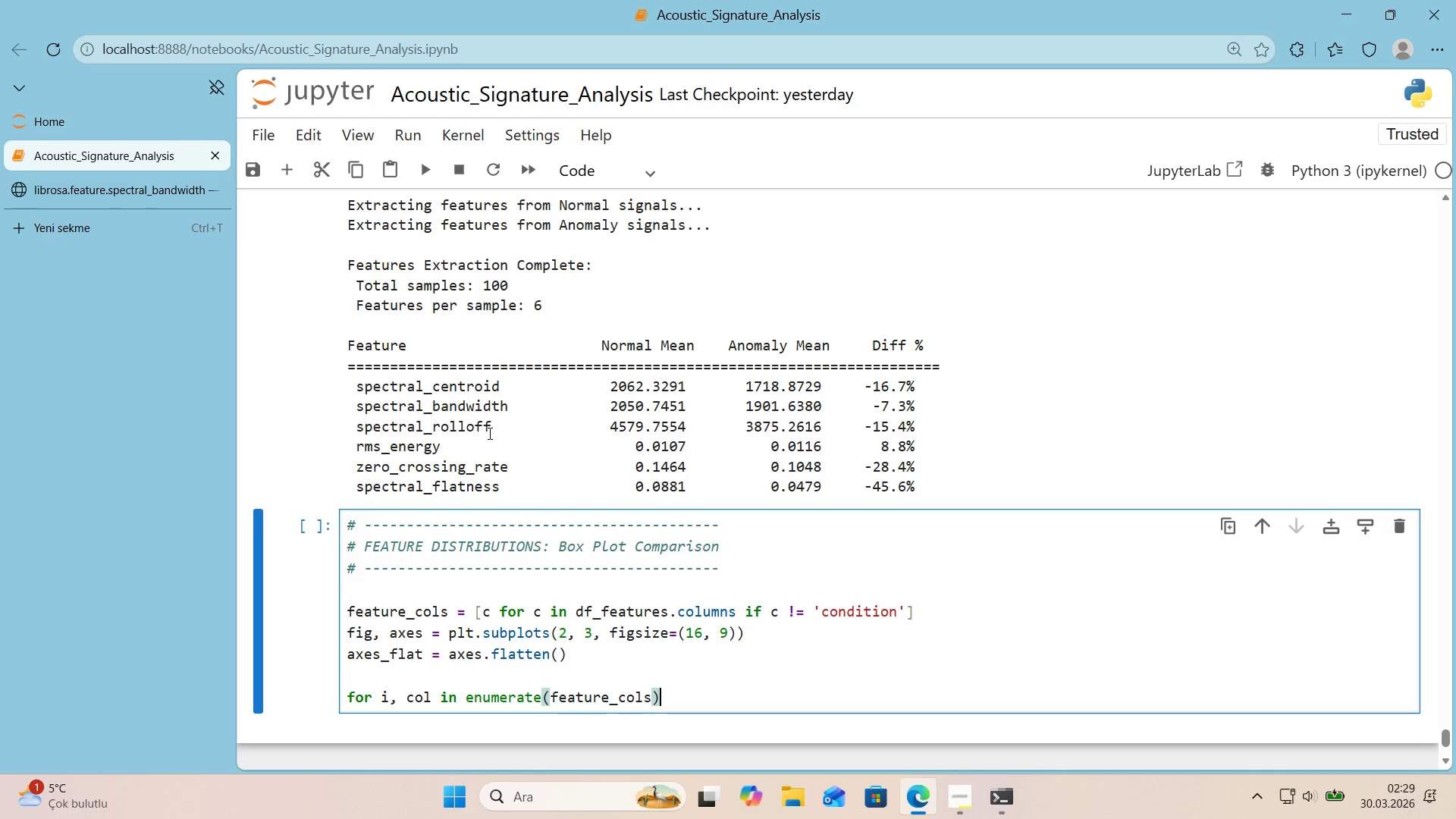 
key(Shift+Period)
 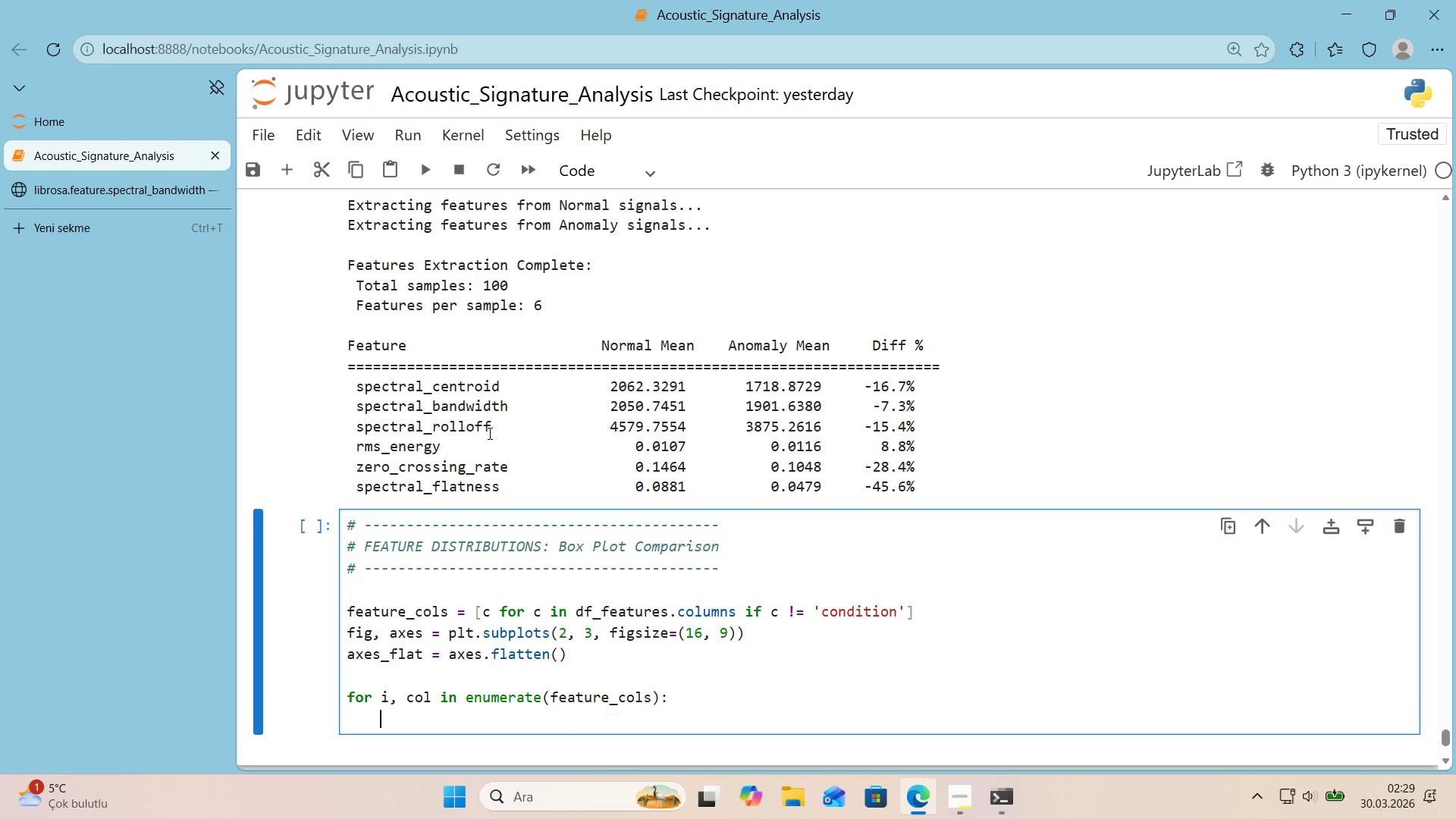 
key(Enter)
 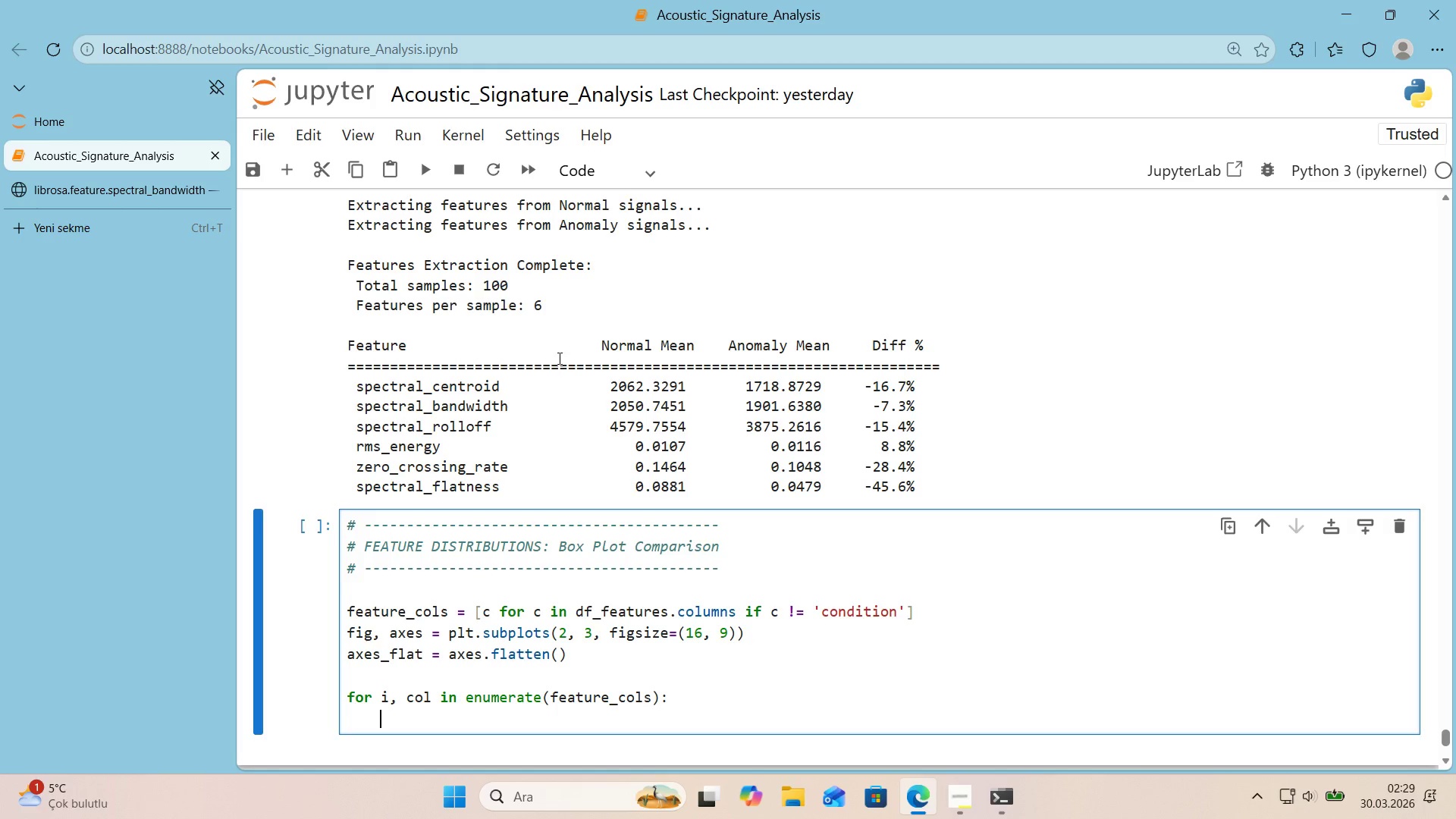 
scroll: coordinate [539, 358], scroll_direction: down, amount: 1.0
 